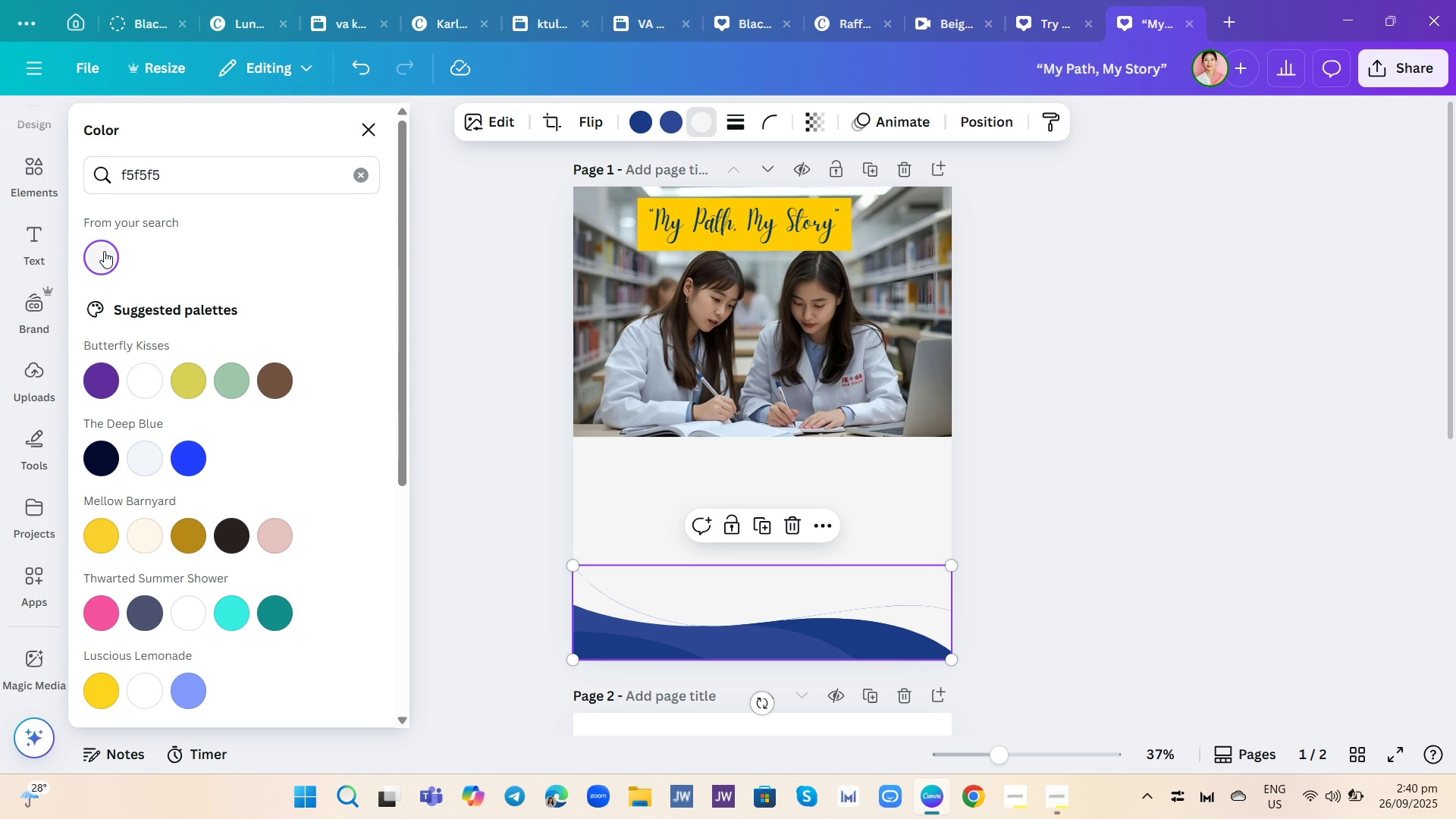 
wait(6.37)
 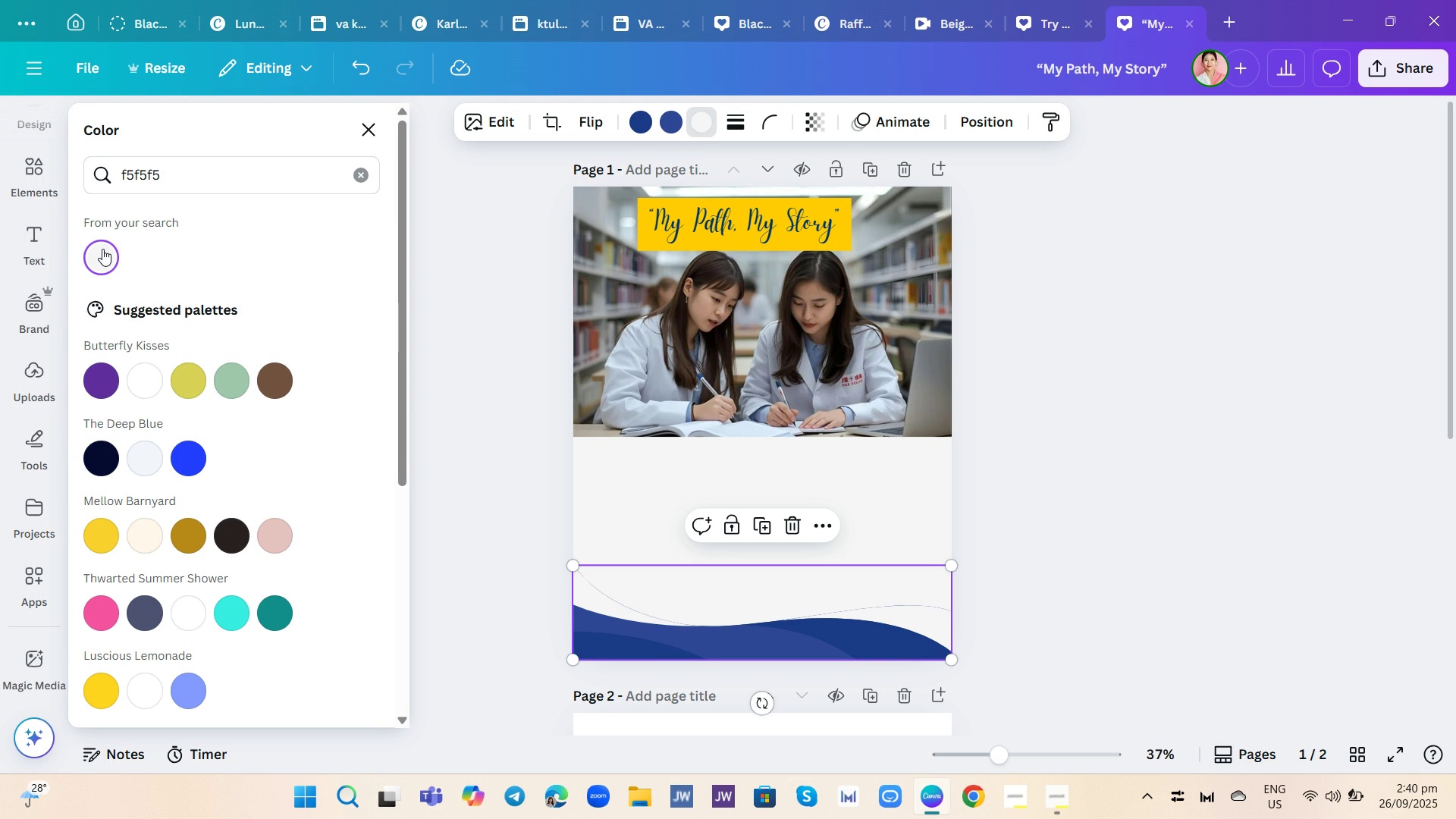 
left_click([663, 121])
 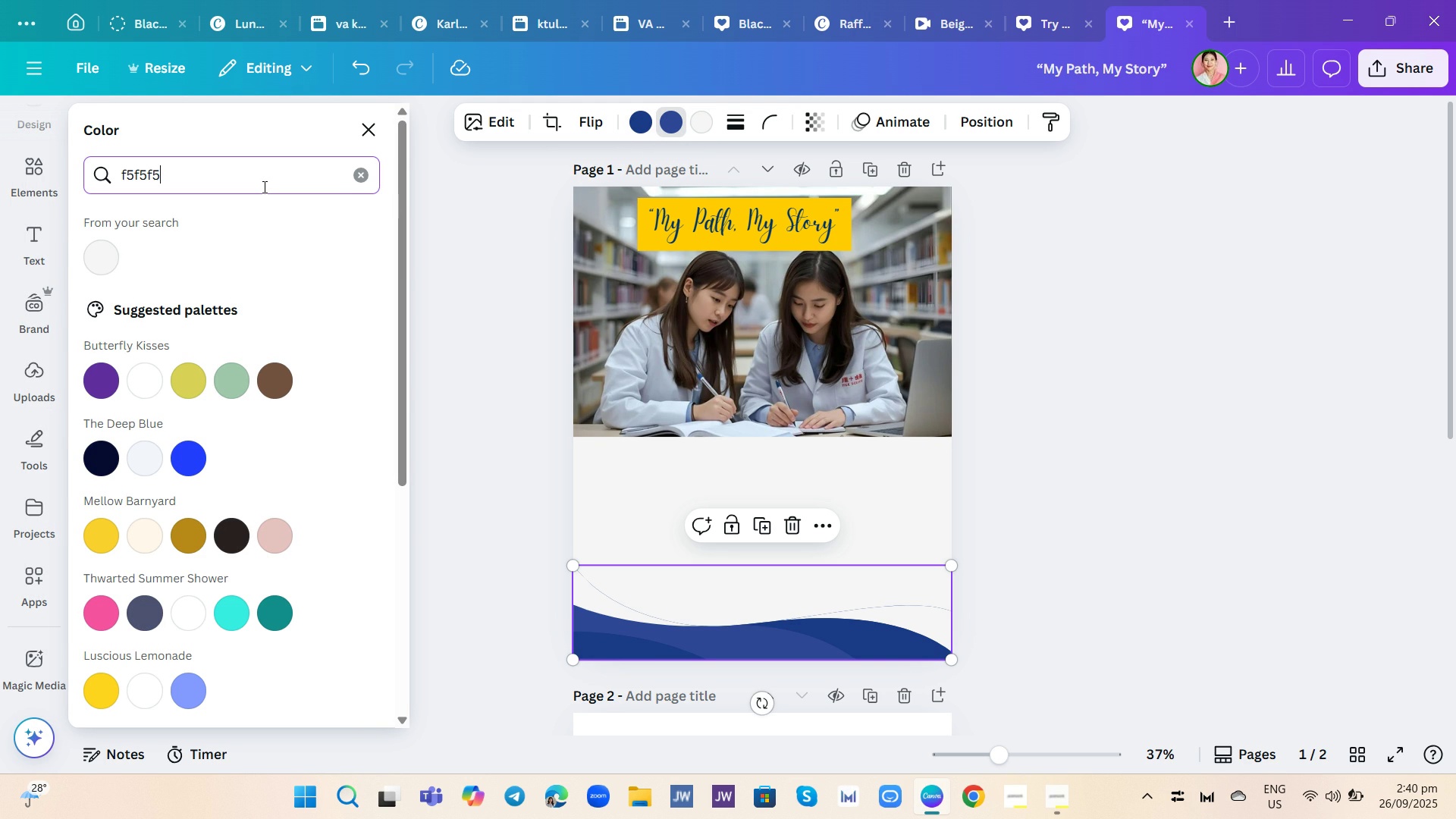 
left_click([263, 187])
 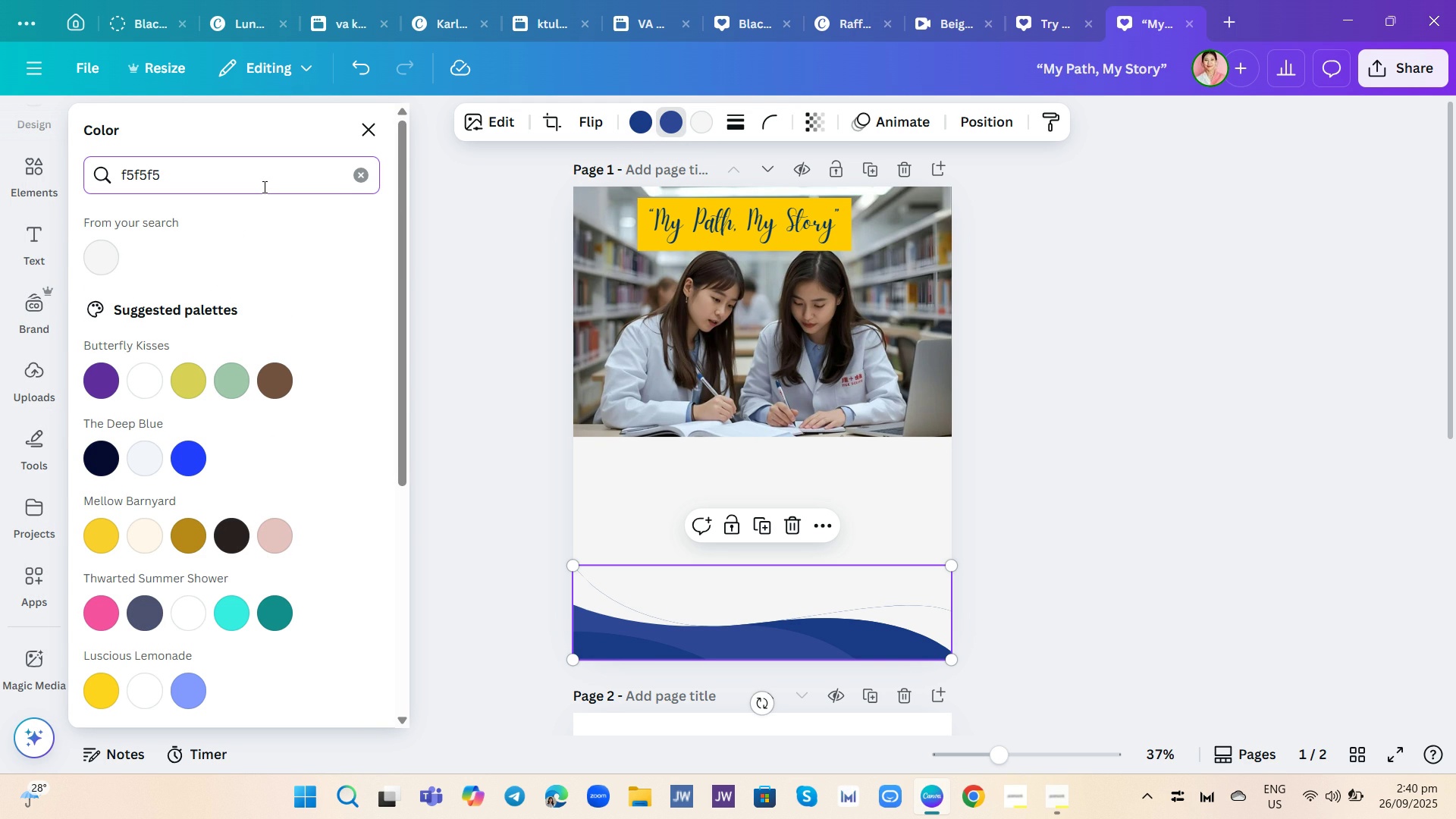 
hold_key(key=Backspace, duration=1.41)
 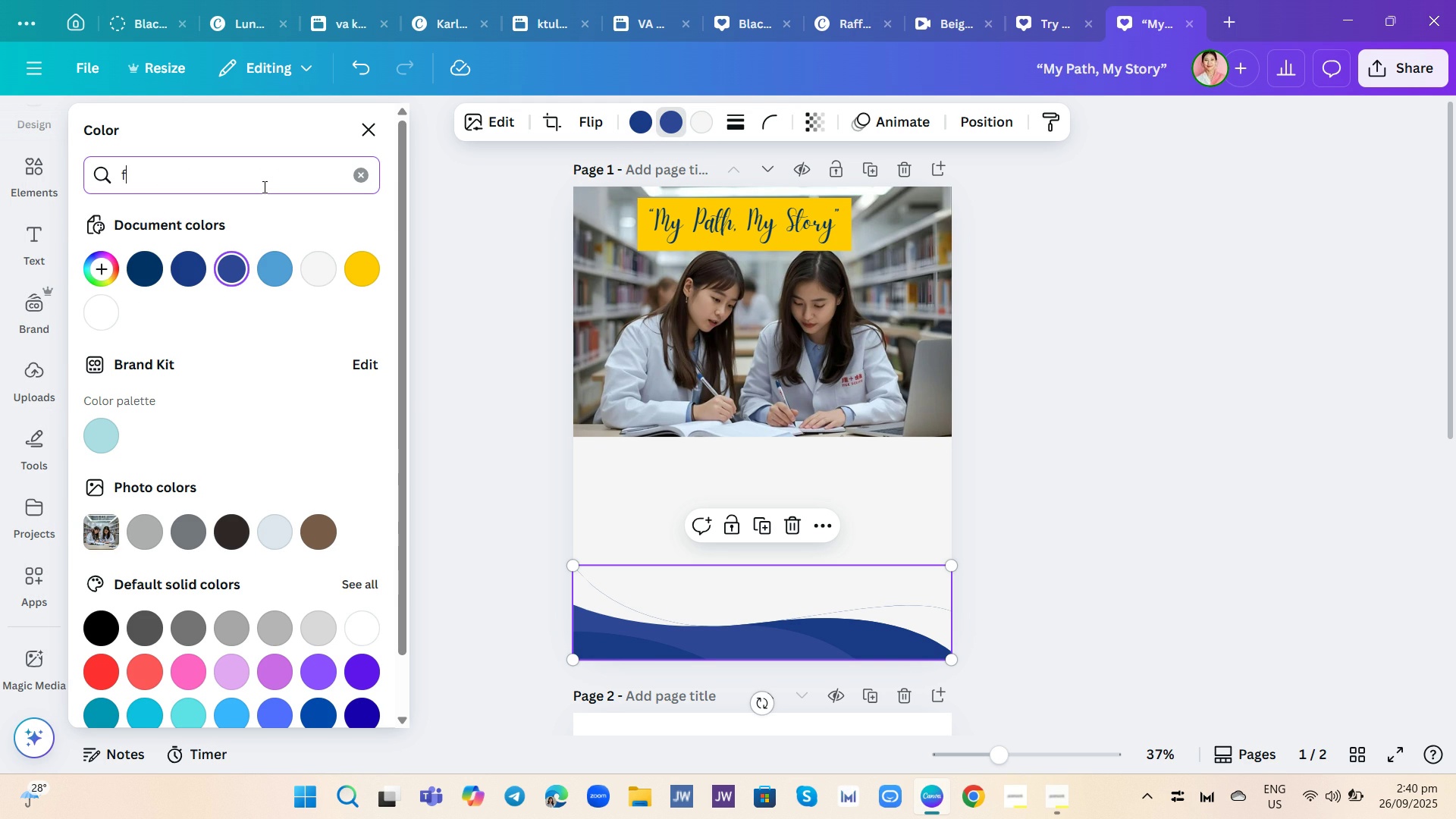 
type(ffcc00)
 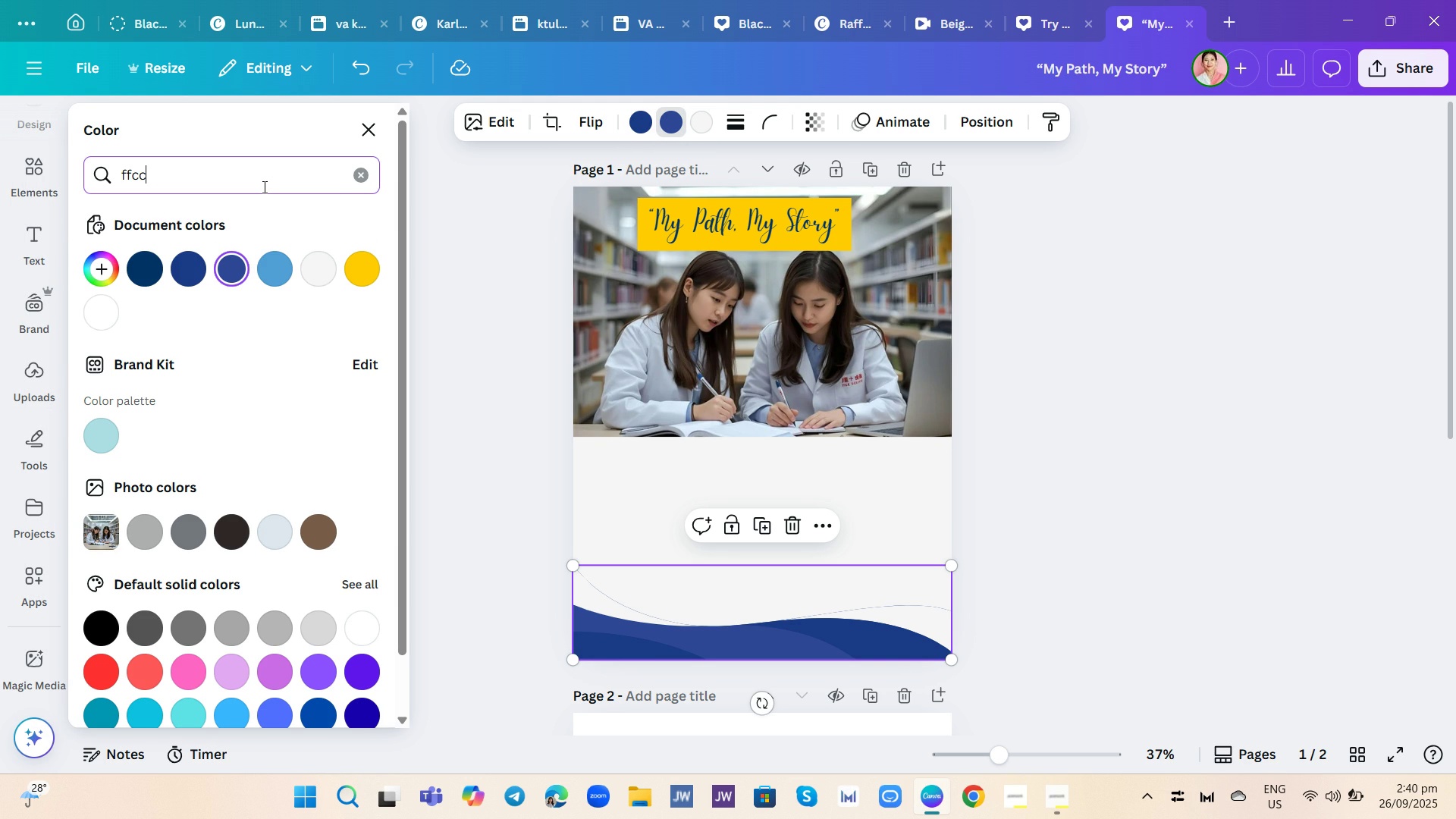 
key(Enter)
 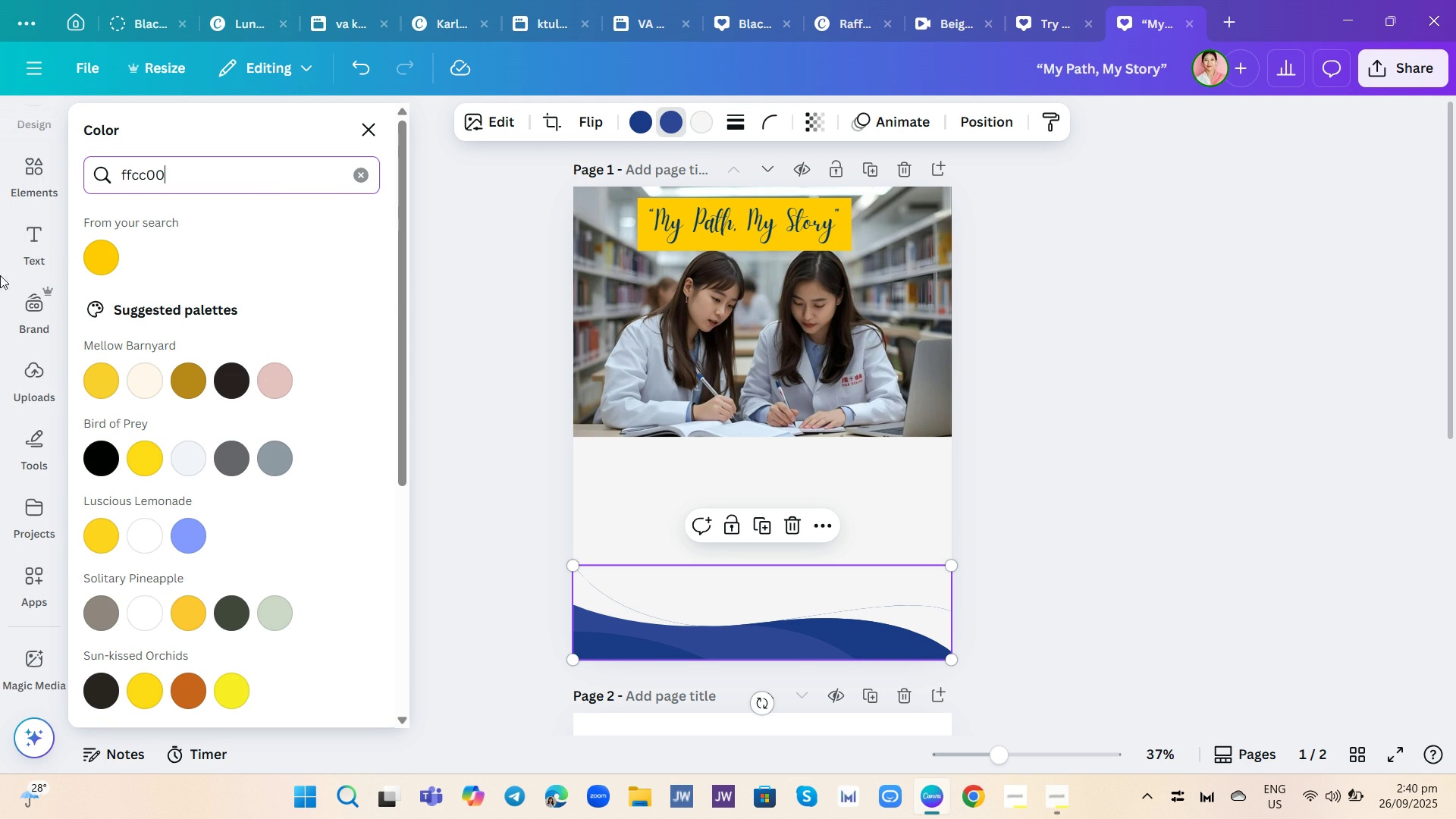 
left_click([114, 269])
 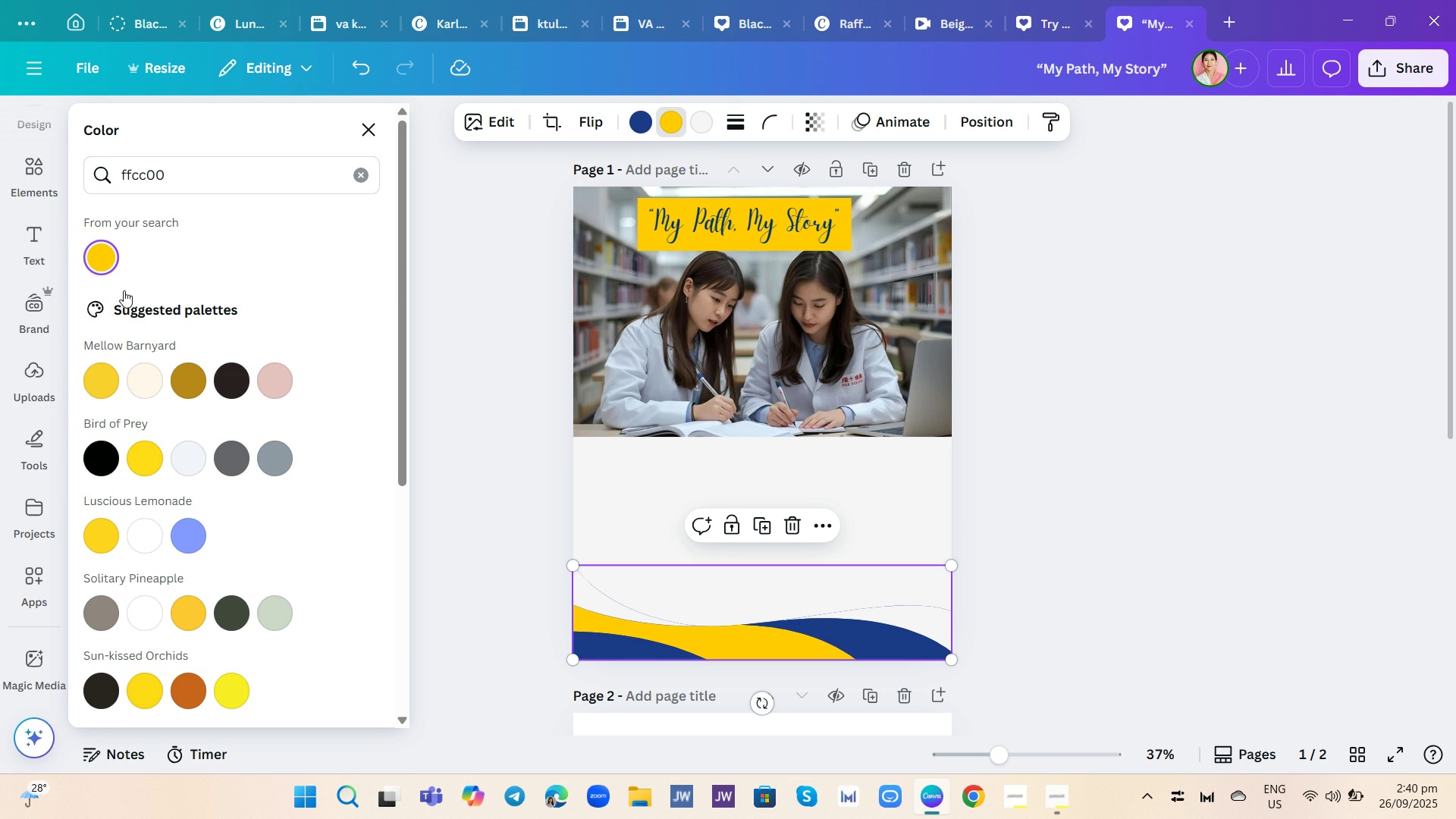 
wait(5.06)
 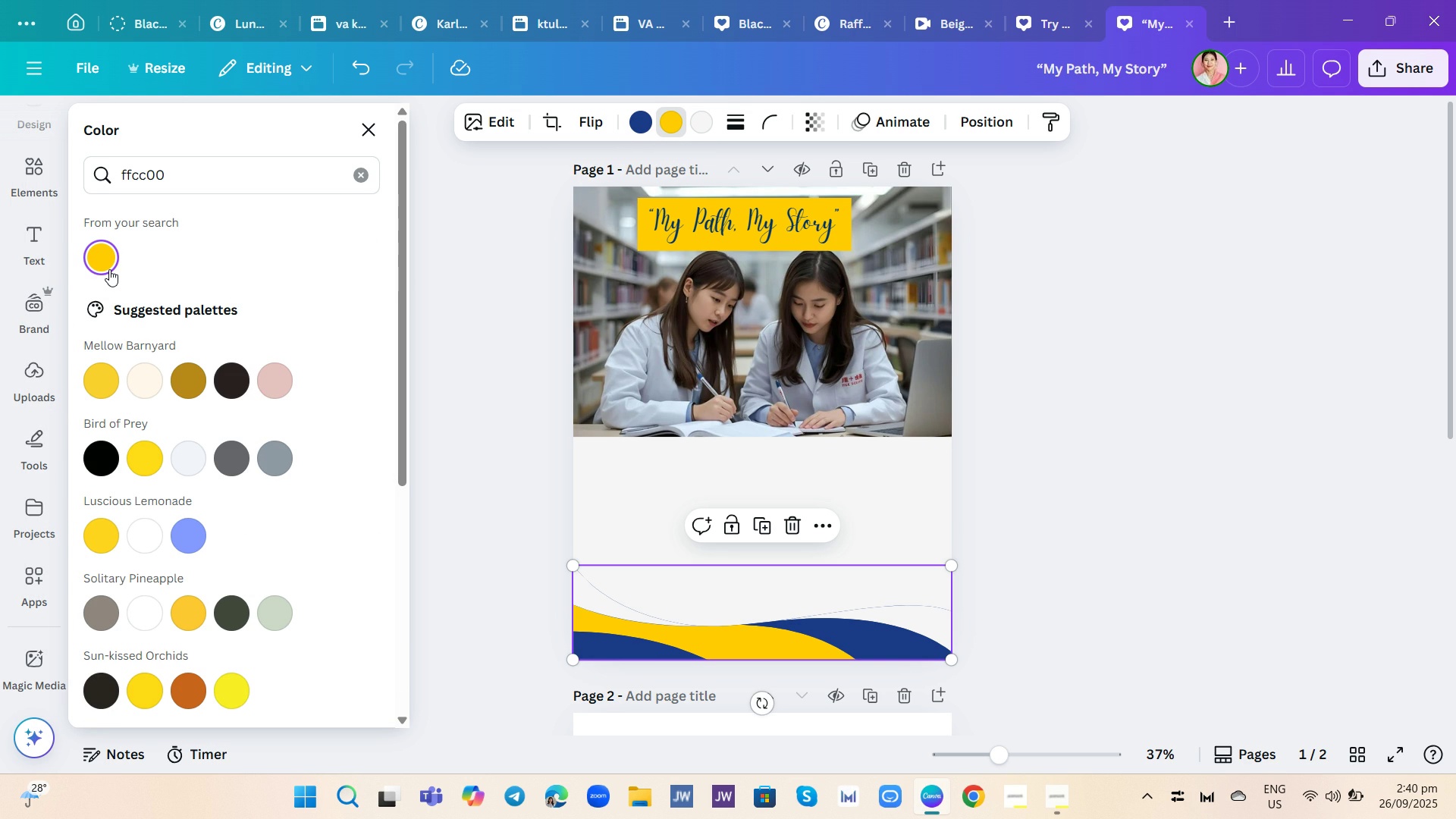 
left_click([588, 595])
 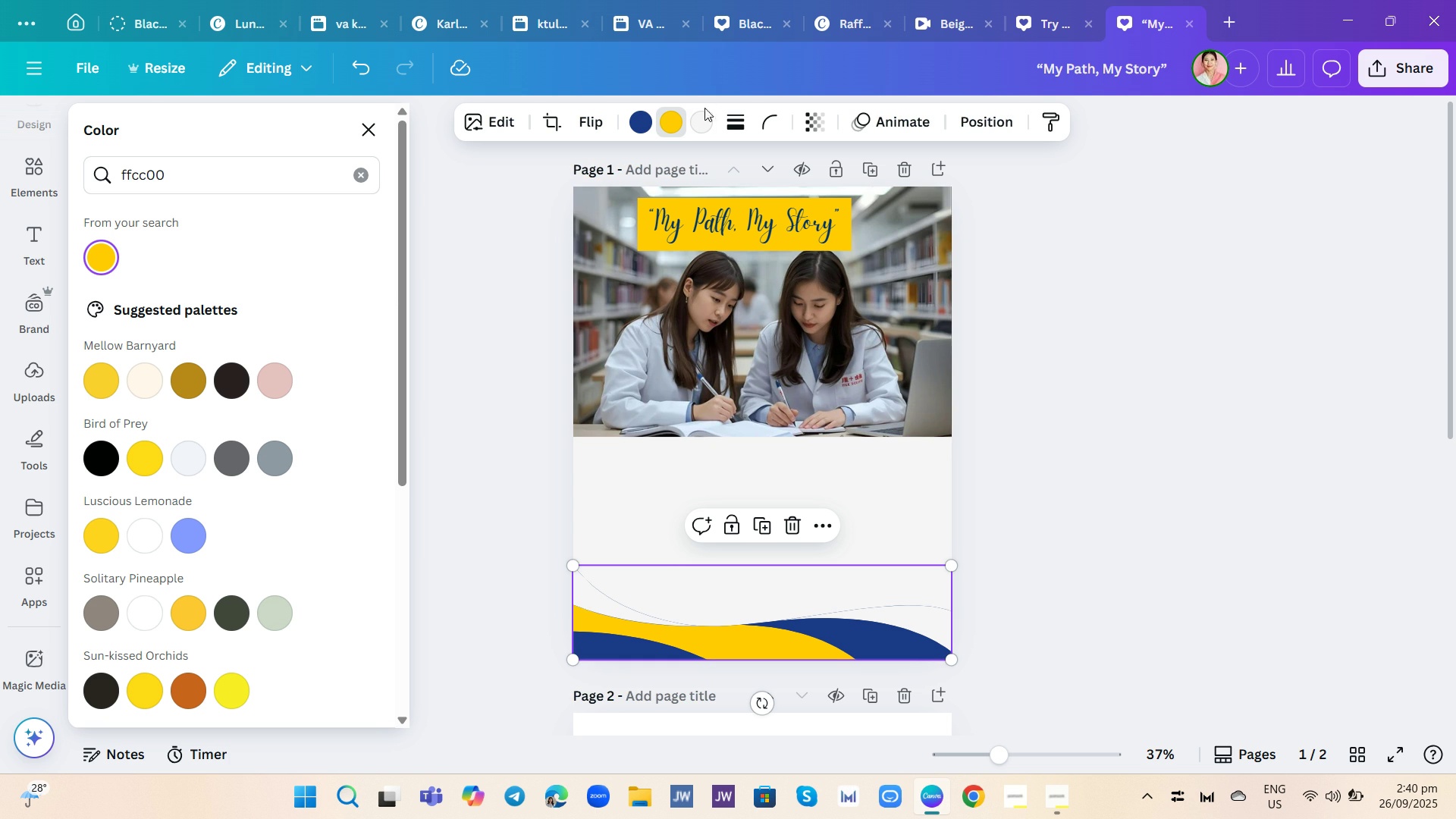 
left_click([704, 118])
 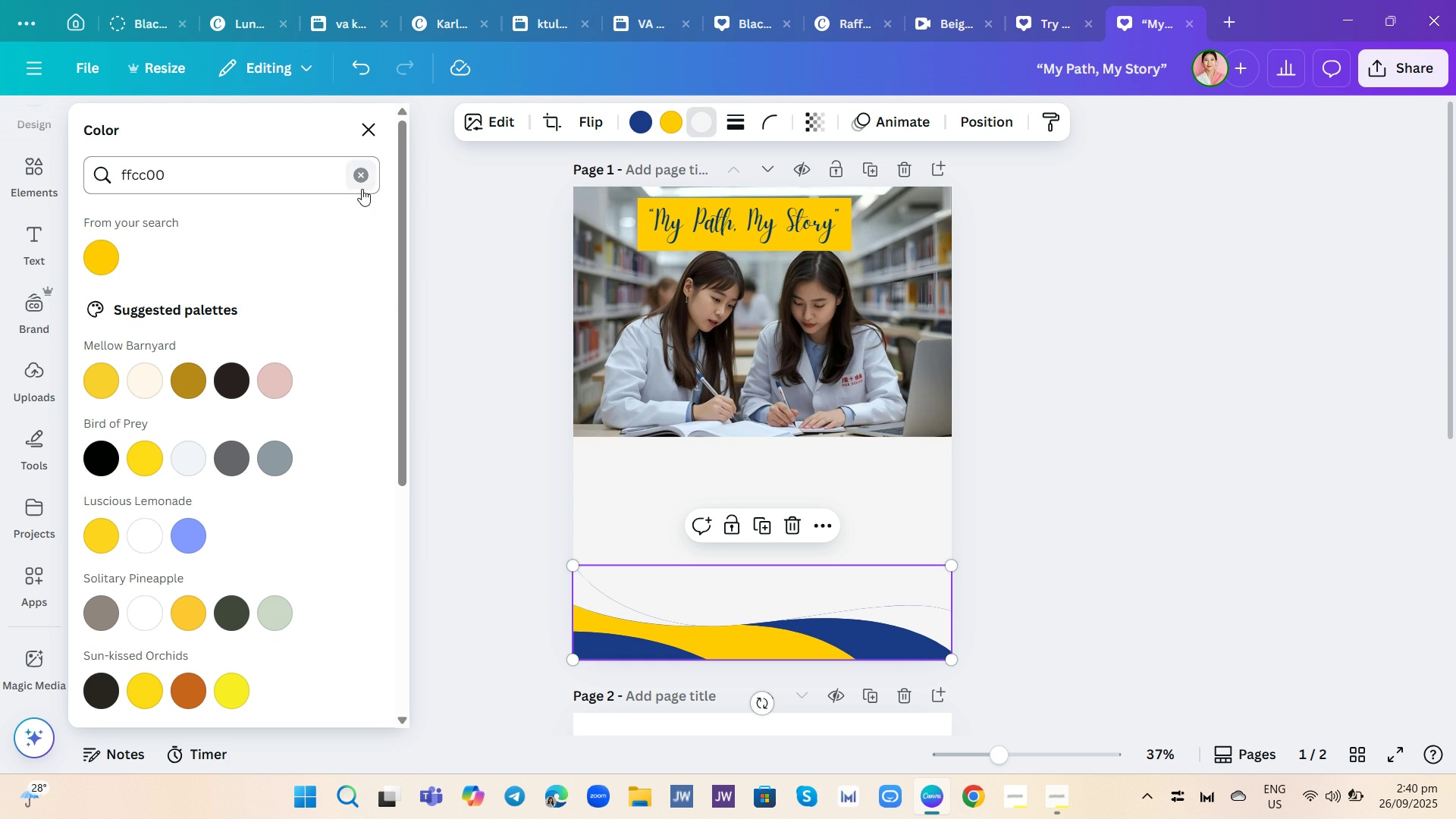 
left_click([359, 178])
 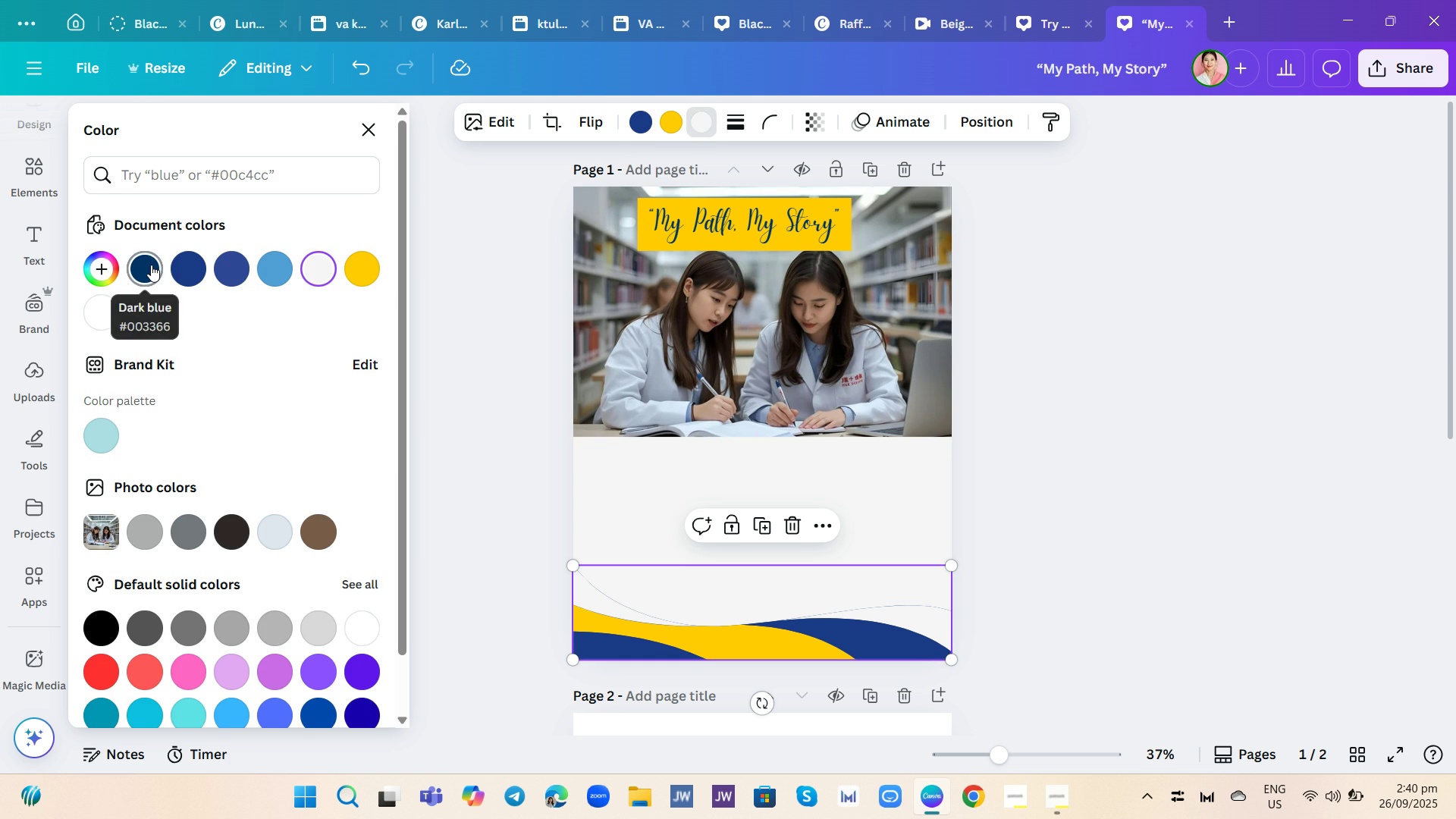 
left_click([151, 265])
 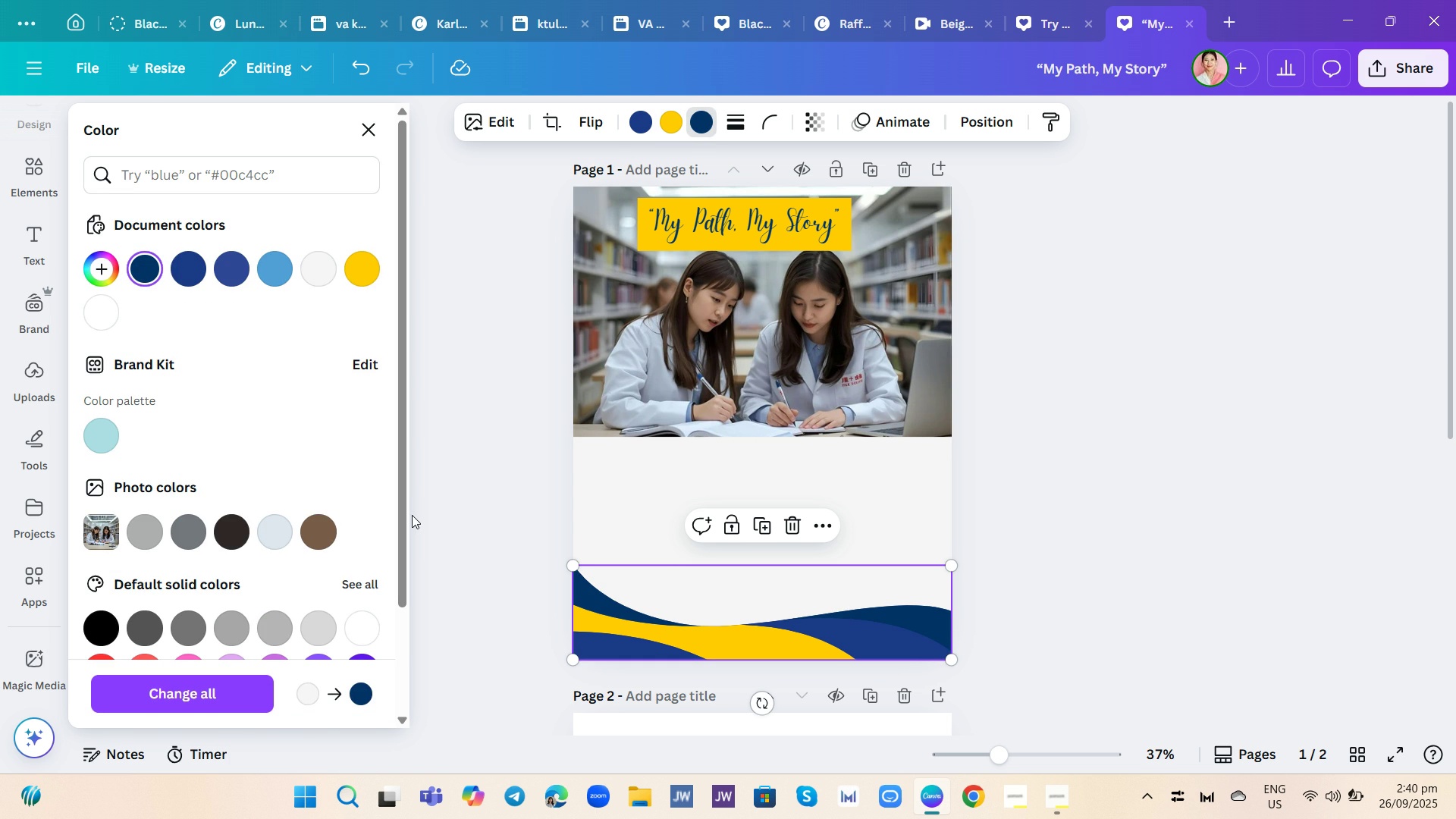 
left_click([412, 516])
 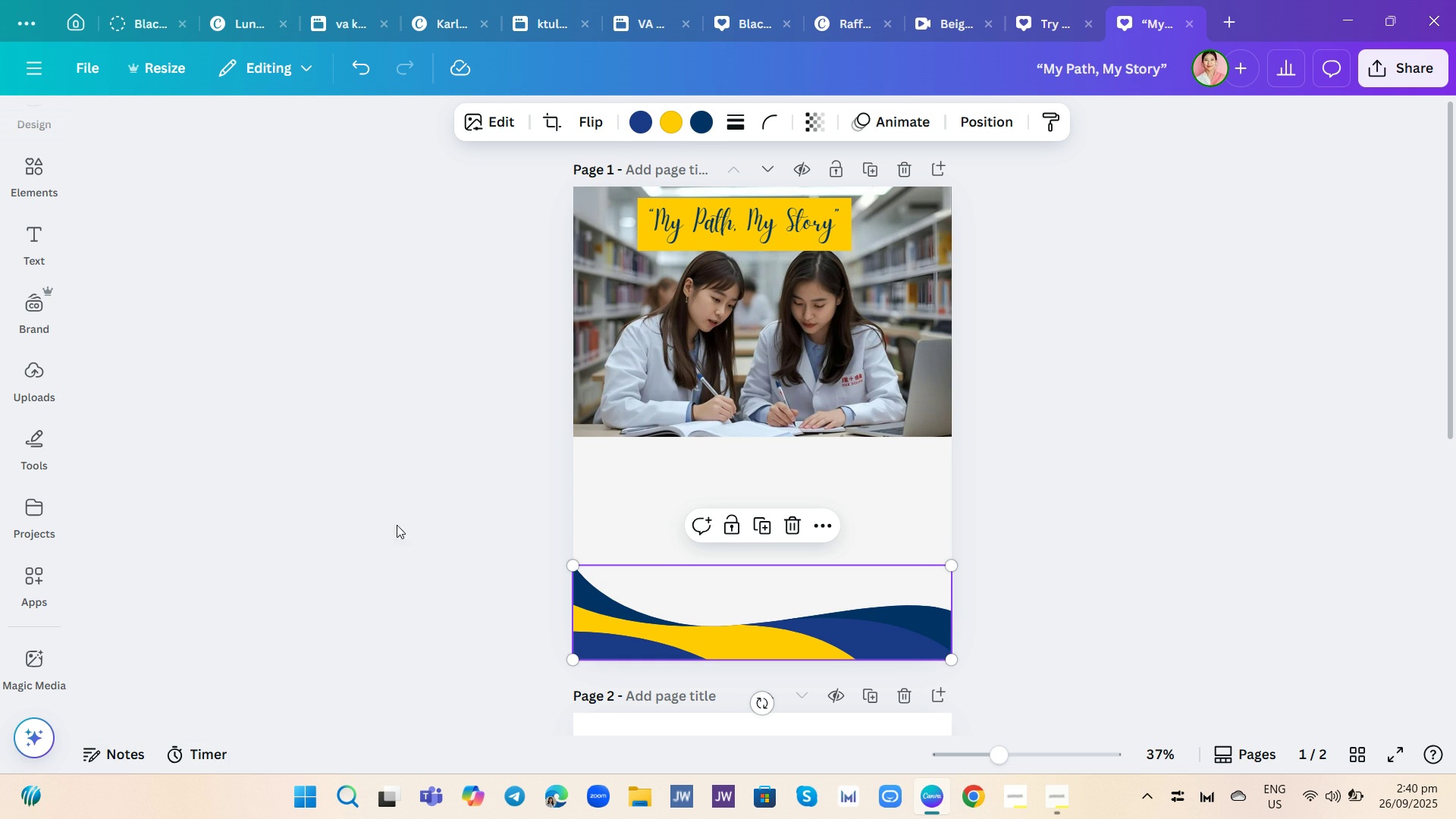 
scroll: coordinate [287, 467], scroll_direction: up, amount: 1.0
 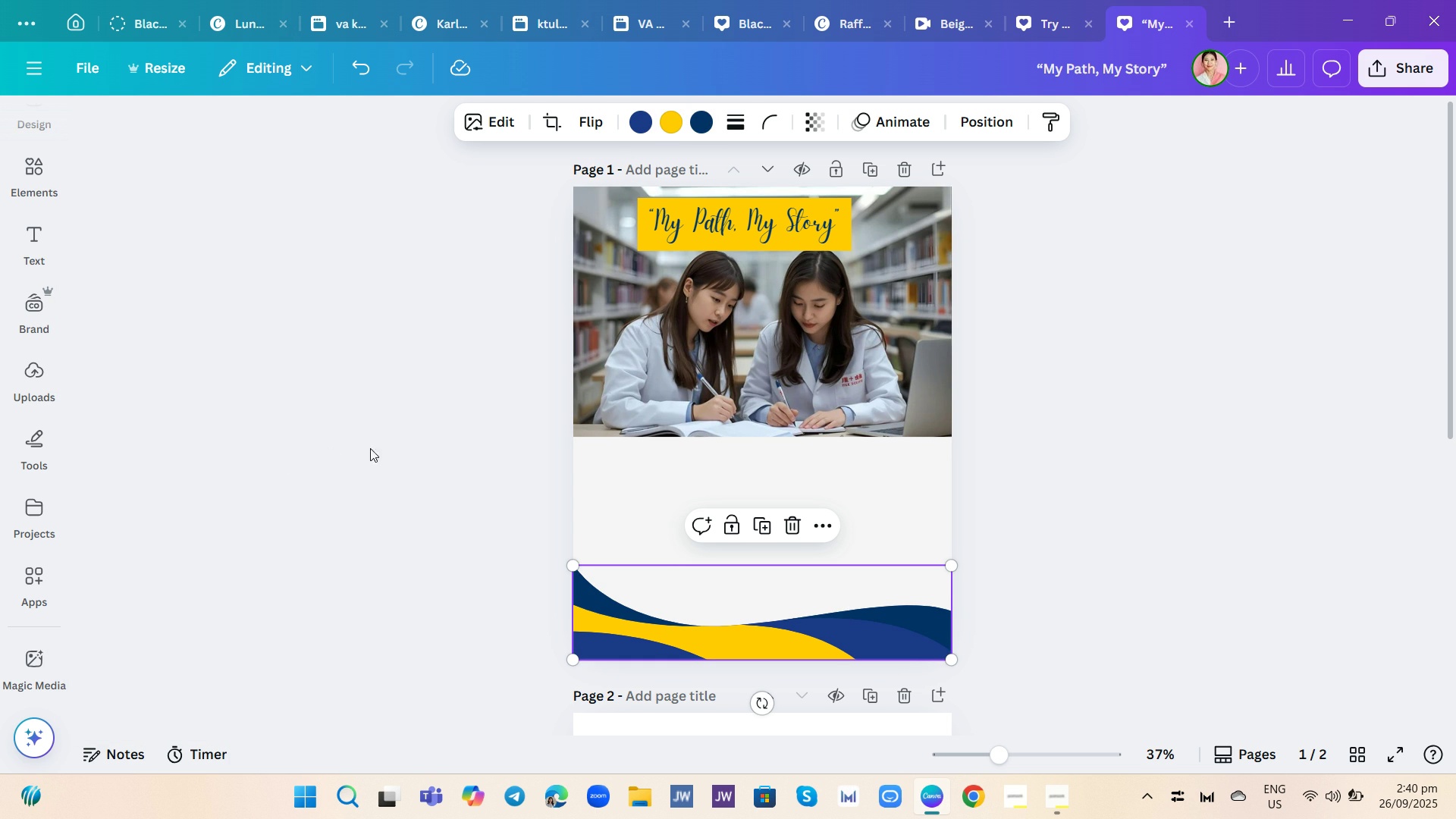 
scroll: coordinate [382, 448], scroll_direction: down, amount: 1.0
 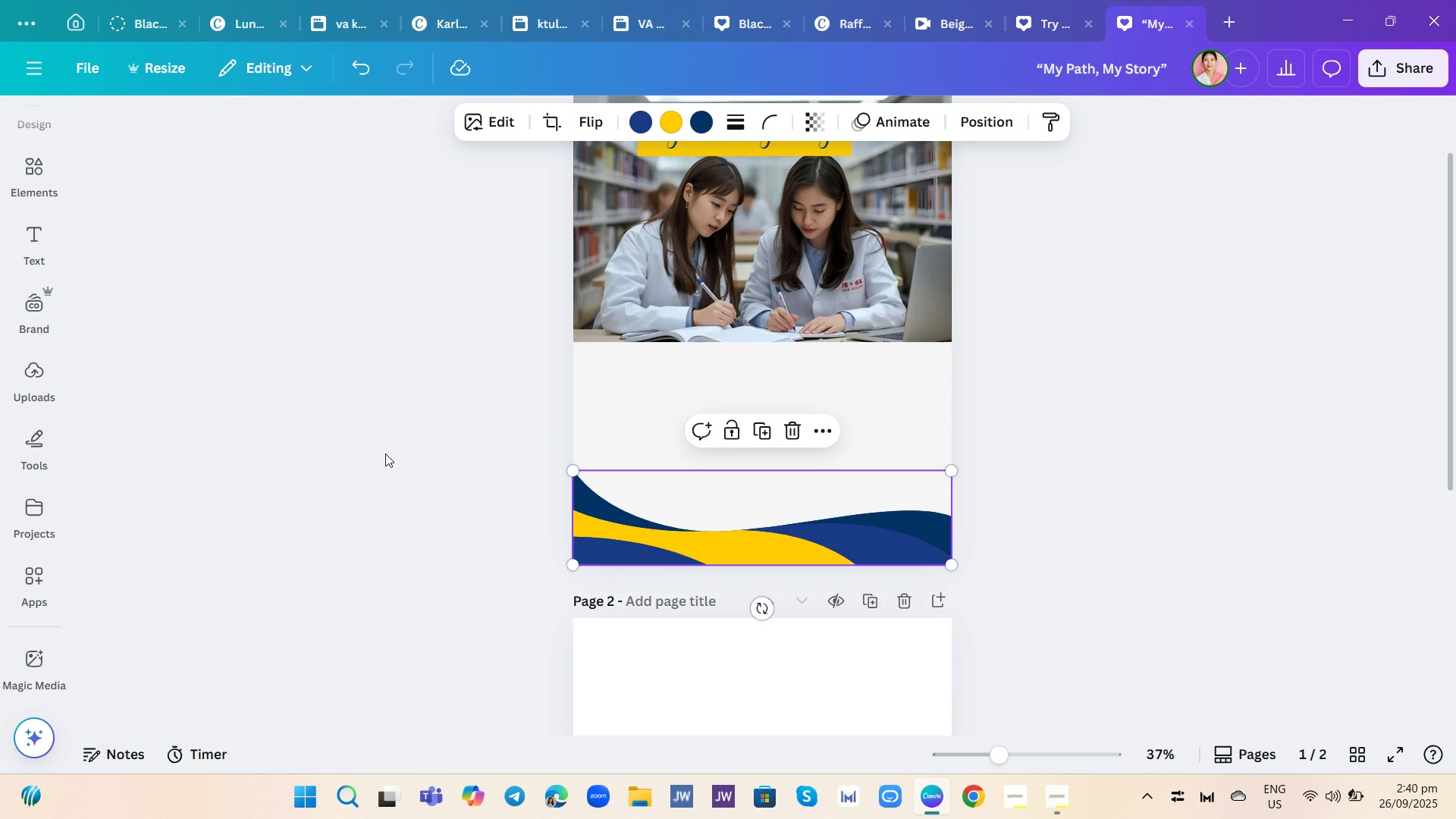 
scroll: coordinate [388, 456], scroll_direction: up, amount: 1.0
 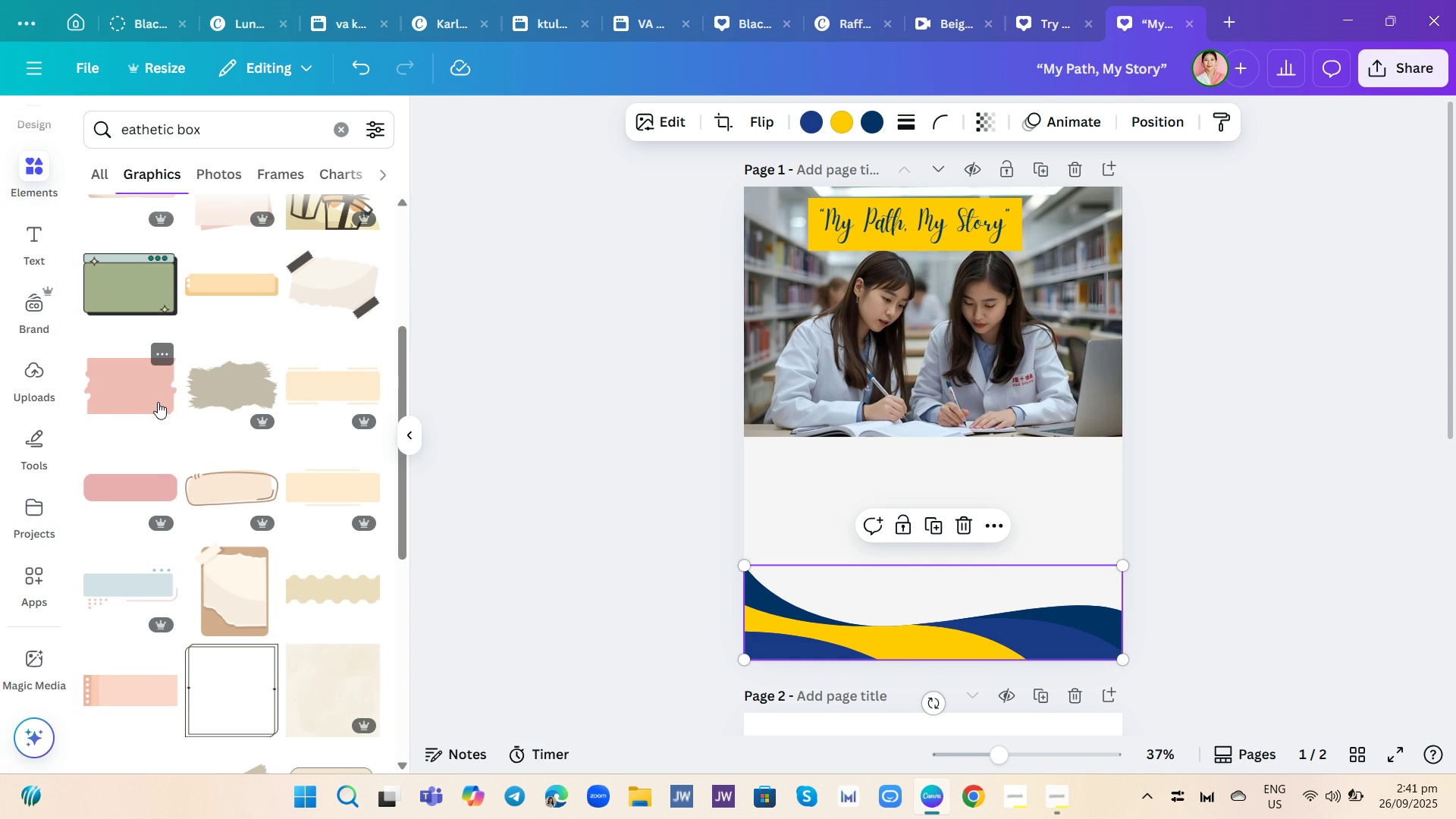 
wait(14.02)
 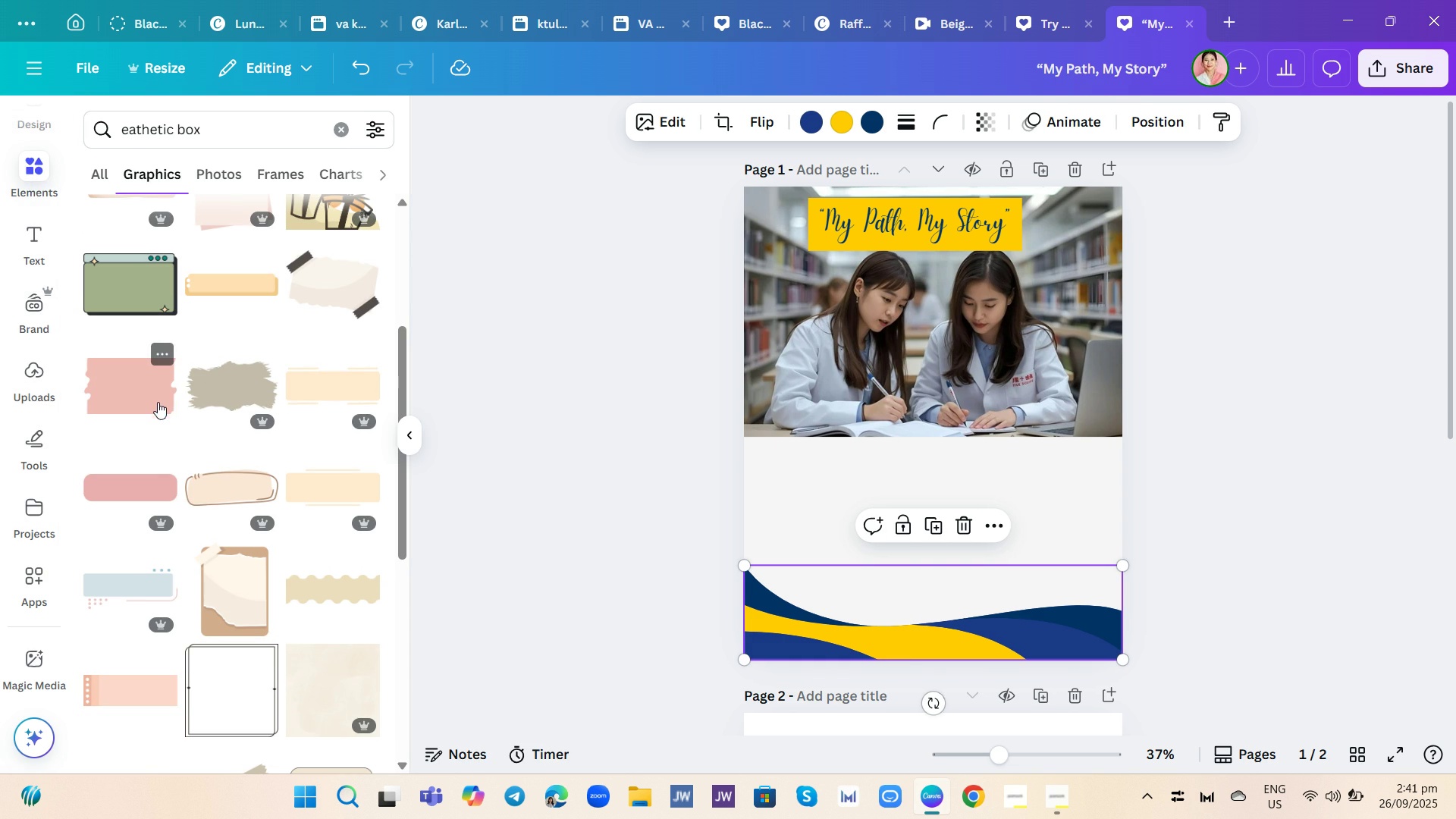 
left_click([153, 373])
 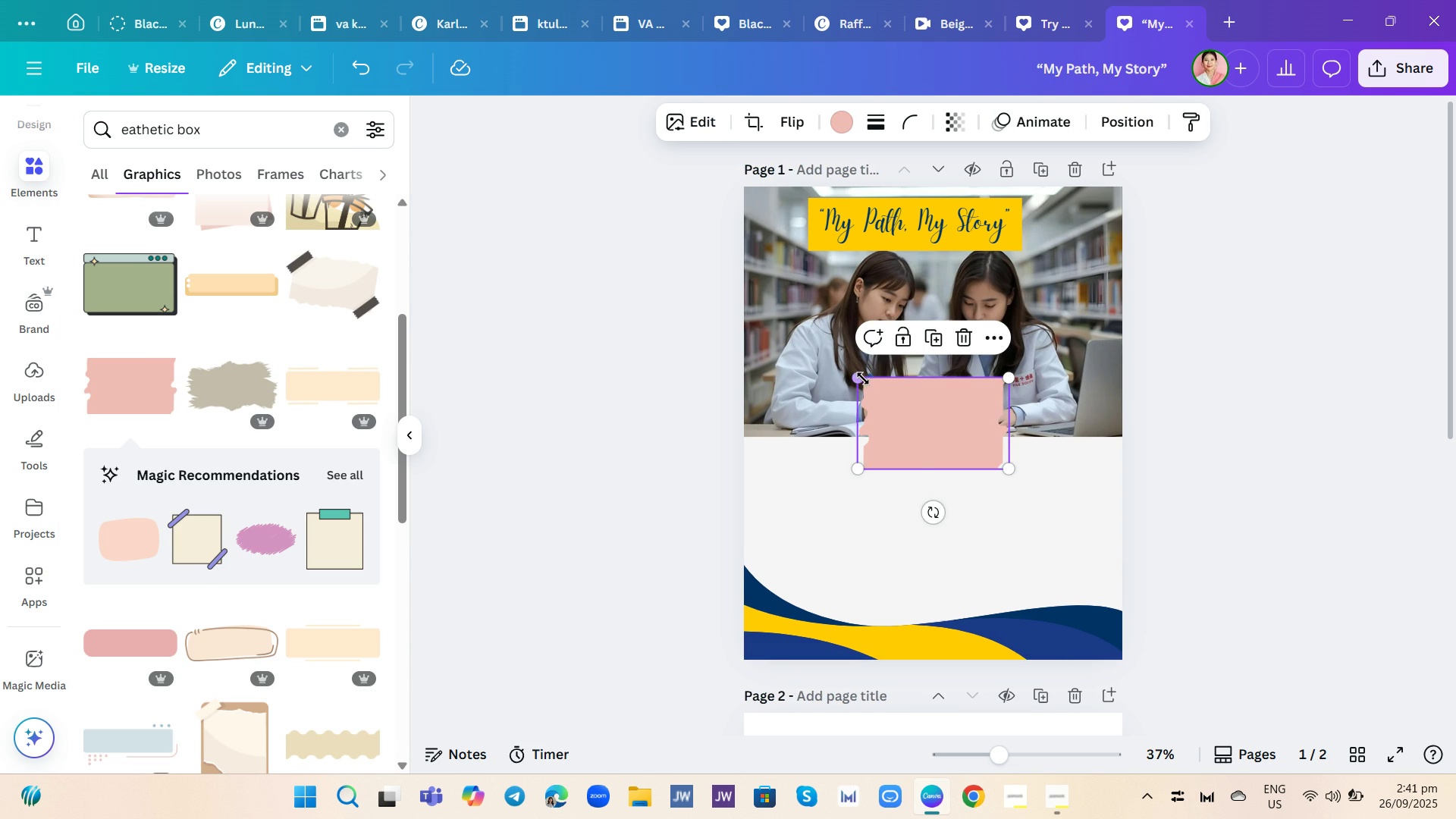 
left_click_drag(start_coordinate=[860, 378], to_coordinate=[751, 377])
 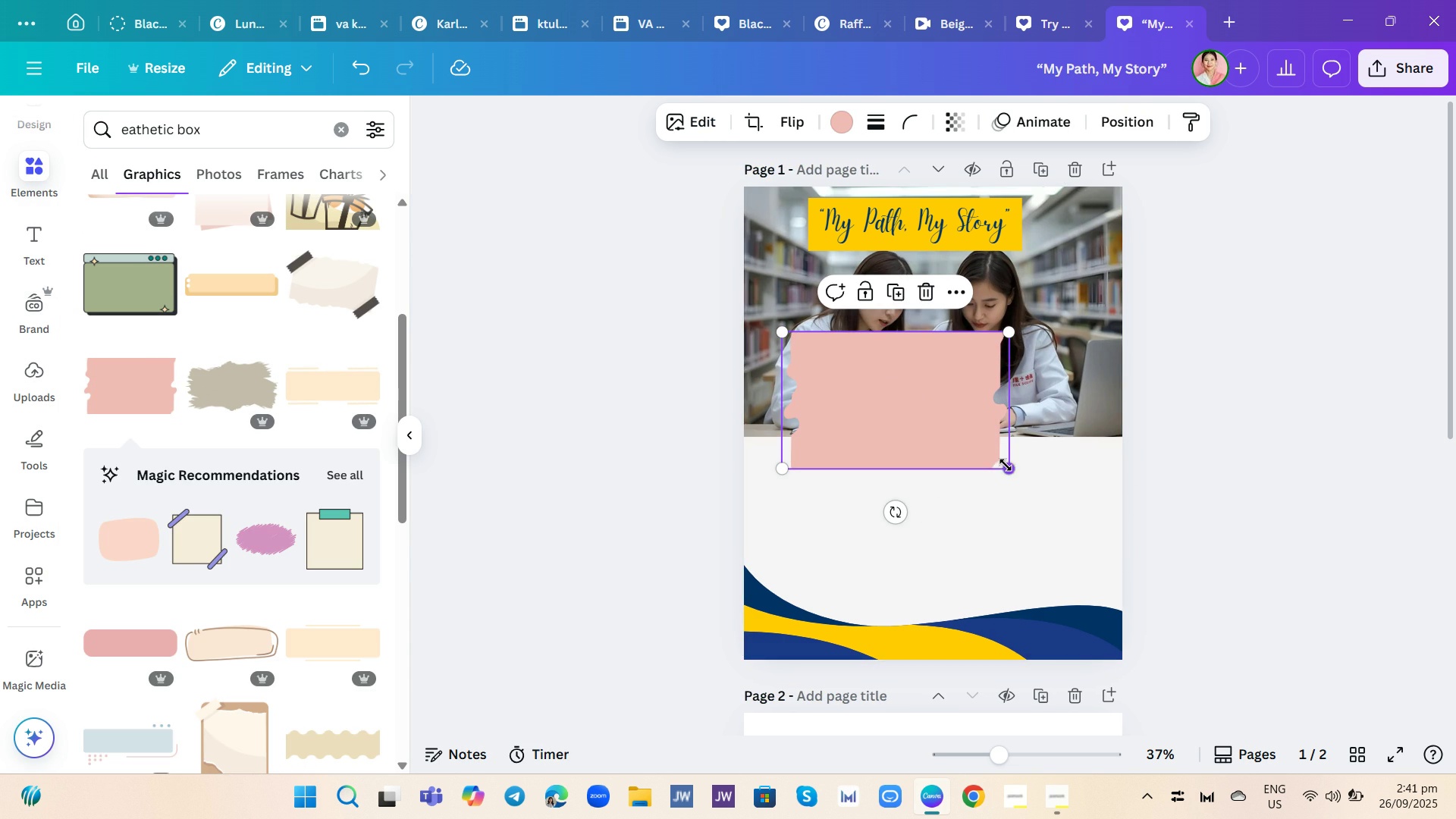 
left_click_drag(start_coordinate=[1006, 465], to_coordinate=[1093, 539])
 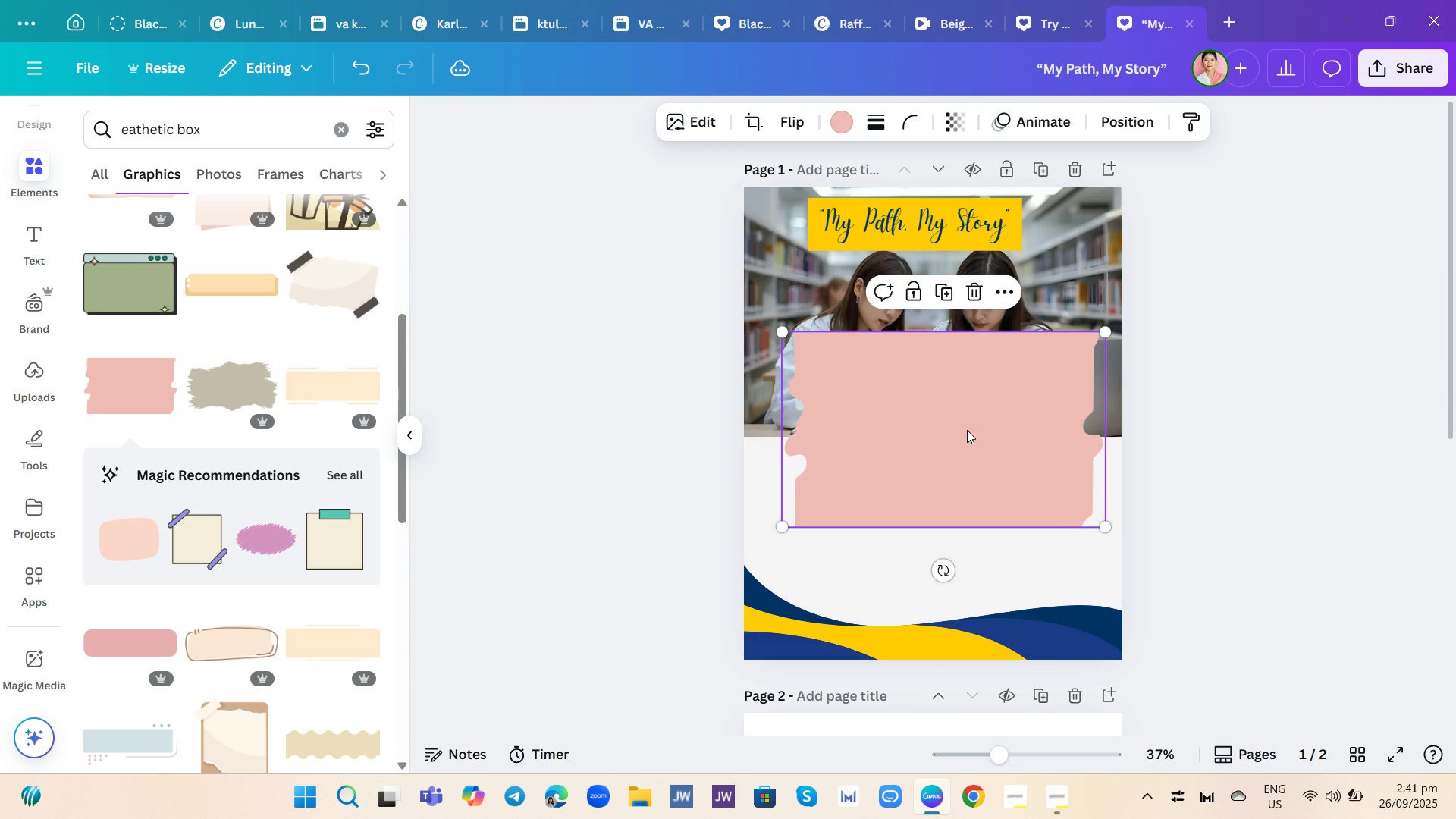 
left_click_drag(start_coordinate=[968, 430], to_coordinate=[942, 485])
 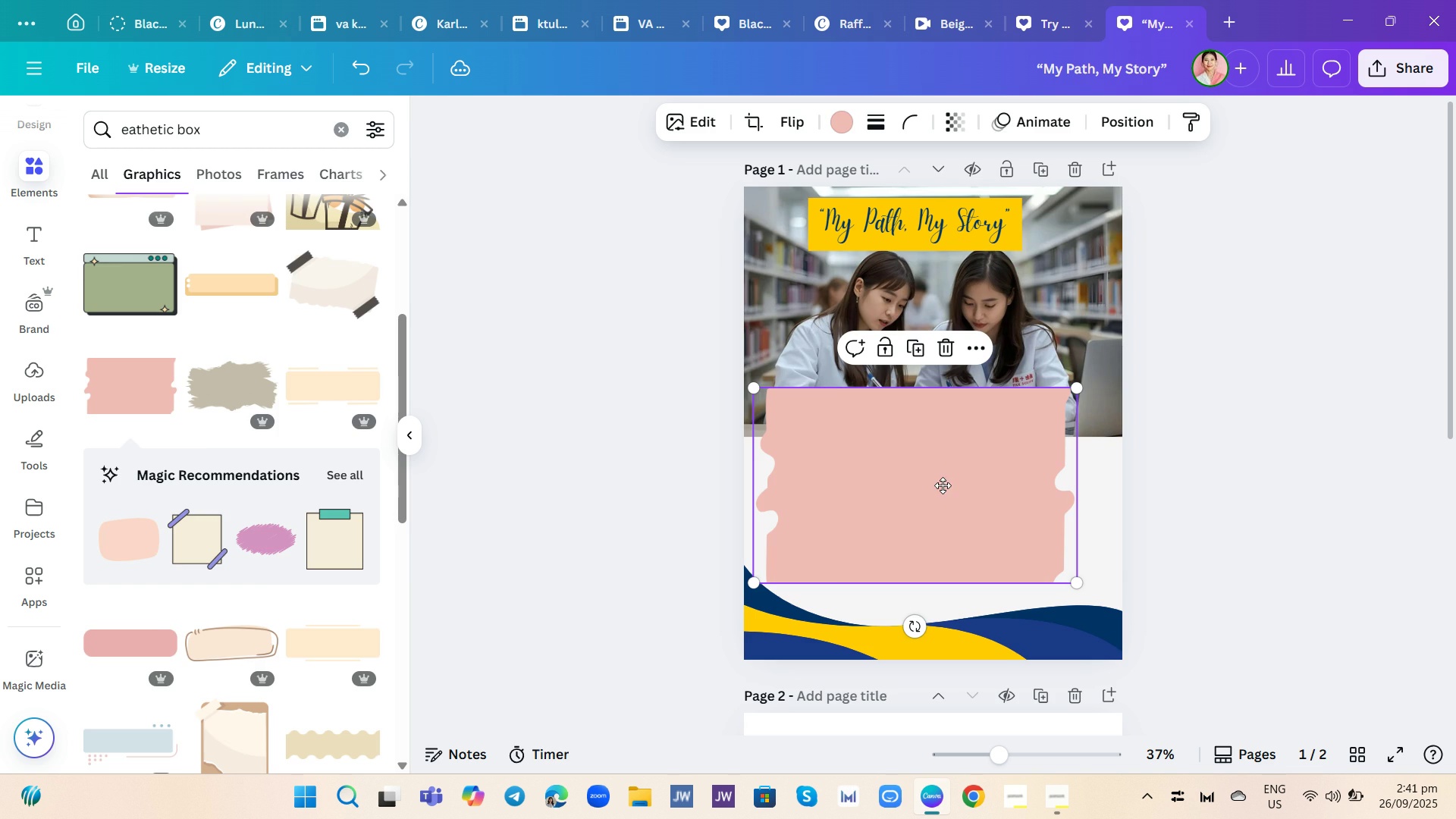 
double_click([943, 485])
 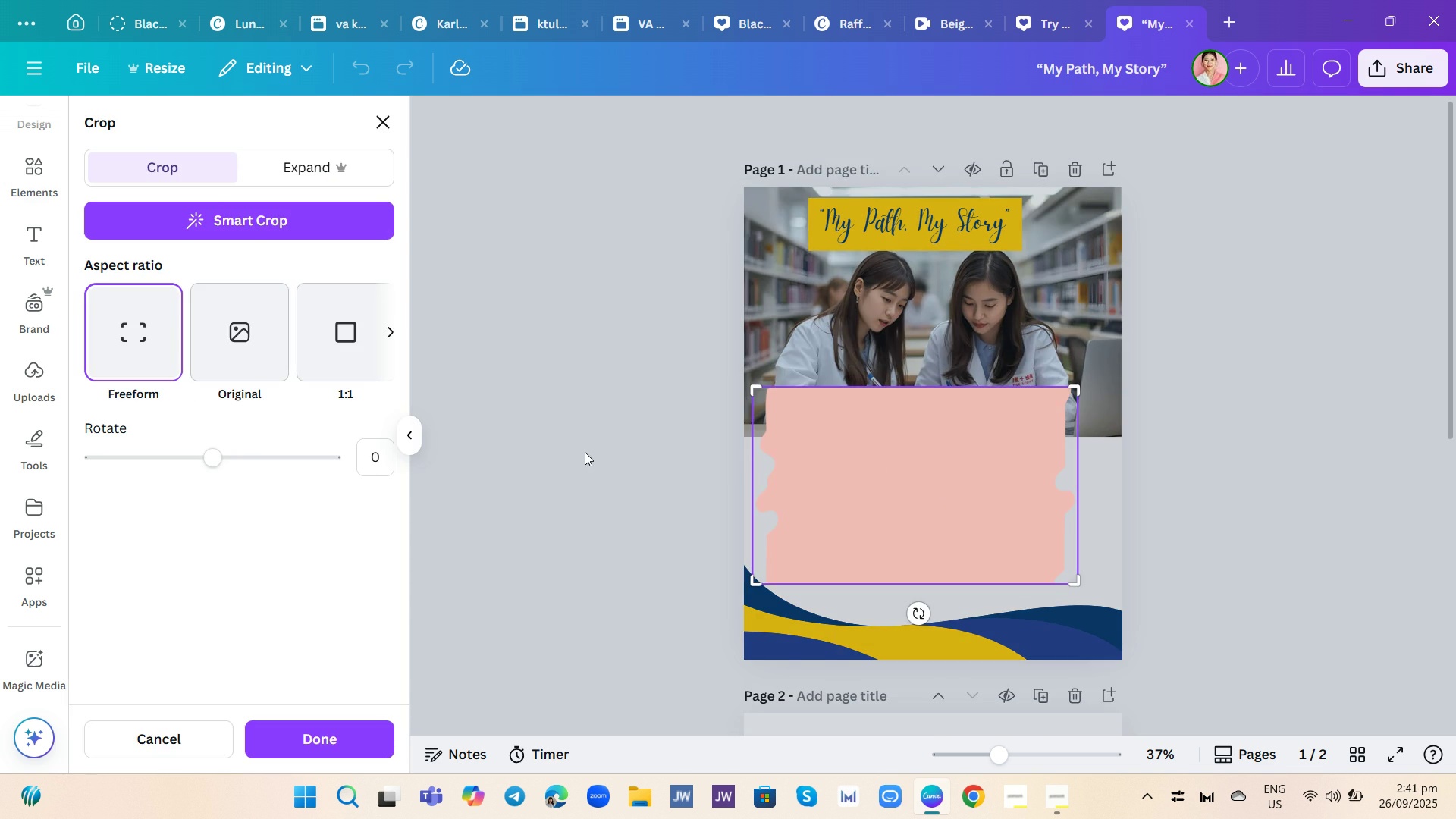 
left_click([582, 453])
 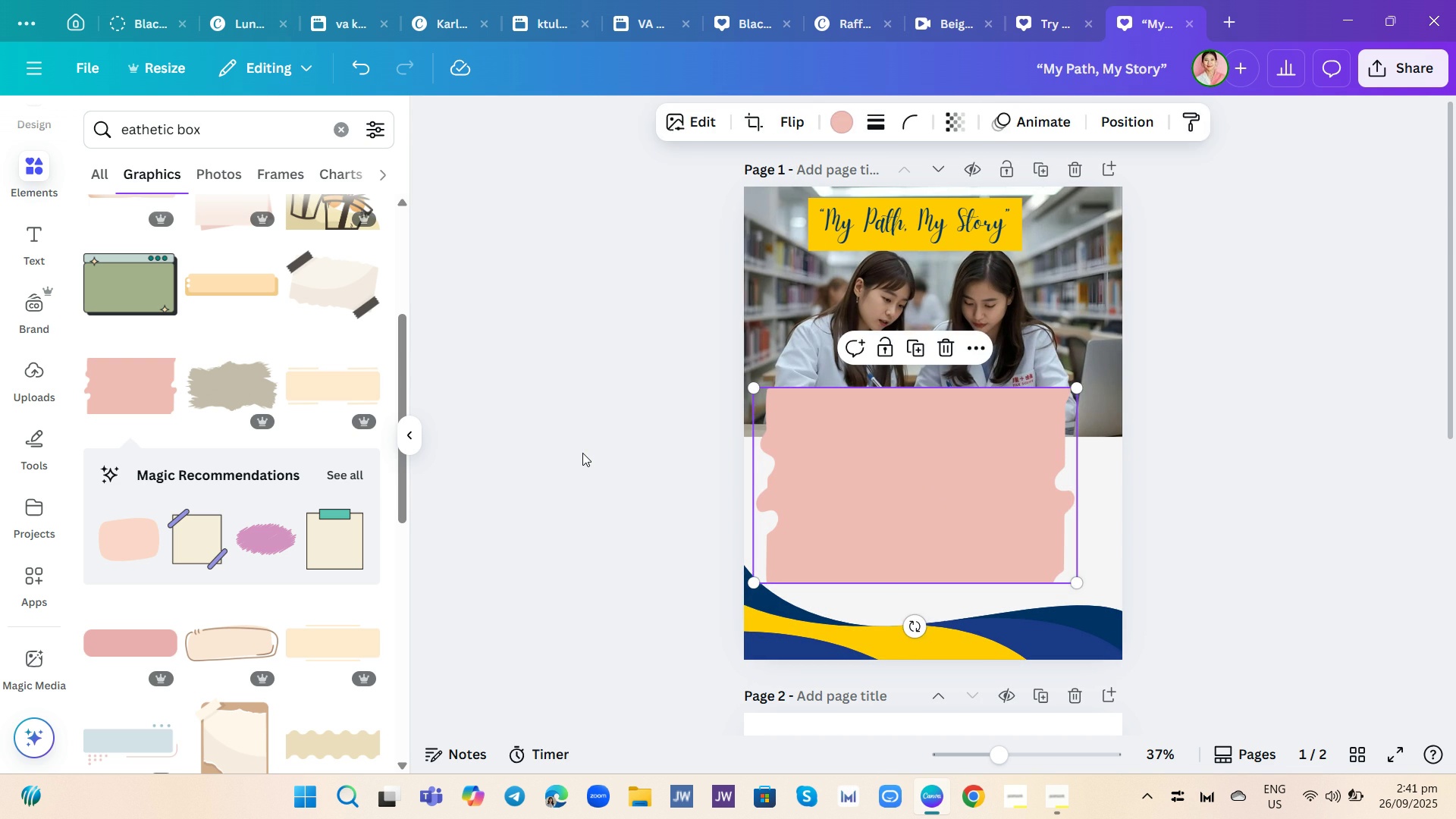 
left_click([582, 453])
 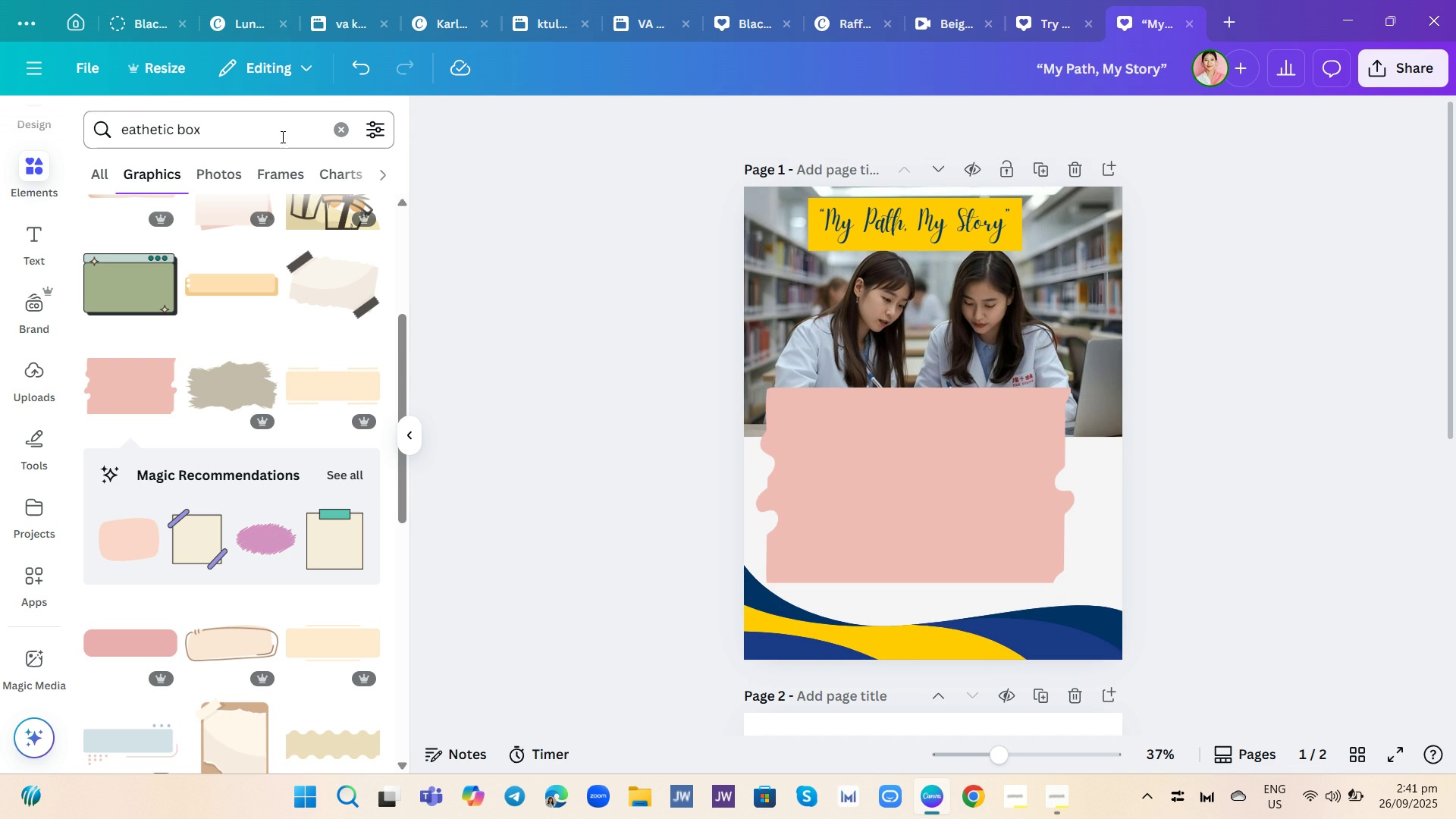 
wait(5.7)
 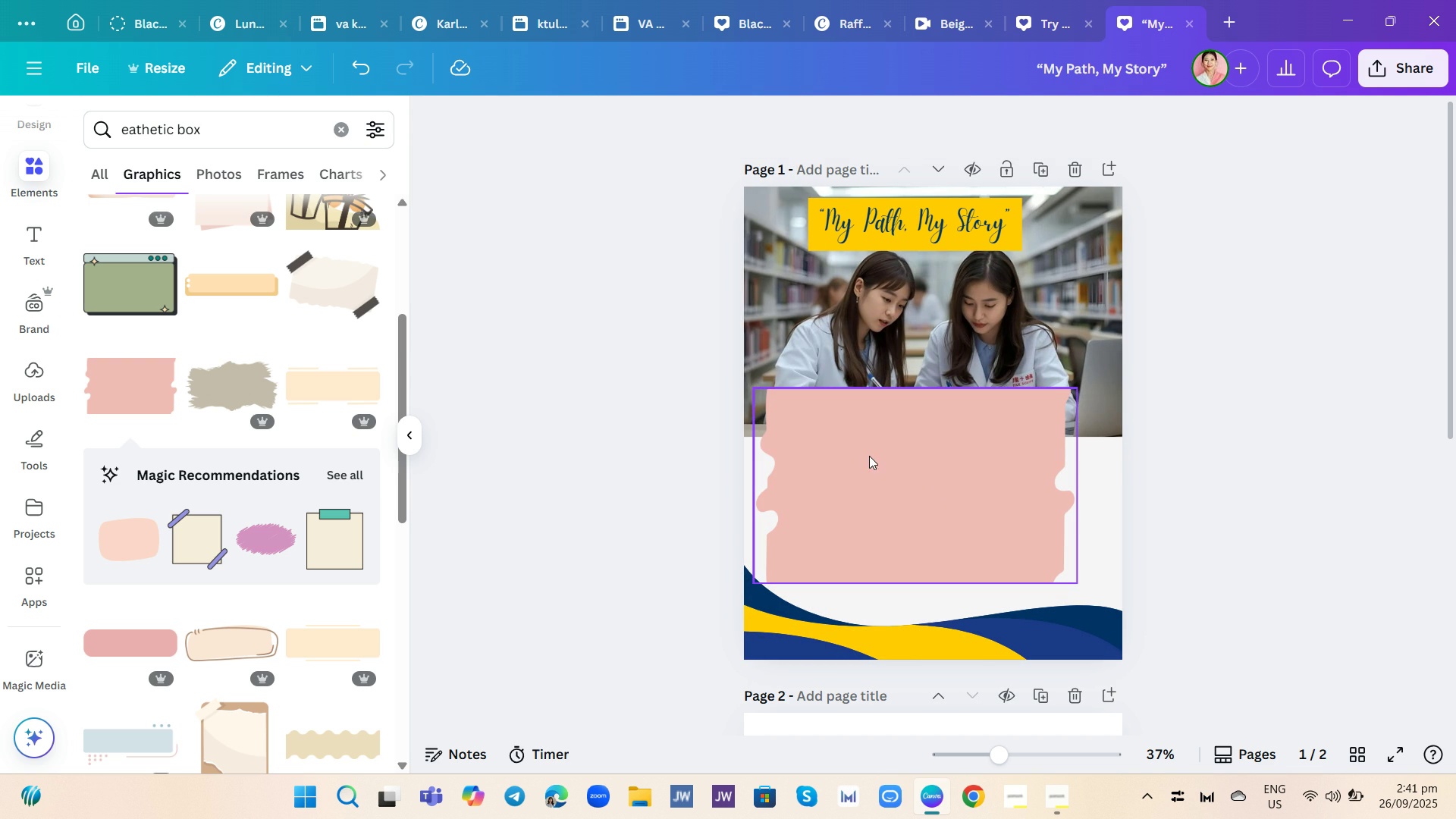 
left_click([928, 491])
 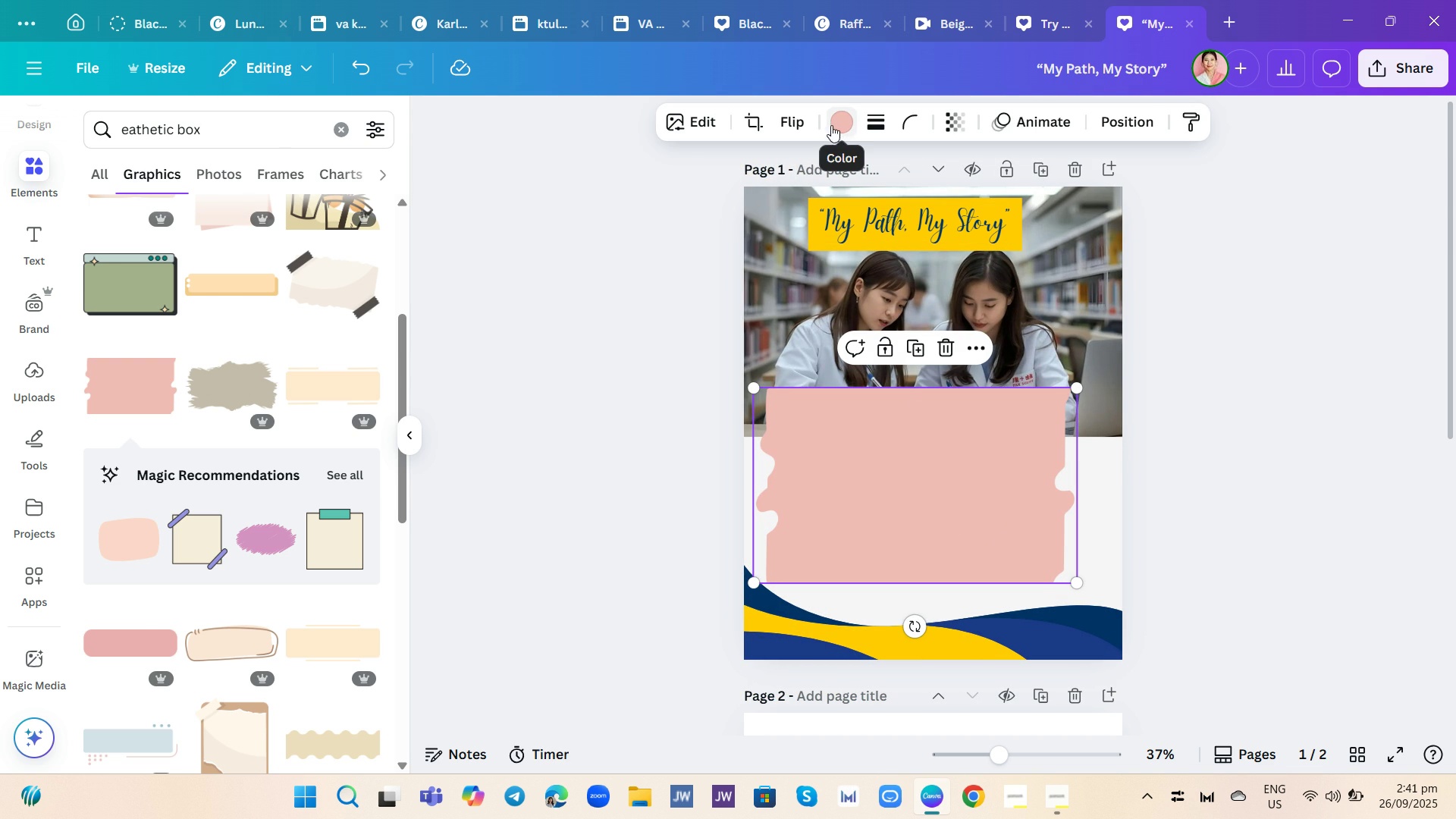 
left_click([829, 121])
 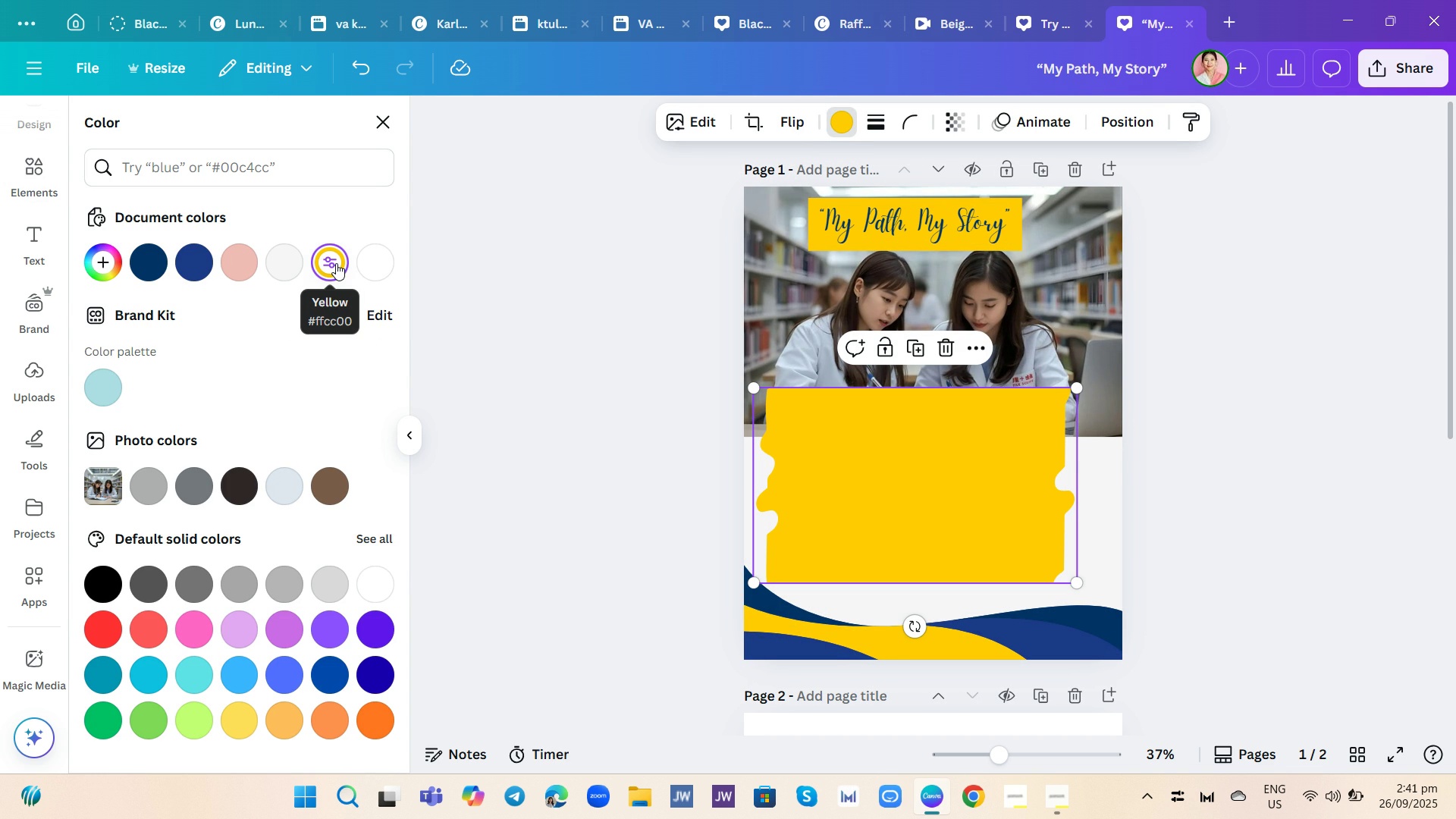 
wait(8.4)
 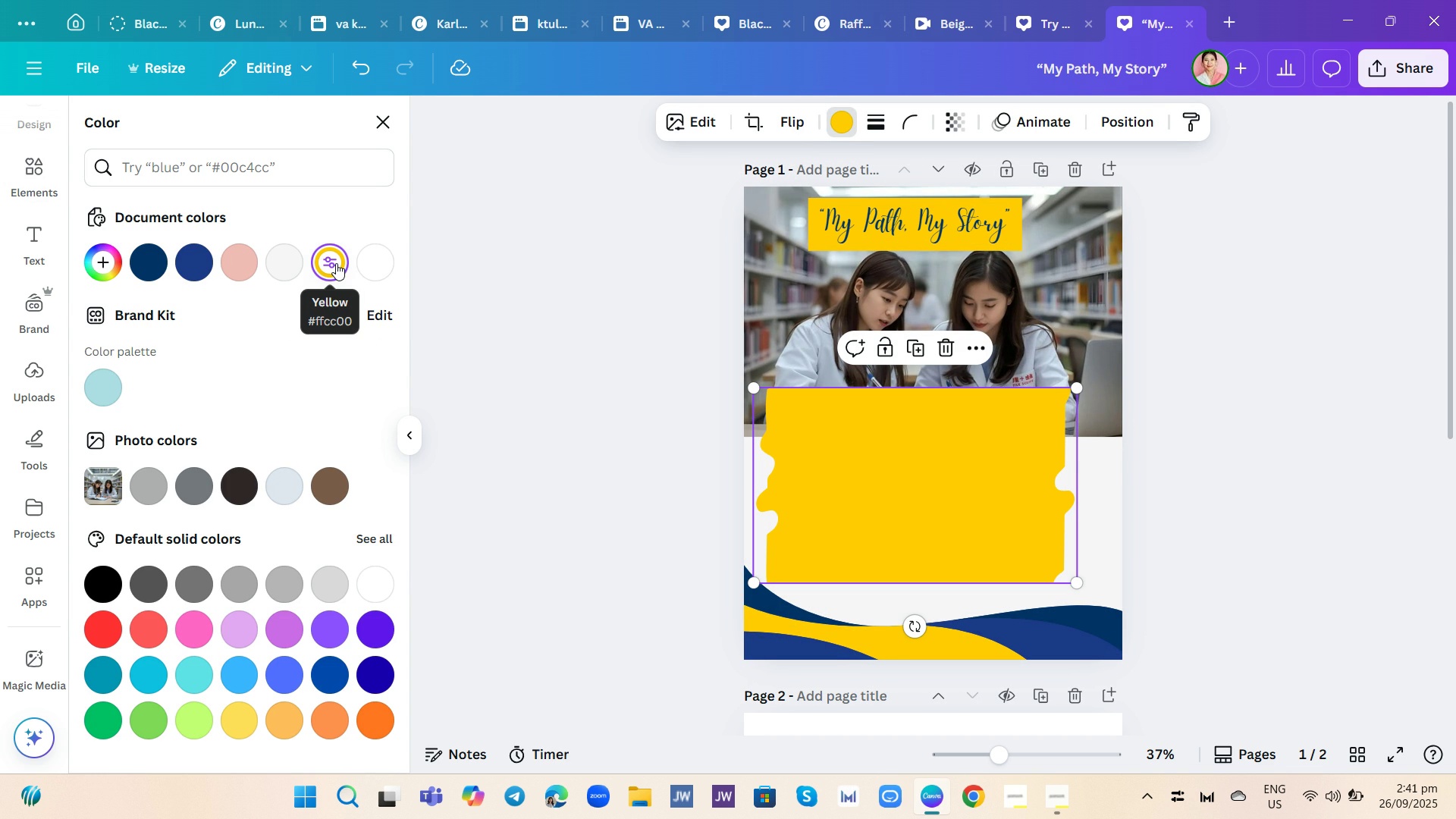 
left_click_drag(start_coordinate=[922, 511], to_coordinate=[902, 553])
 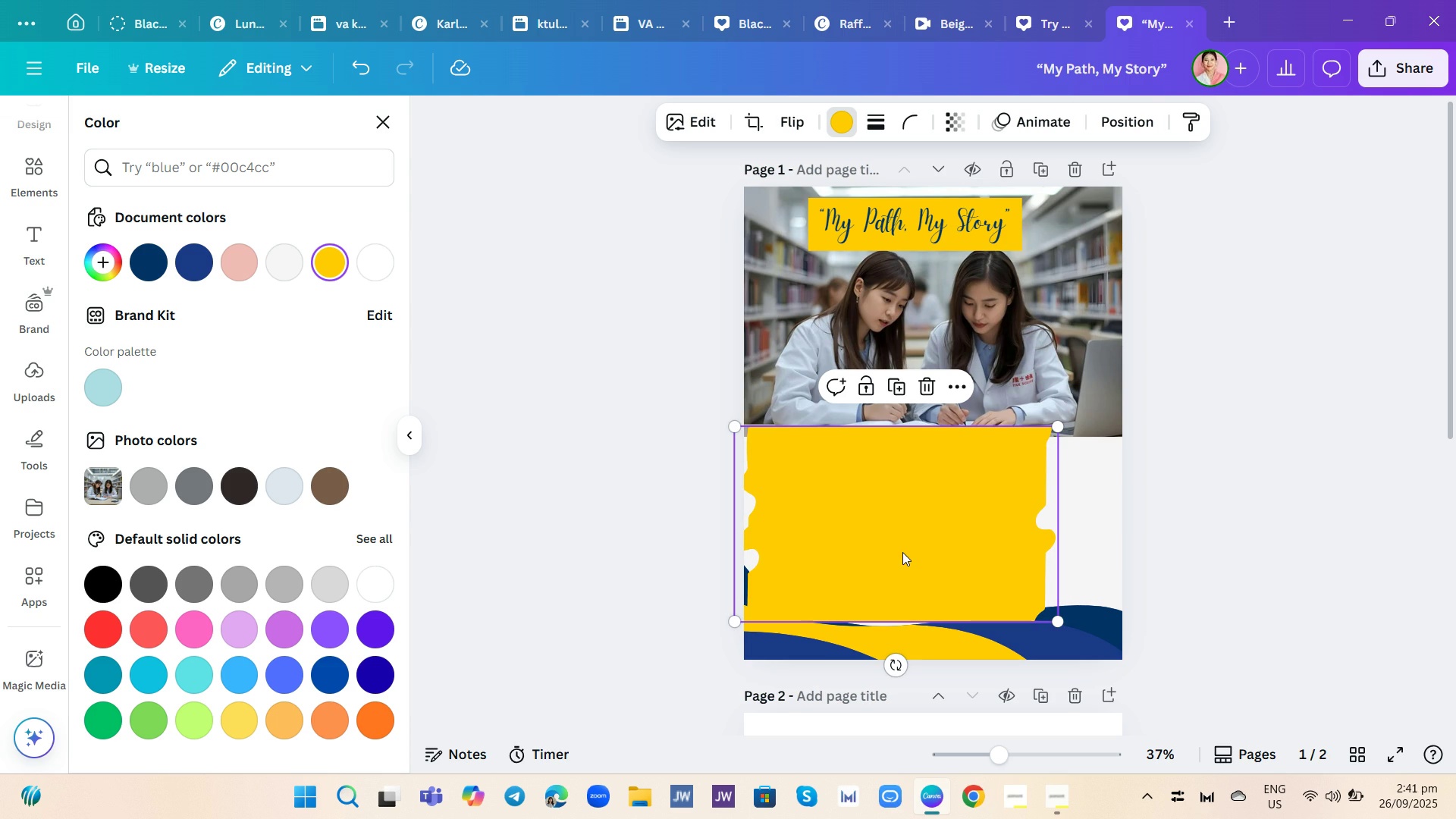 
left_click([902, 552])
 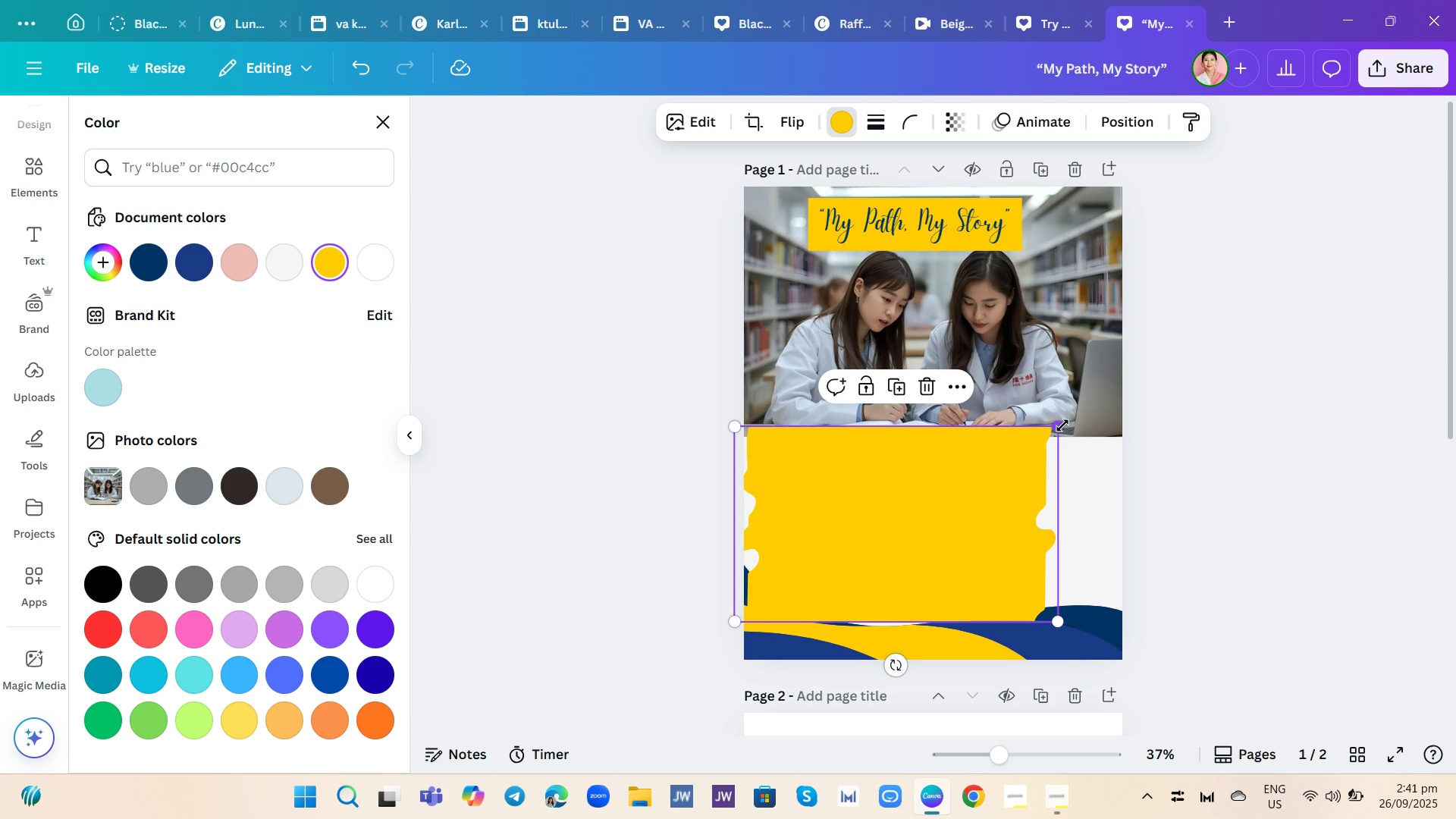 
left_click_drag(start_coordinate=[1059, 427], to_coordinate=[1188, 450])
 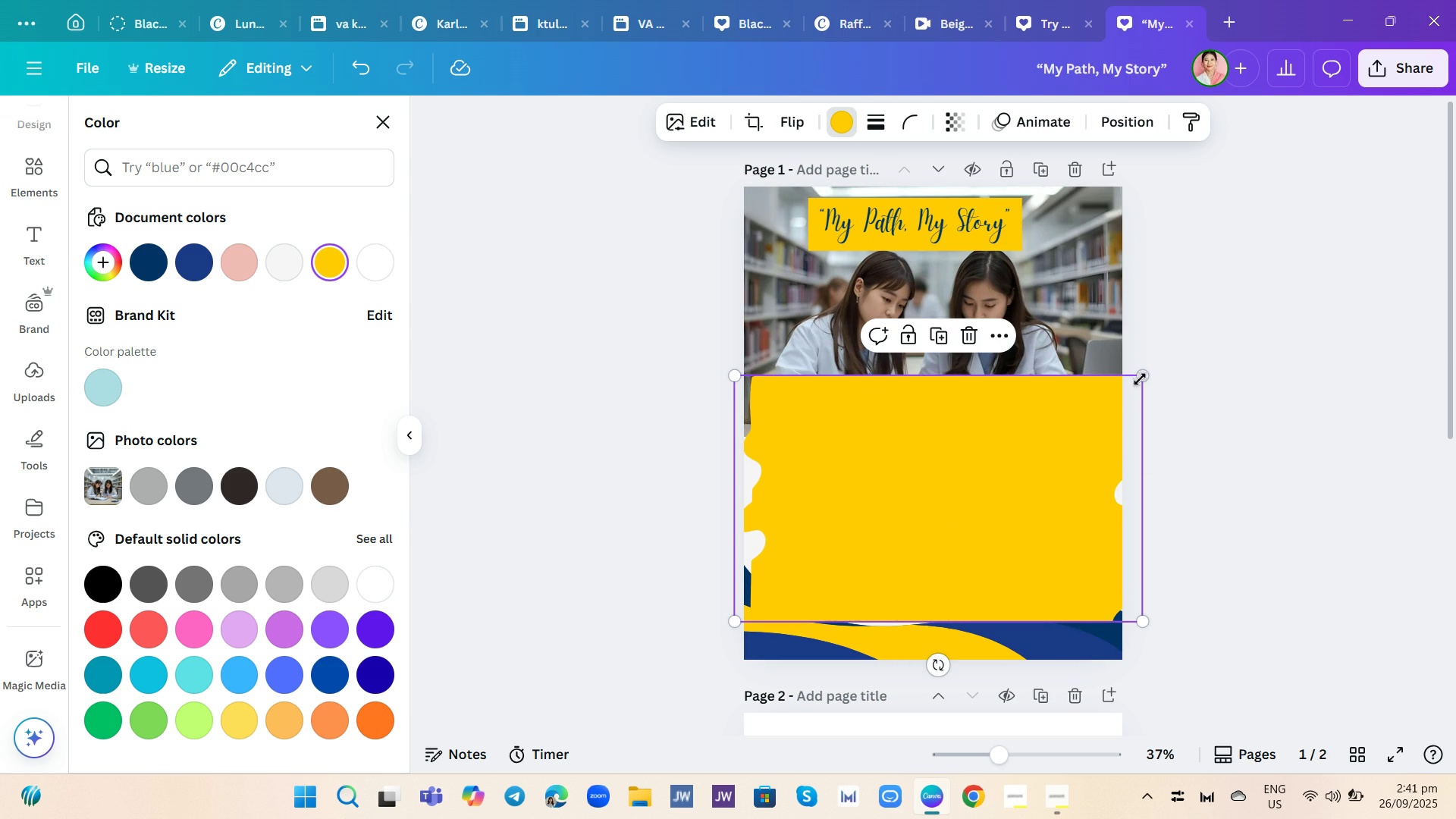 
left_click_drag(start_coordinate=[1143, 372], to_coordinate=[1134, 406])
 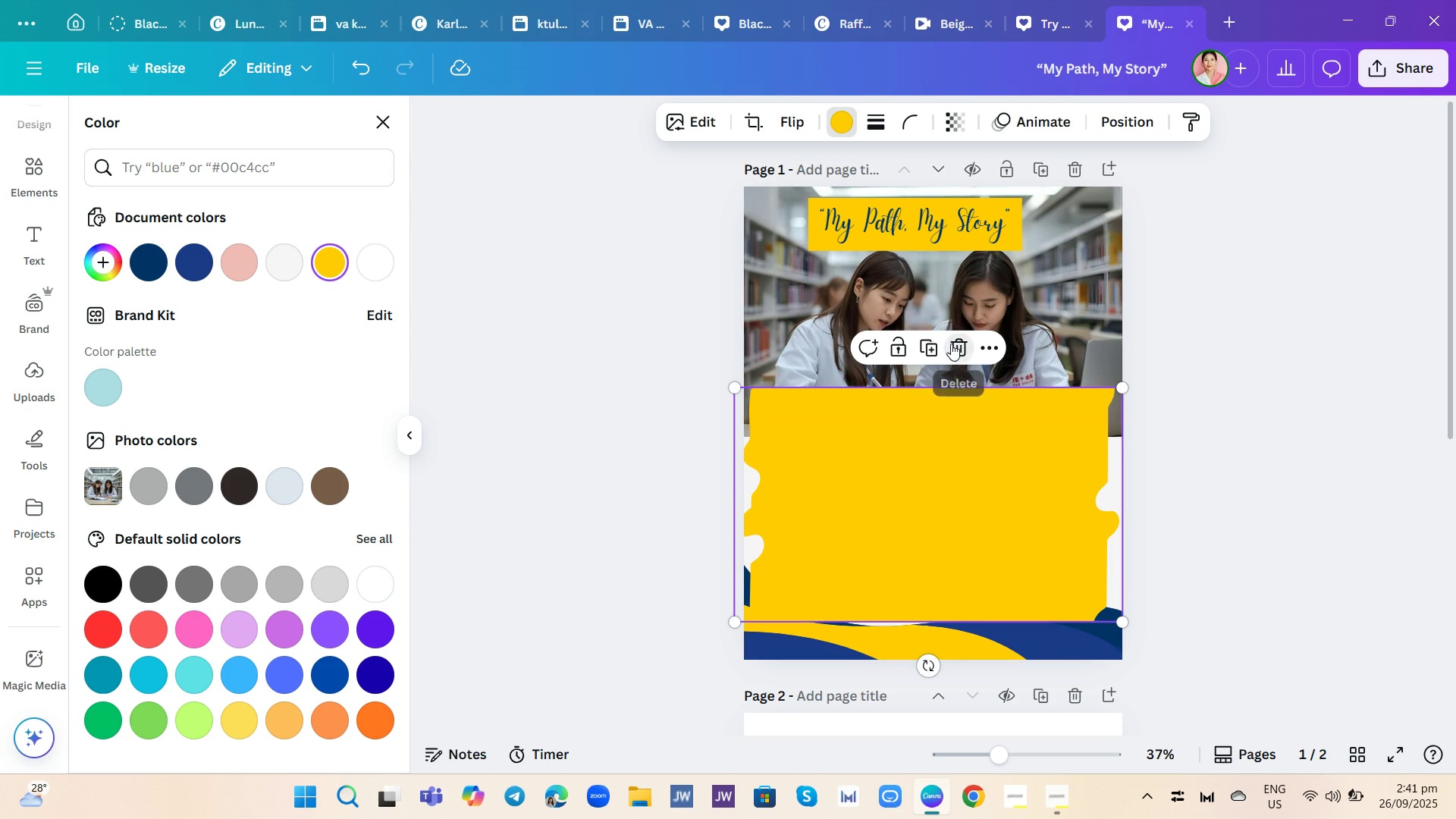 
left_click([951, 344])
 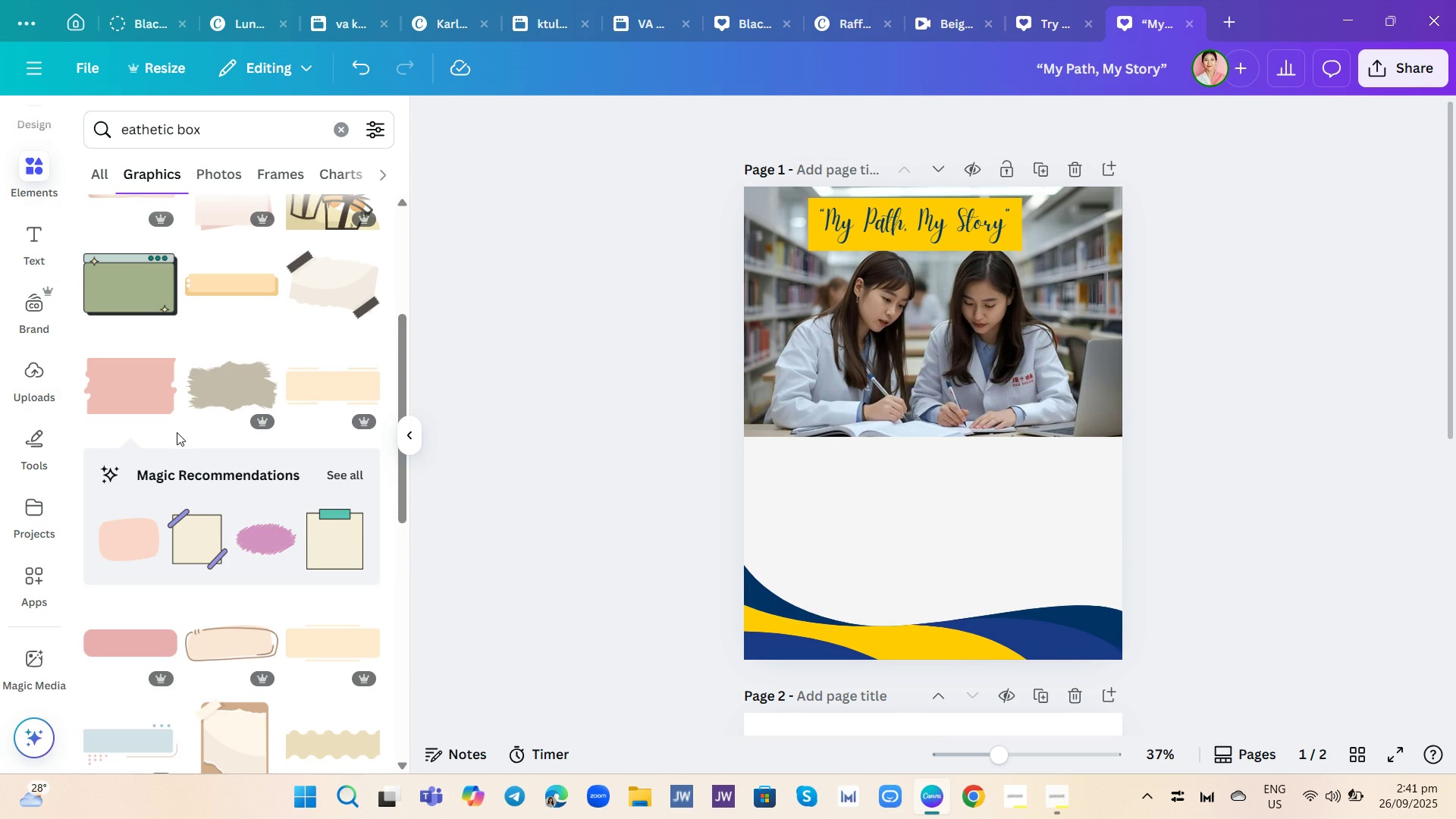 
scroll: coordinate [198, 454], scroll_direction: down, amount: 1.0
 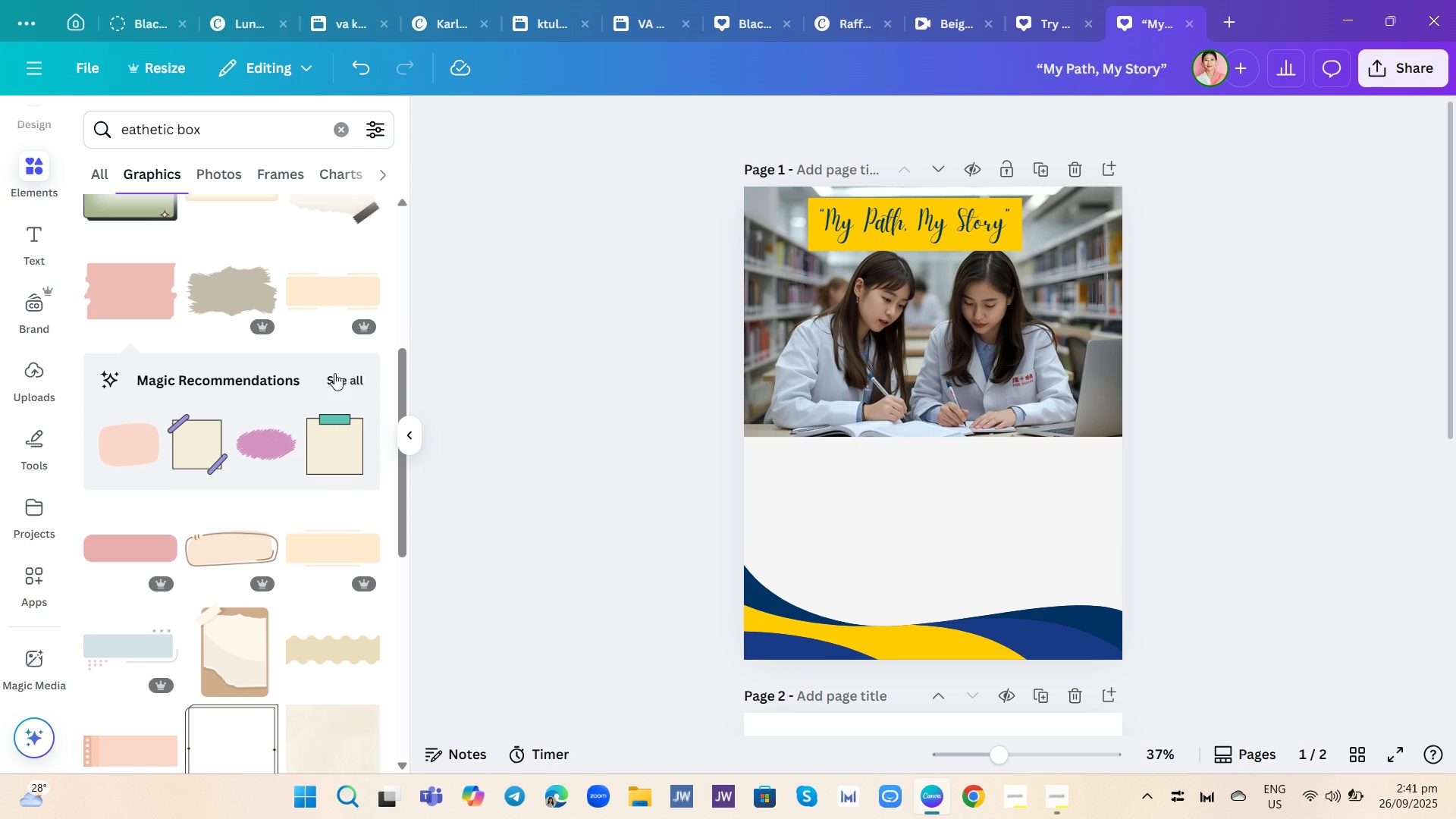 
left_click([334, 373])
 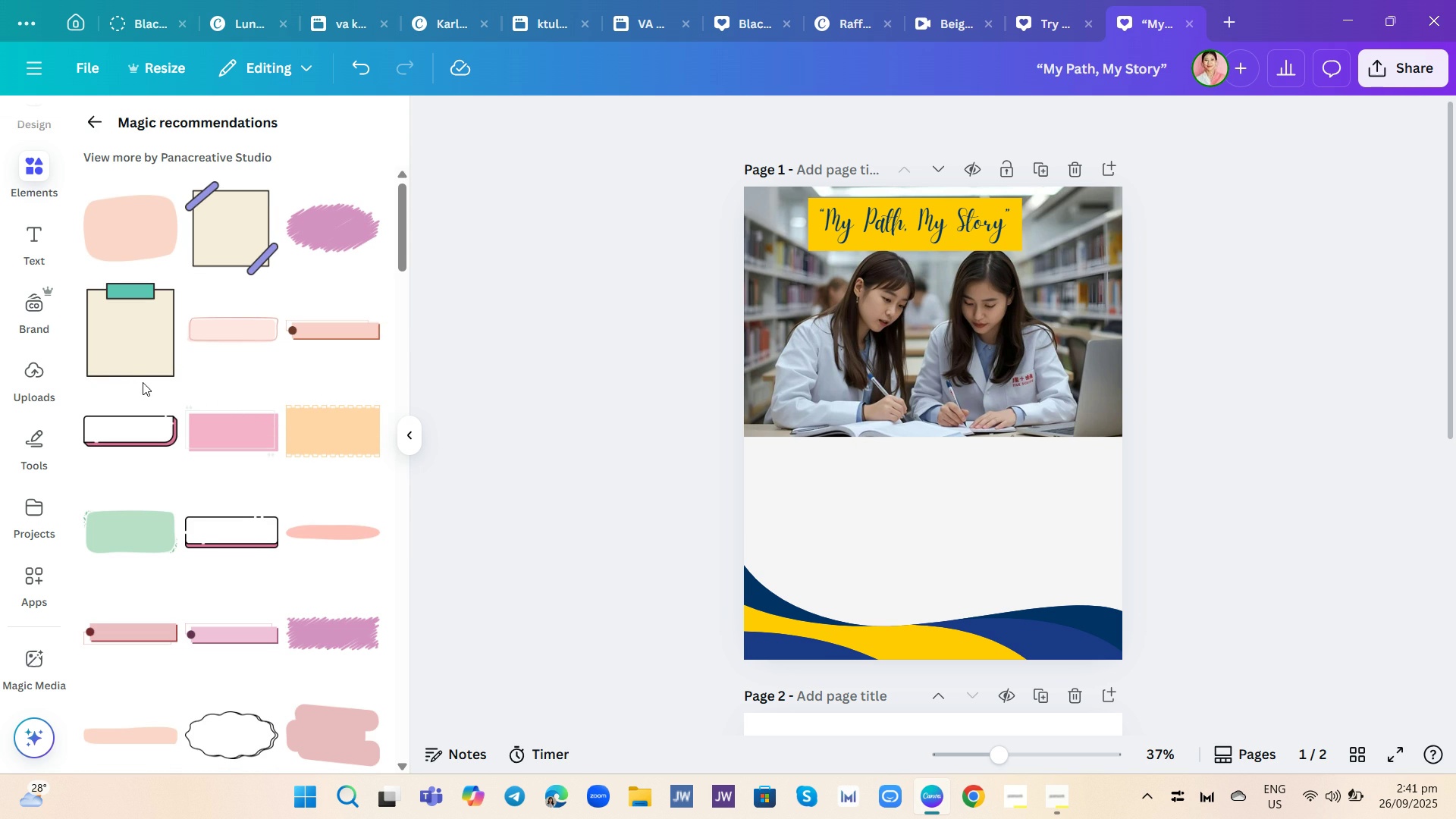 
left_click([351, 431])
 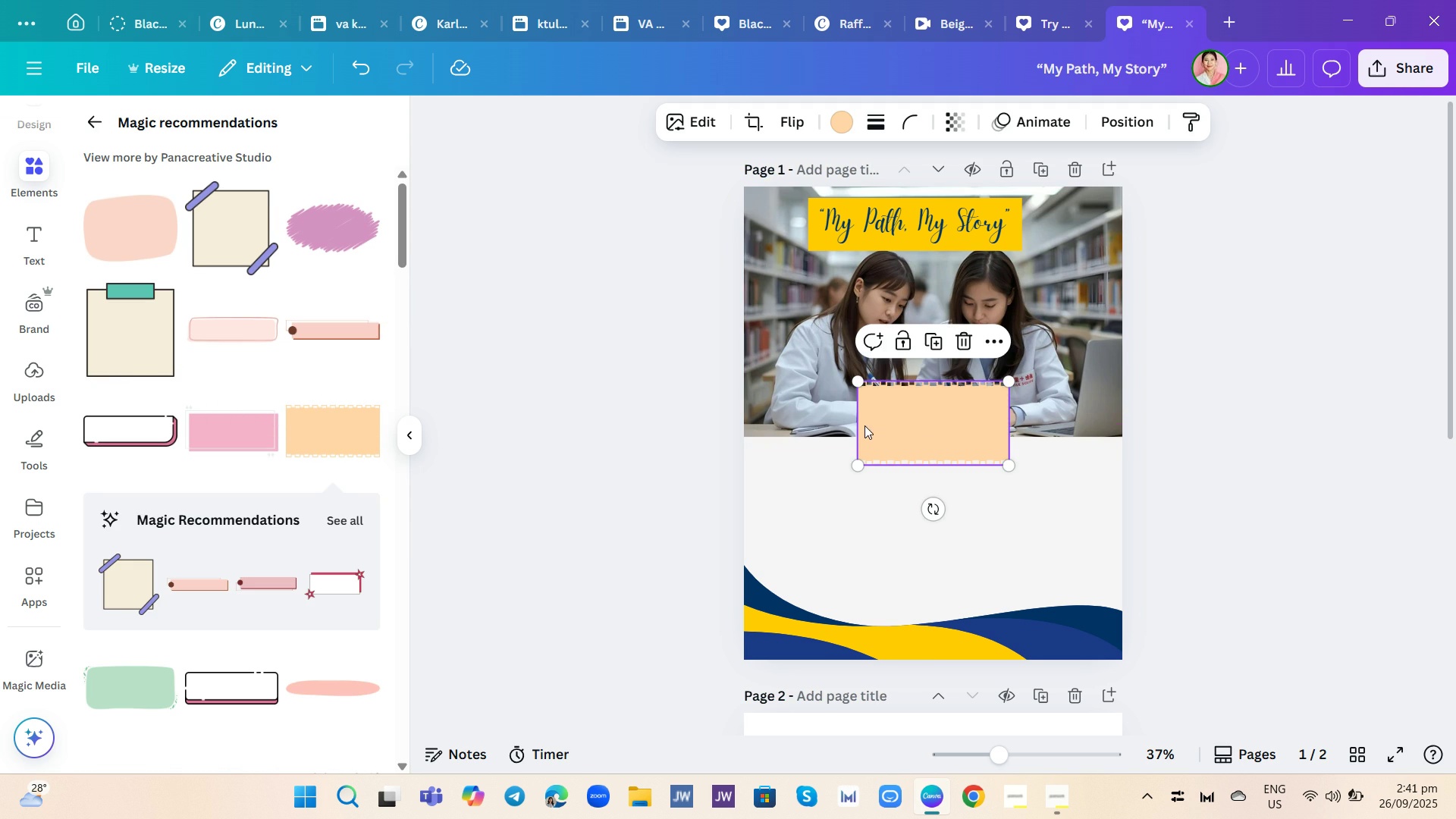 
left_click_drag(start_coordinate=[864, 425], to_coordinate=[776, 485])
 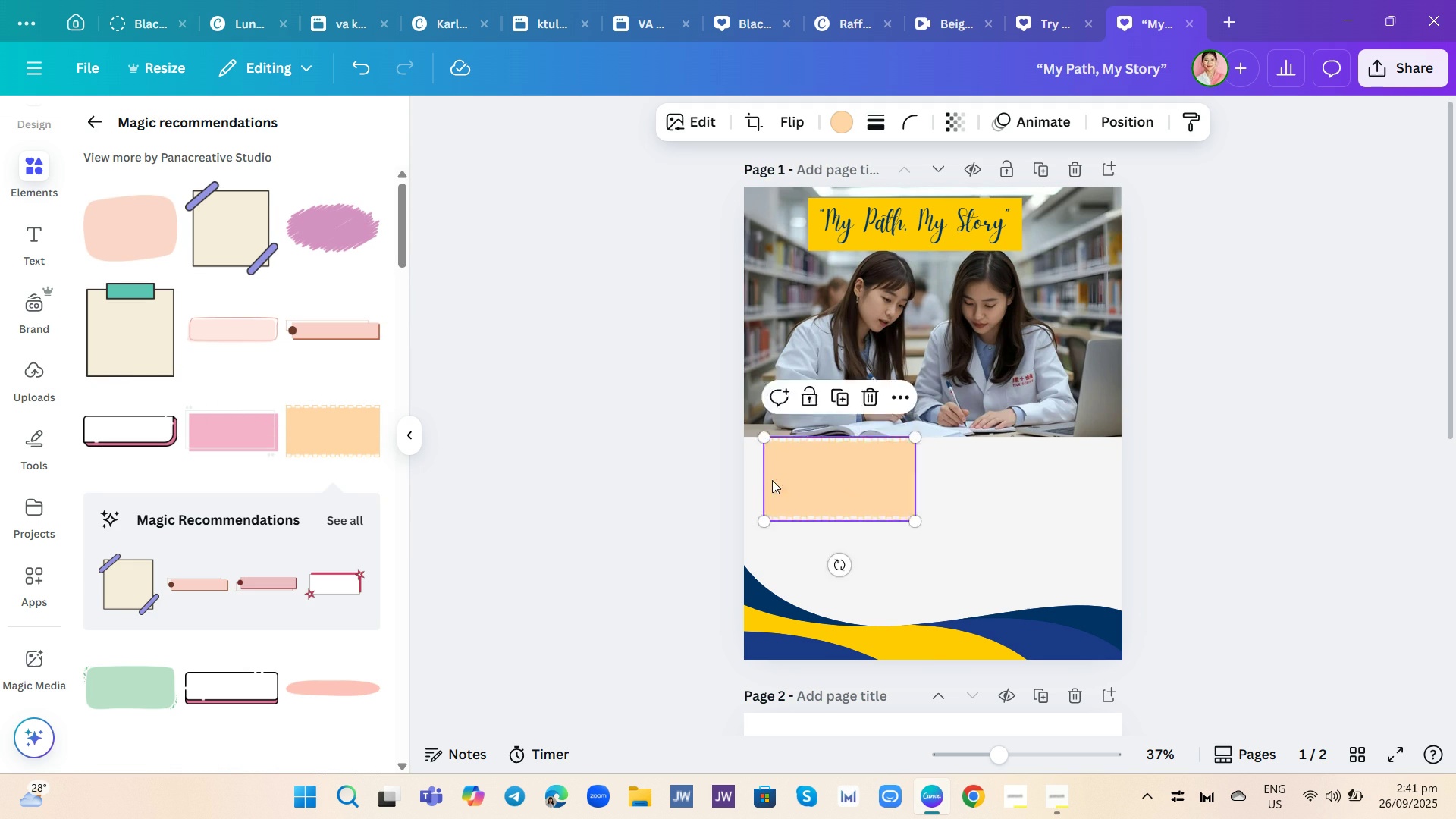 
left_click_drag(start_coordinate=[774, 482], to_coordinate=[756, 472])
 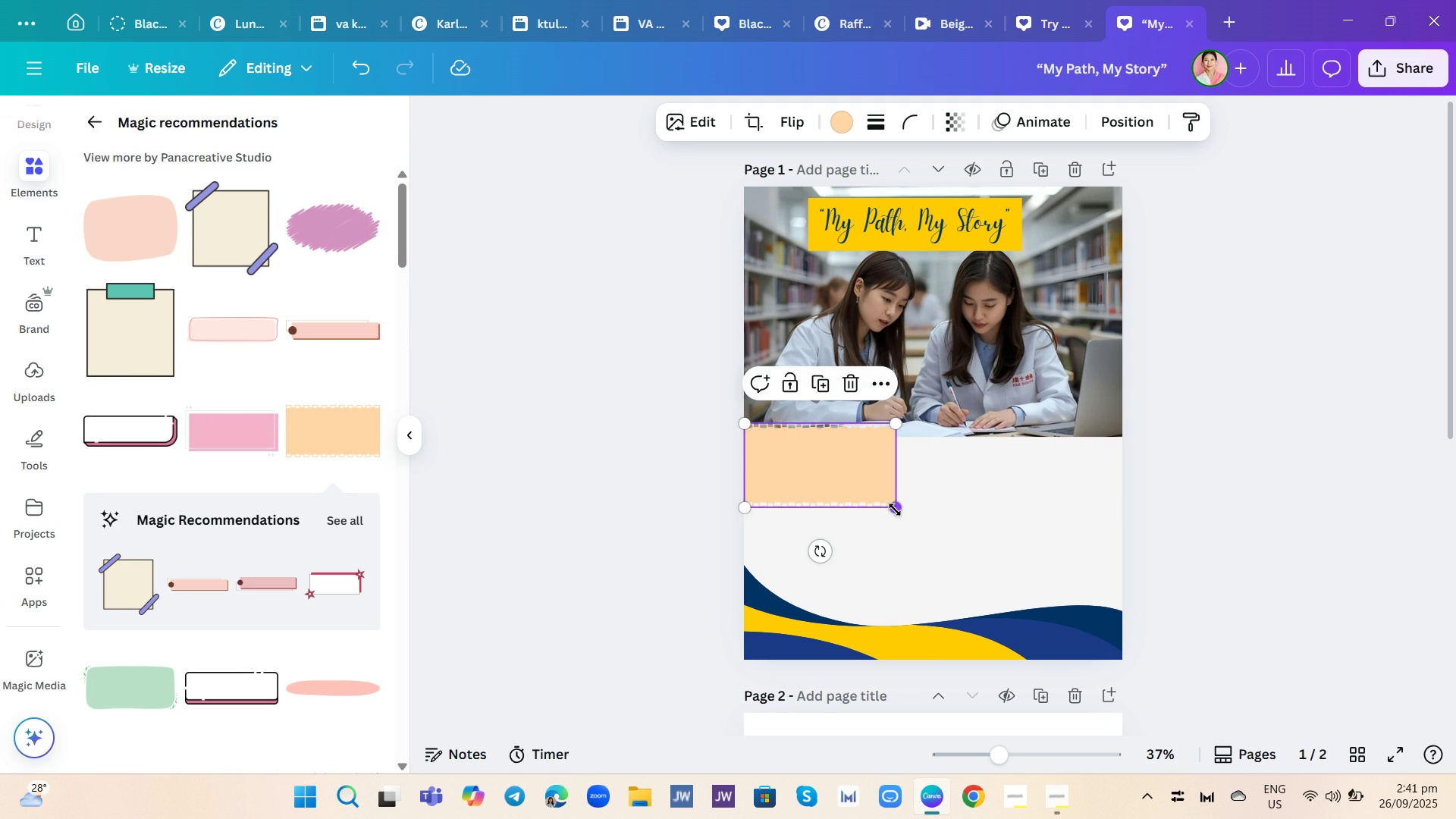 
left_click_drag(start_coordinate=[898, 506], to_coordinate=[1138, 604])
 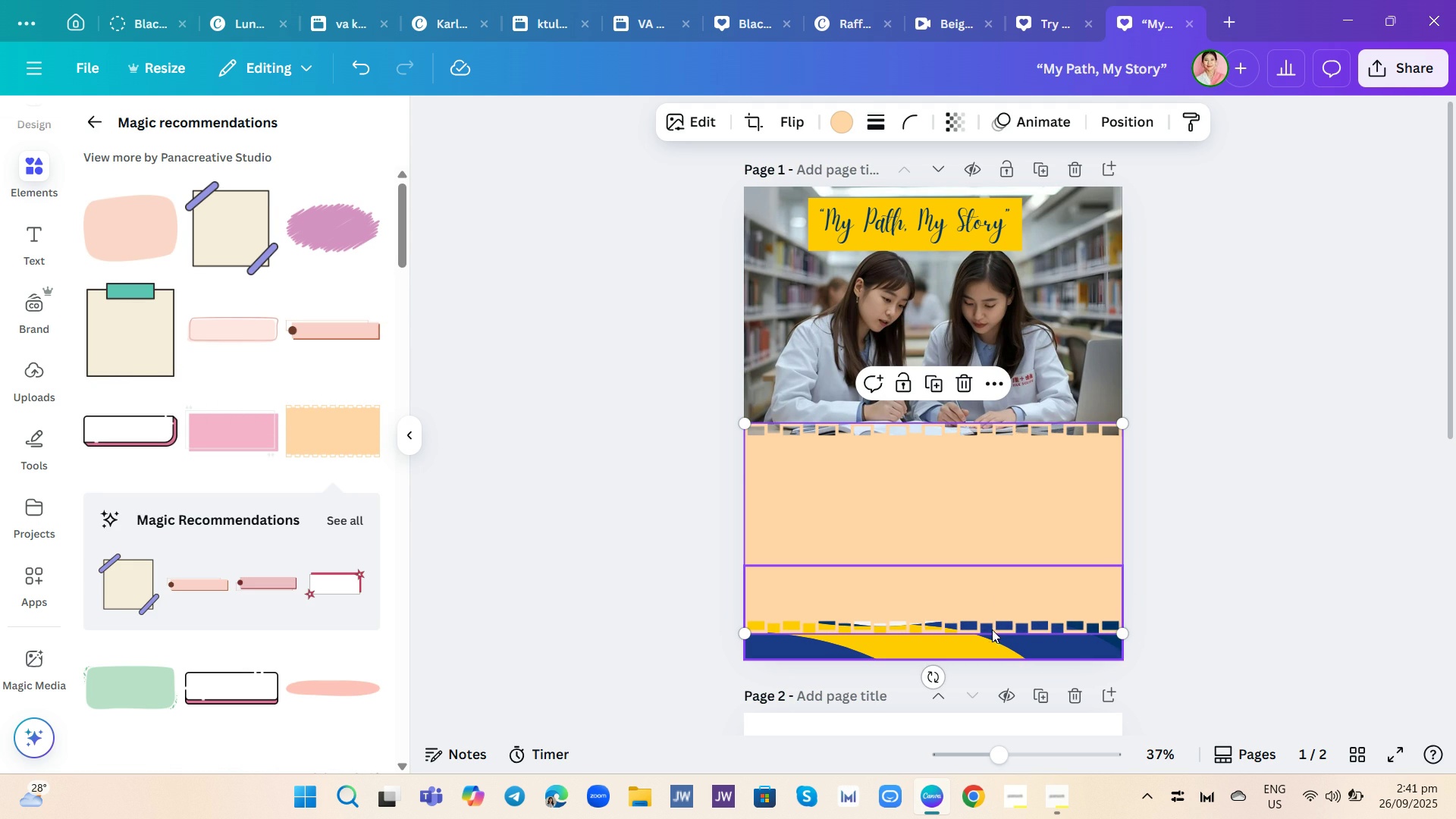 
left_click([995, 528])
 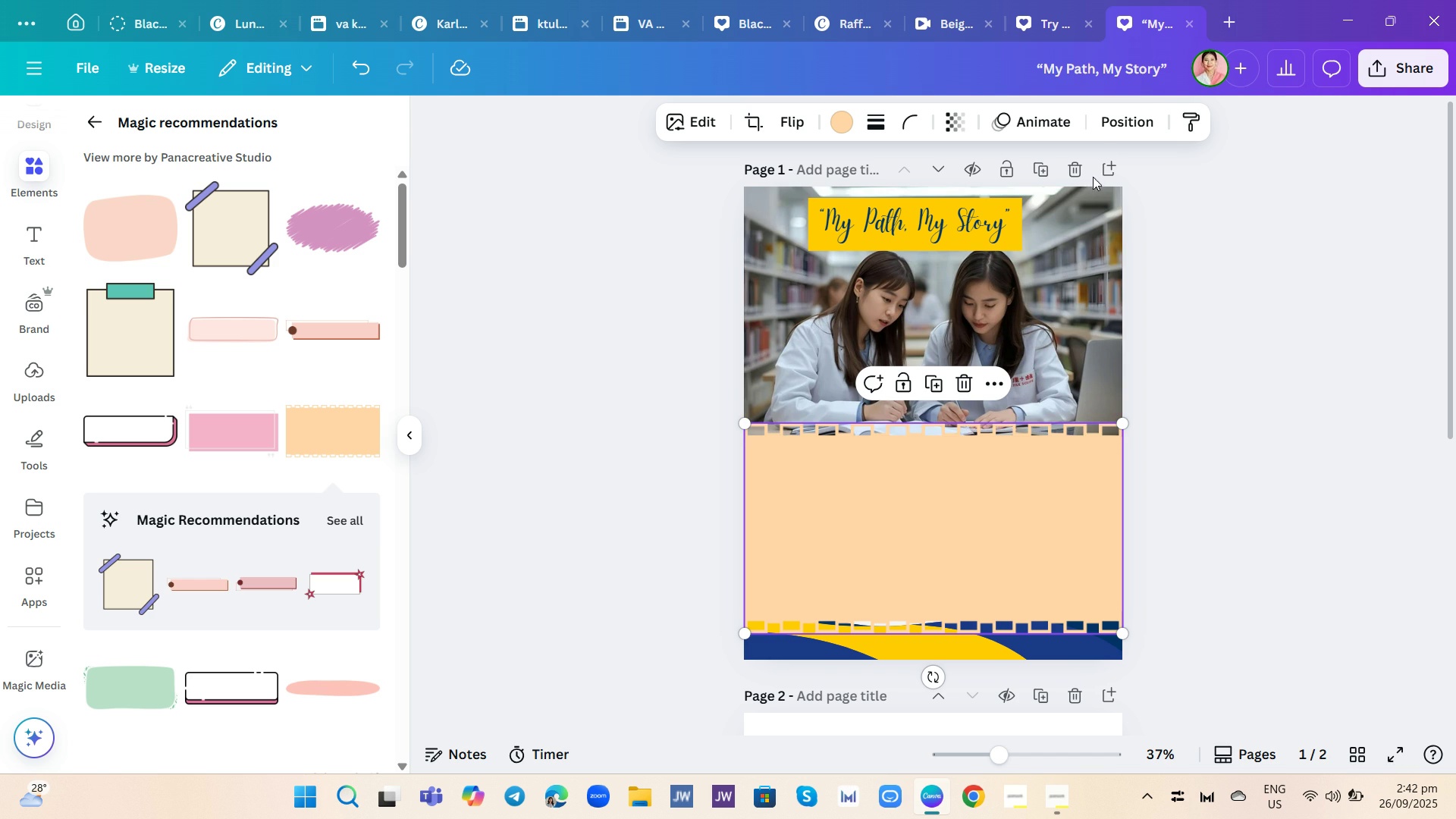 
left_click([1112, 133])
 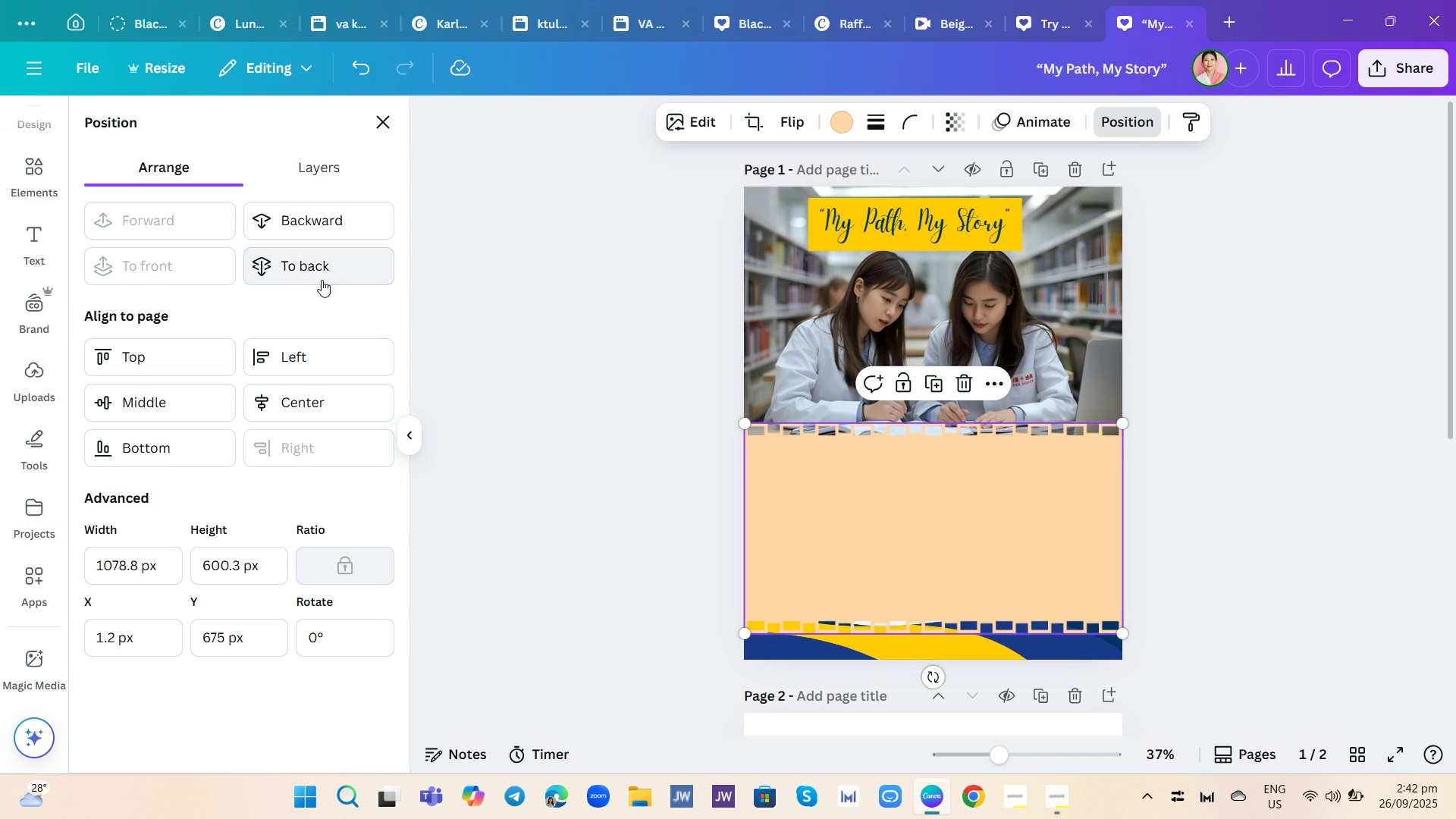 
left_click([320, 271])
 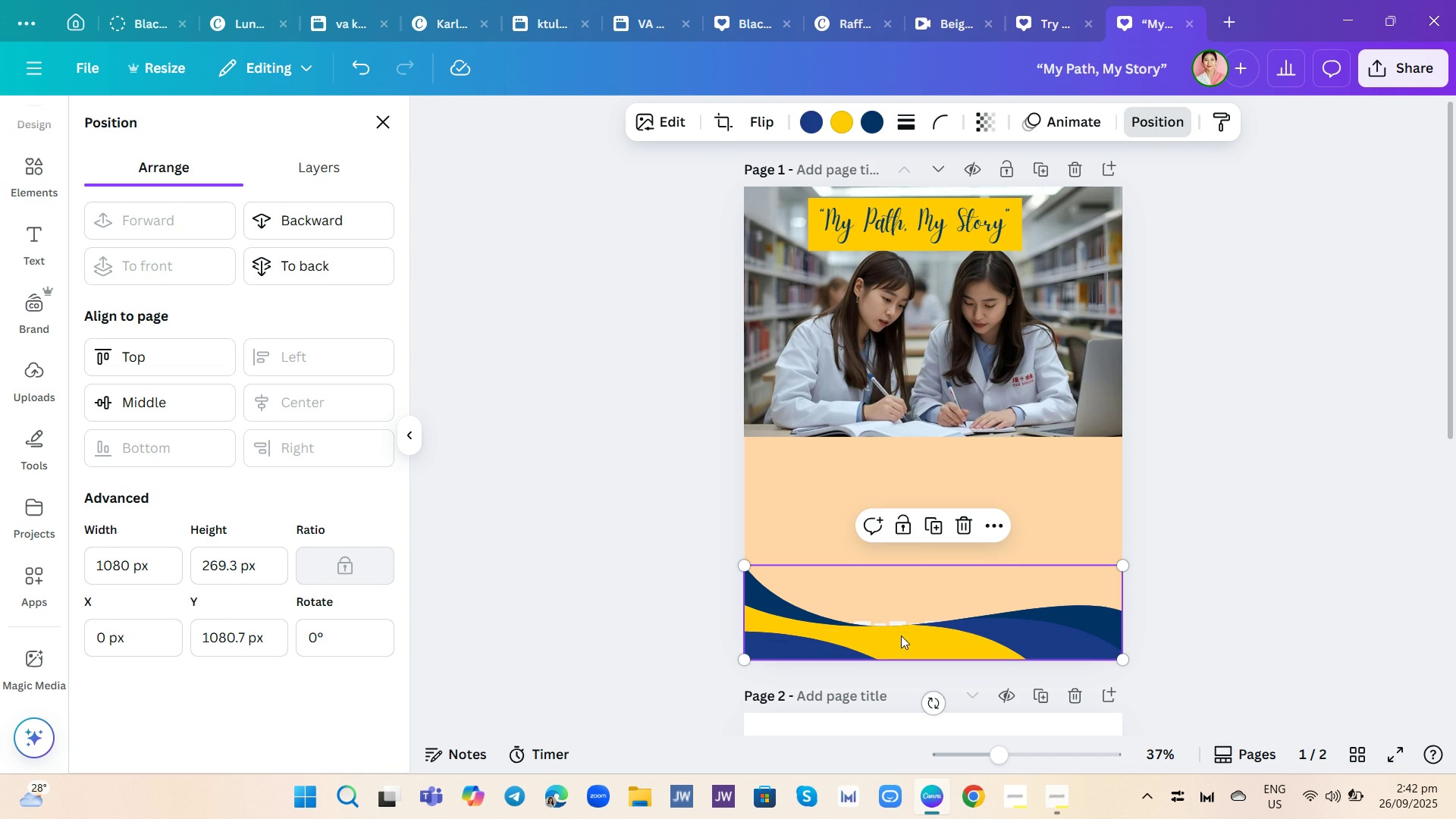 
left_click([886, 622])
 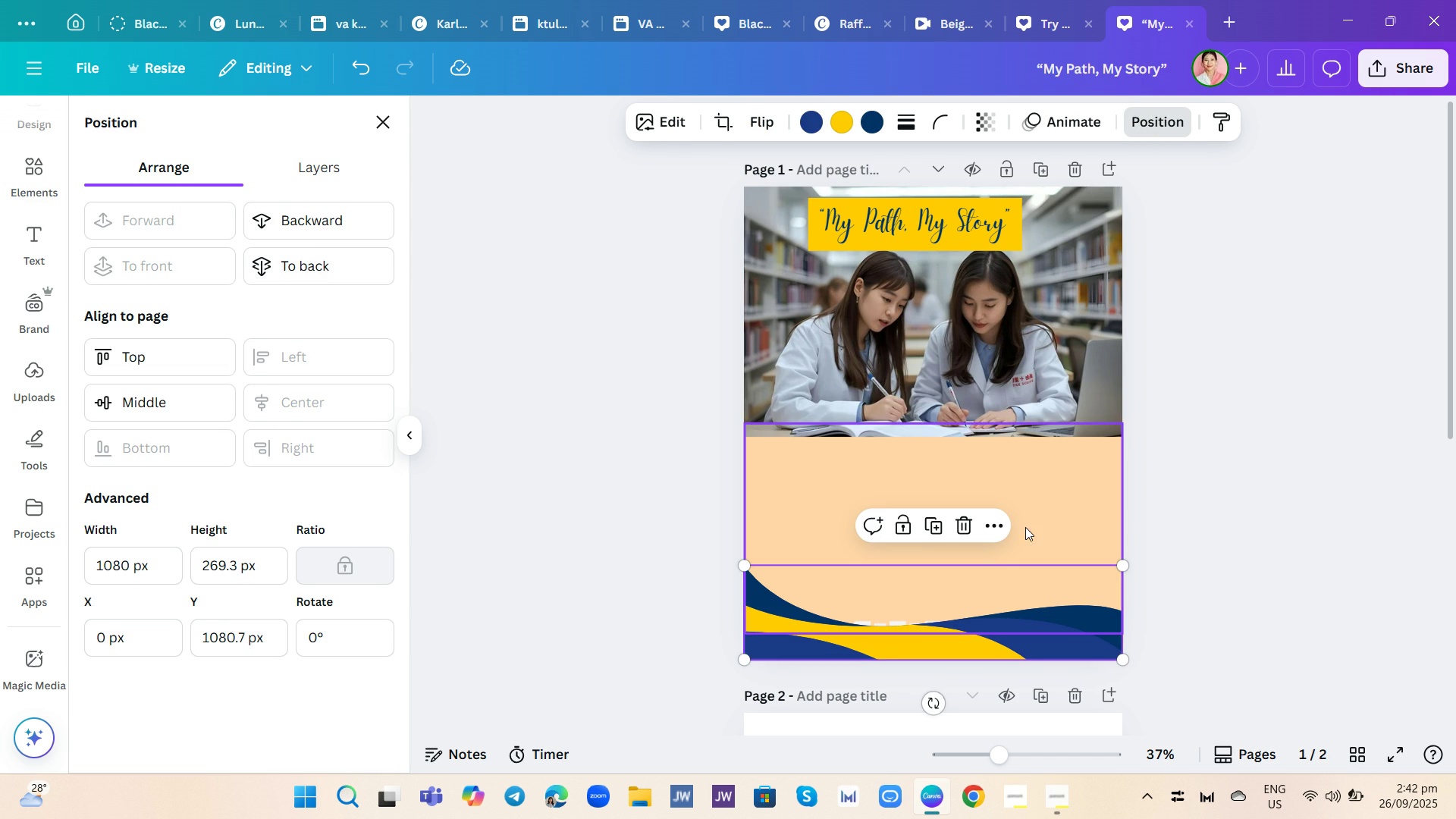 
left_click([1021, 519])
 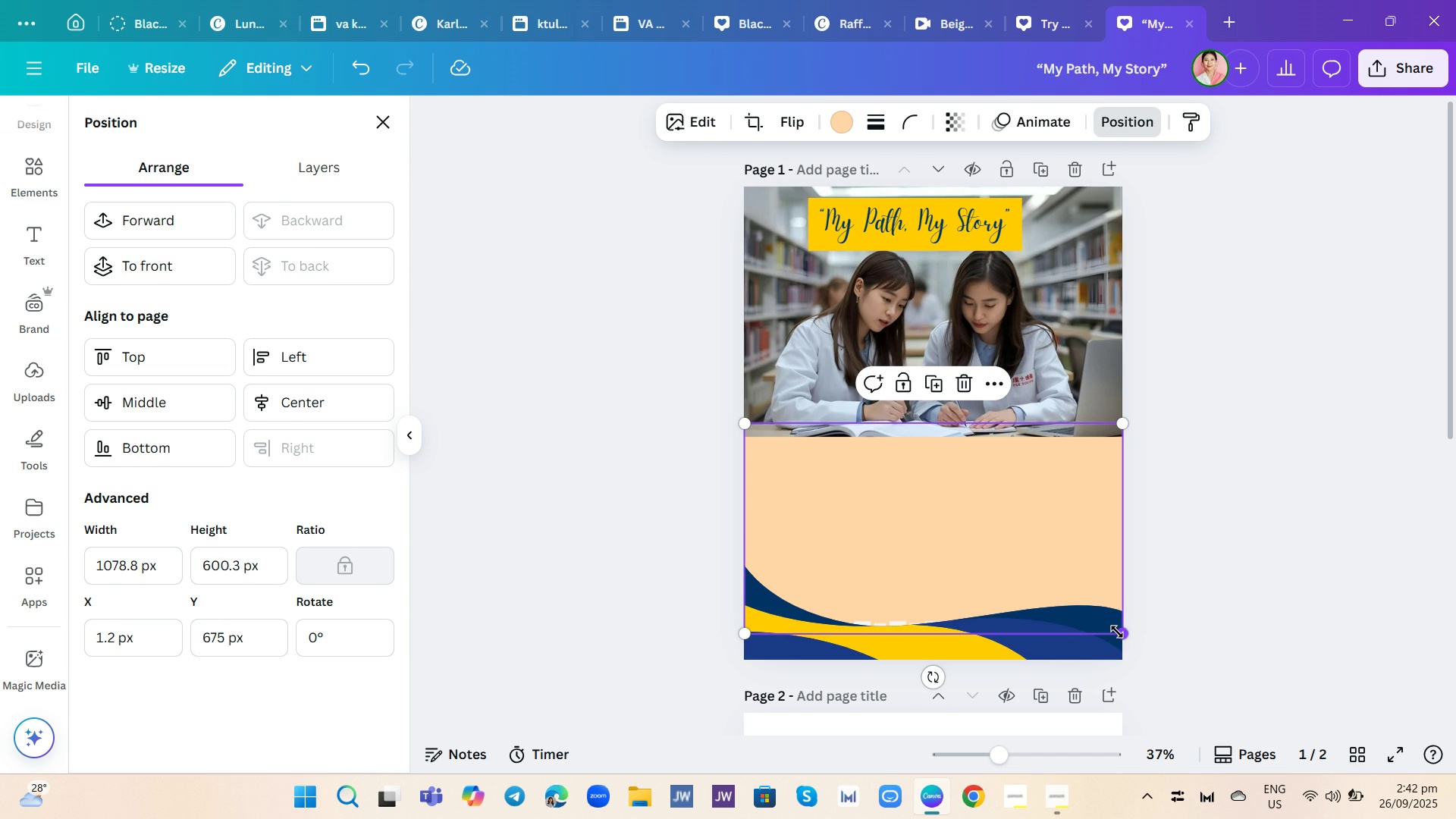 
left_click_drag(start_coordinate=[1119, 632], to_coordinate=[1112, 673])
 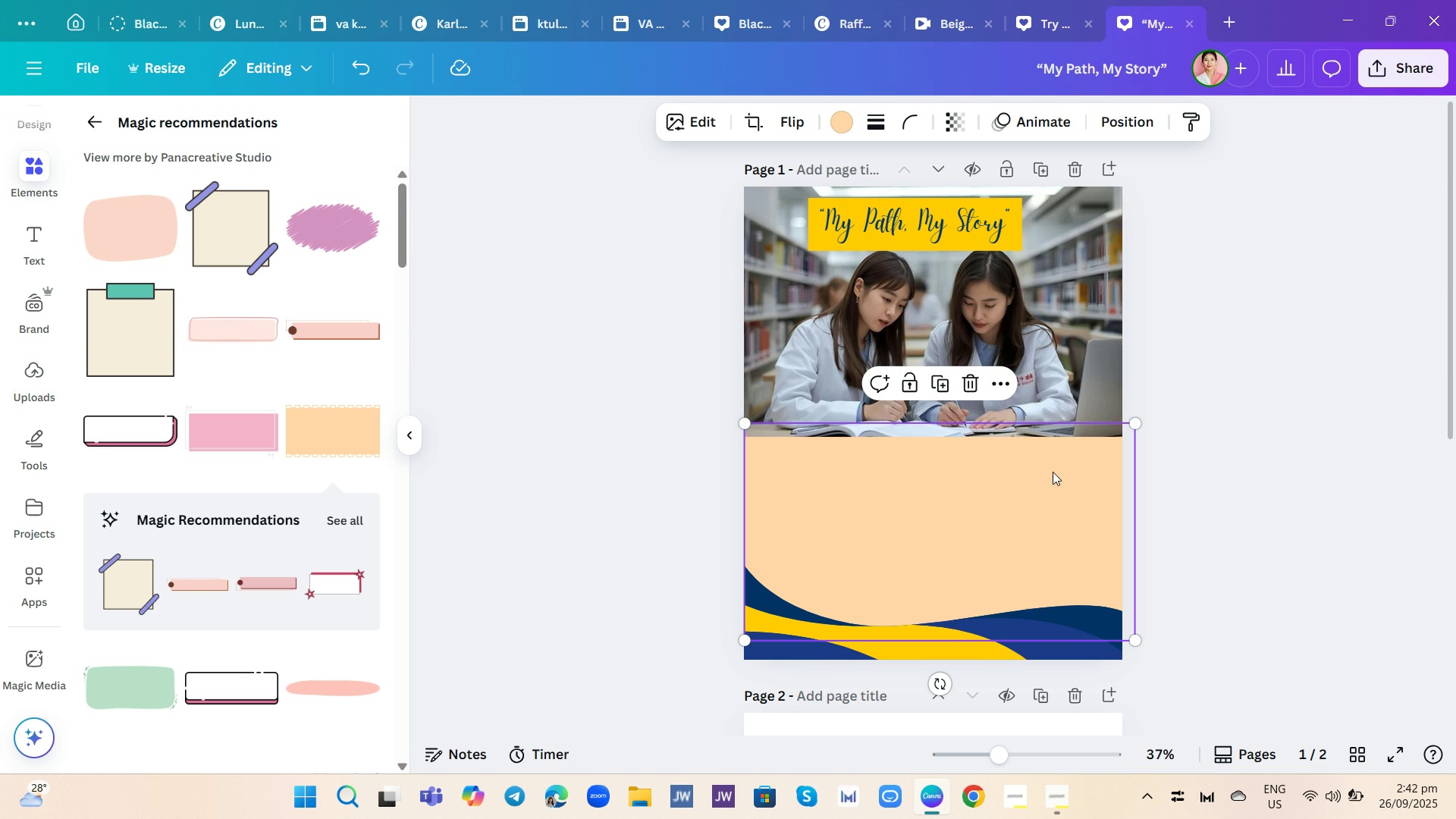 
left_click([1026, 478])
 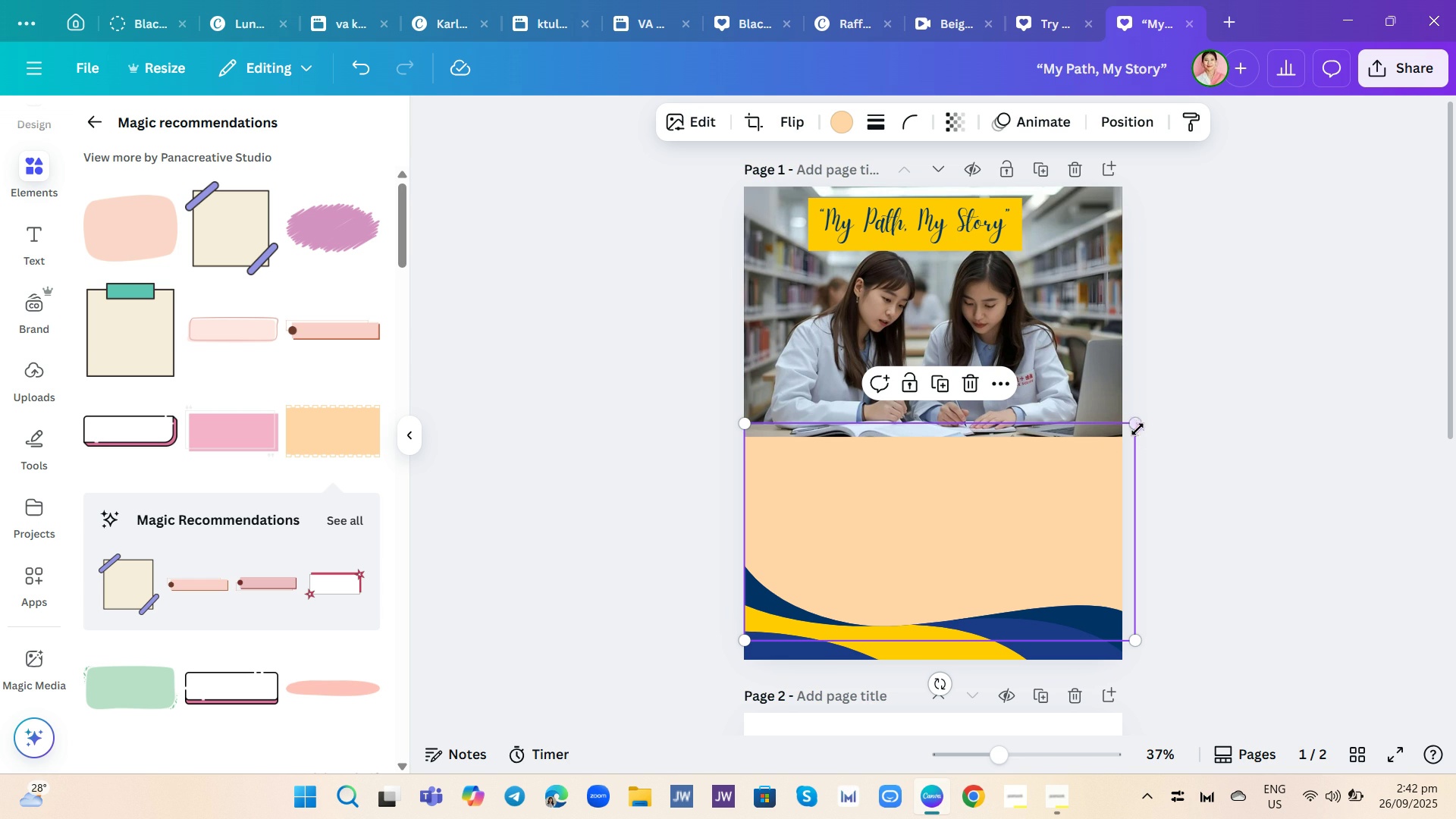 
left_click_drag(start_coordinate=[1135, 422], to_coordinate=[1140, 444])
 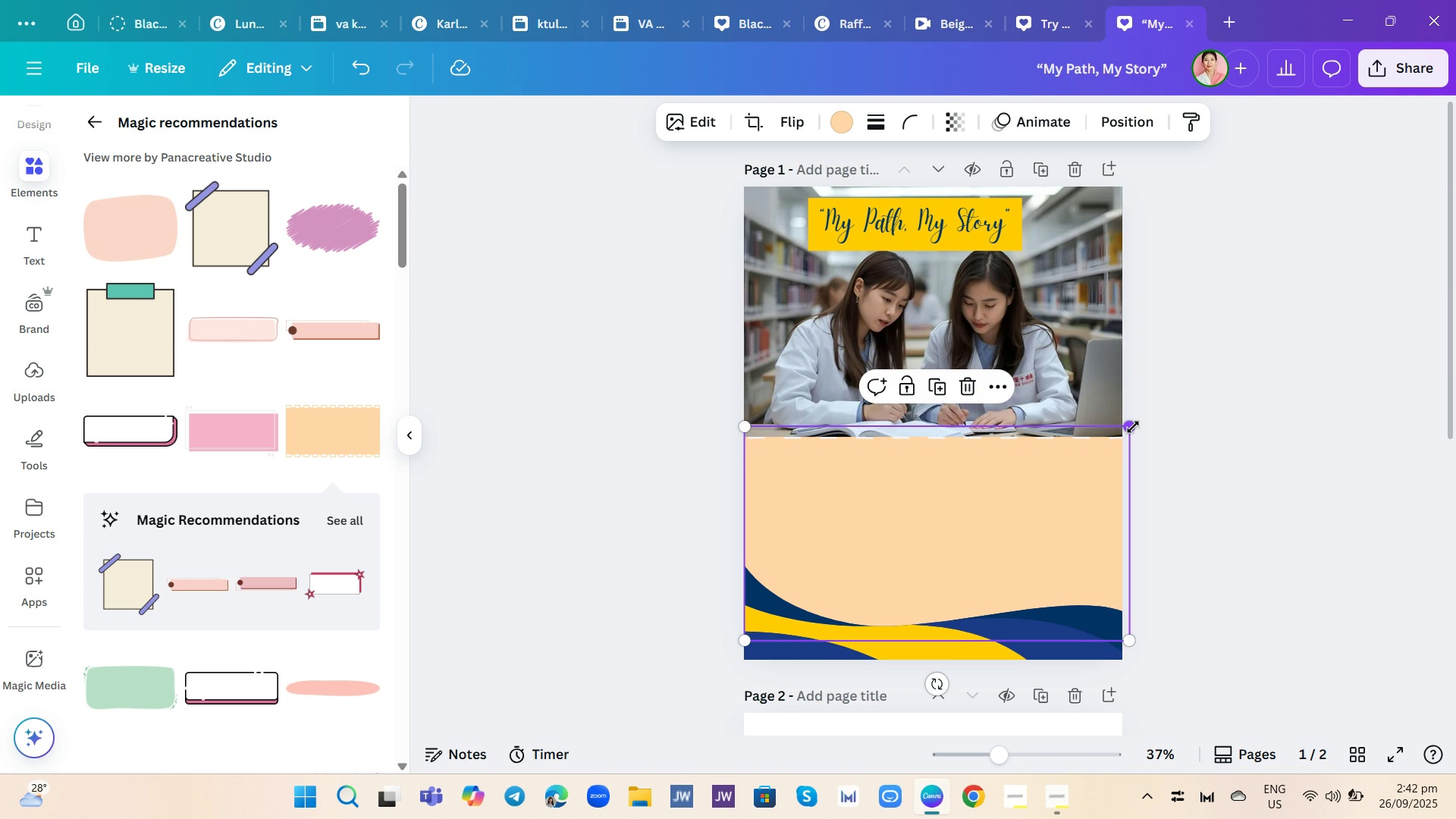 
left_click_drag(start_coordinate=[1133, 427], to_coordinate=[1135, 416])
 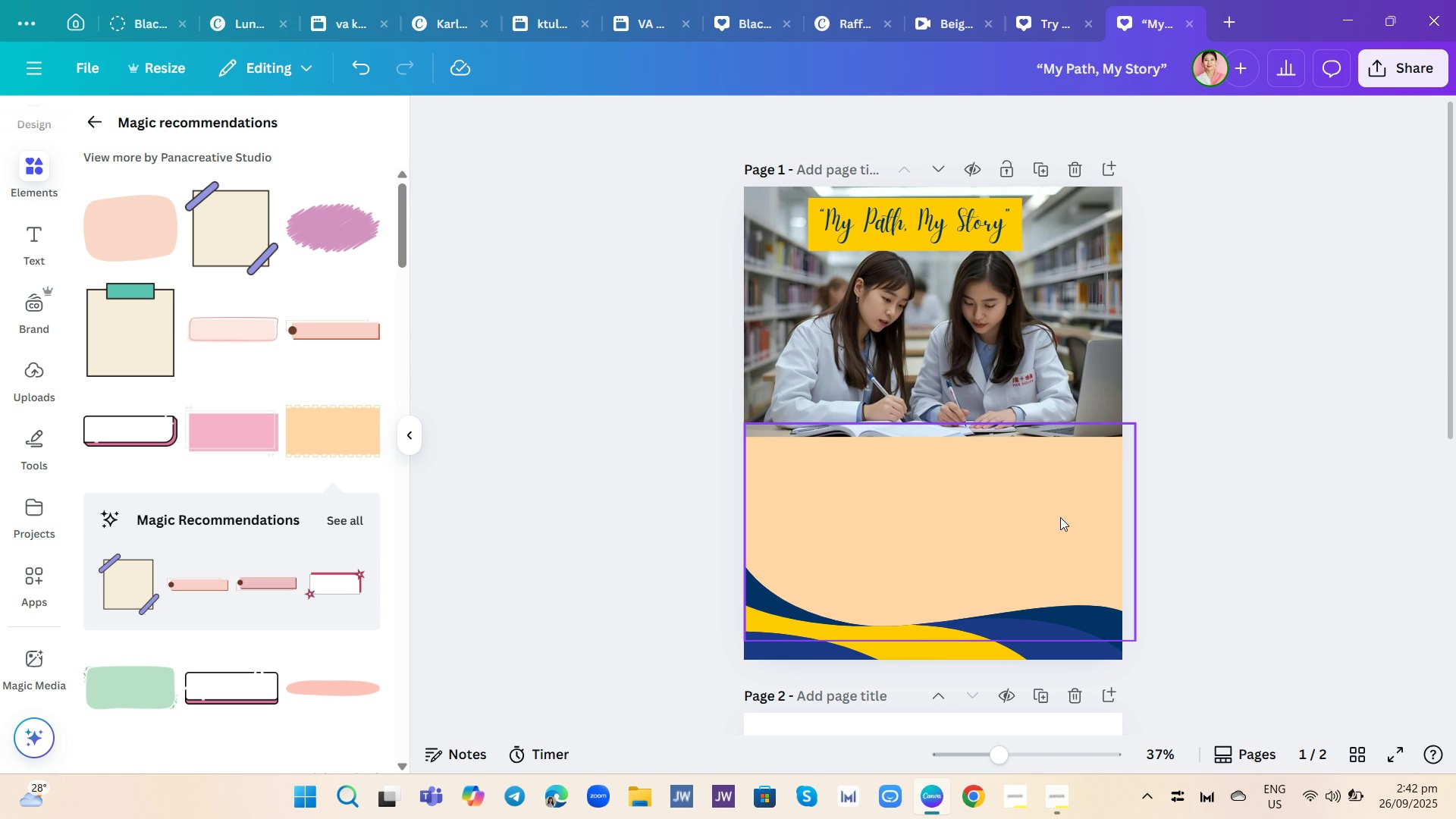 
left_click([1060, 517])
 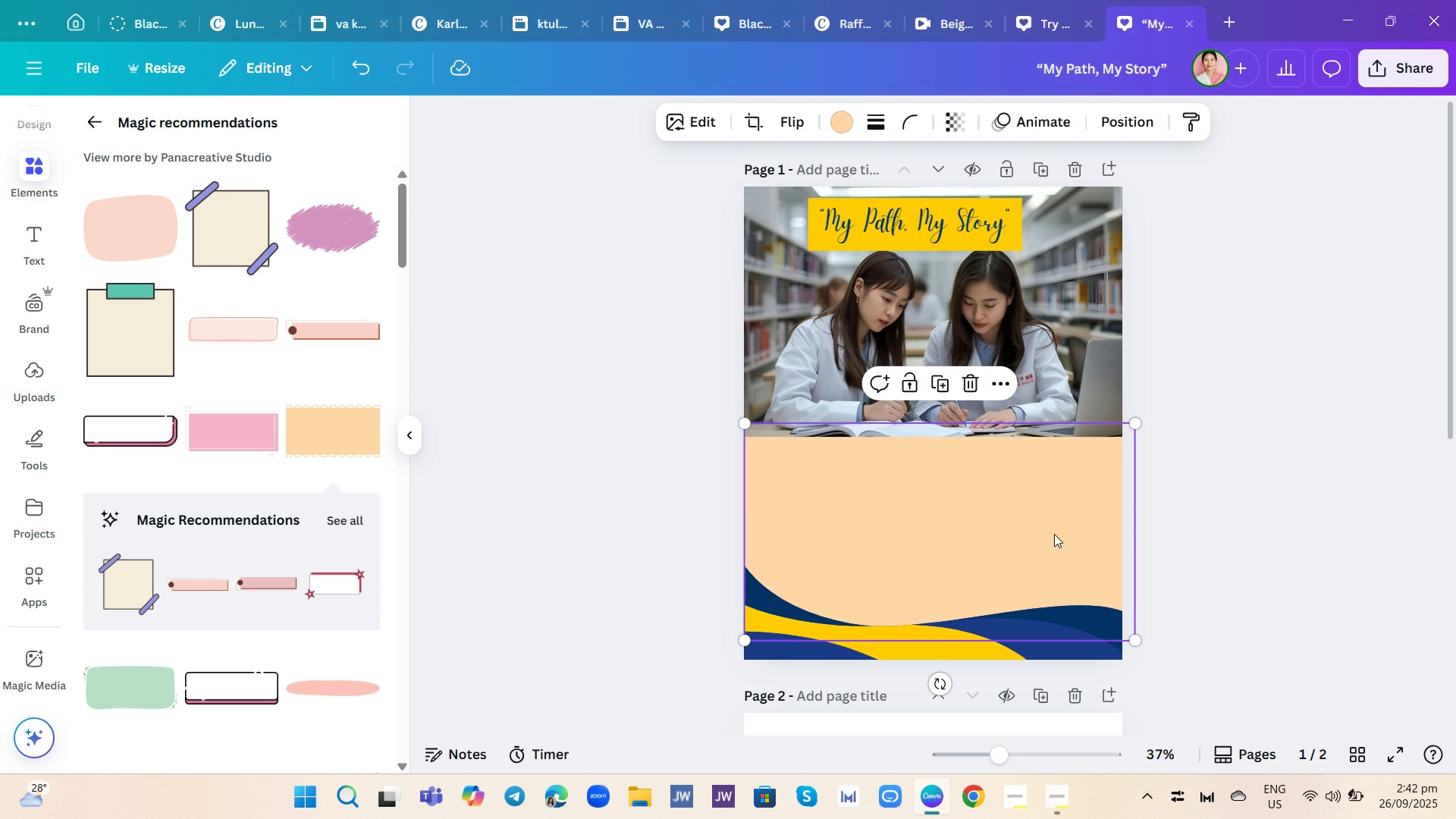 
wait(6.95)
 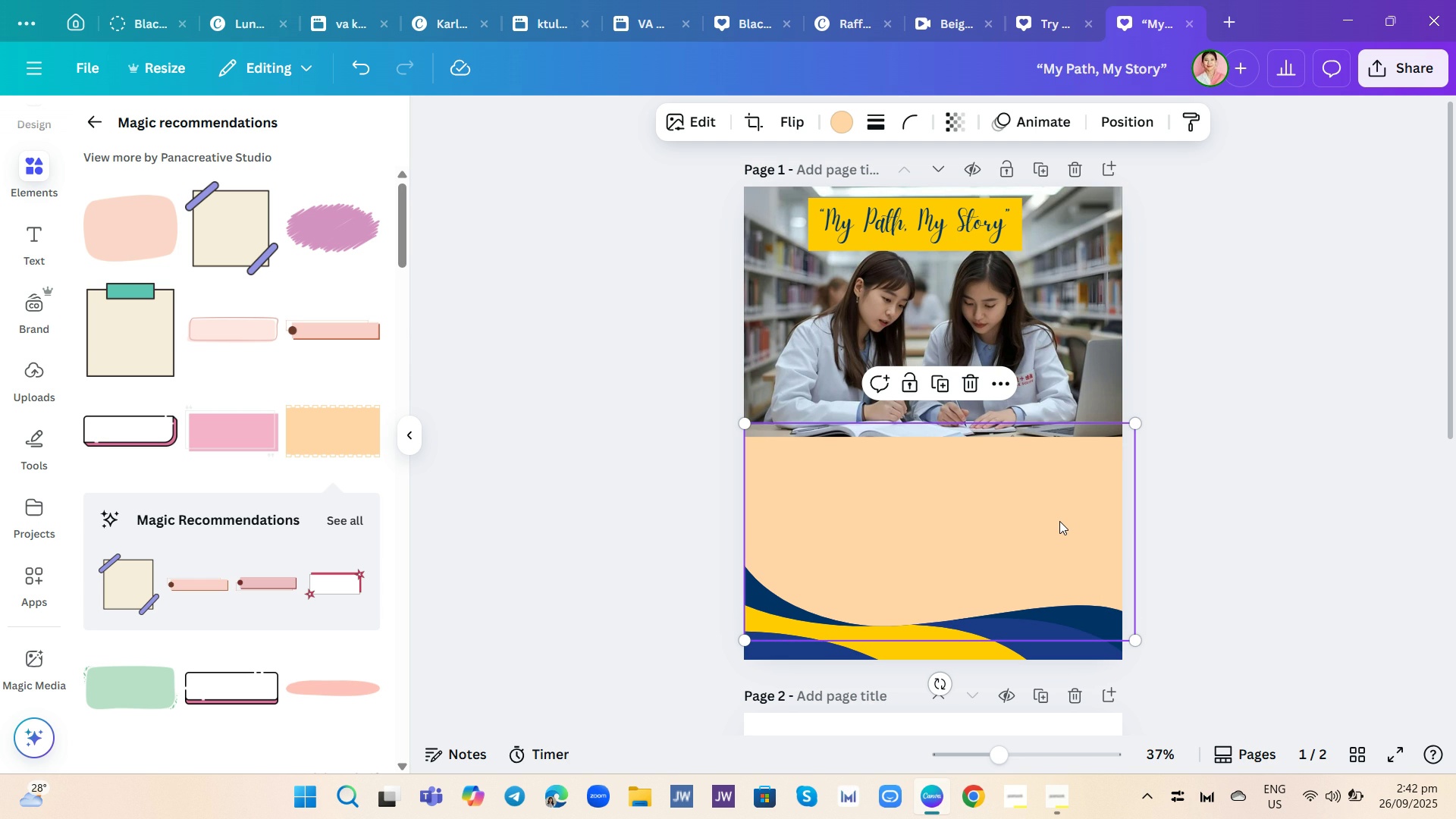 
left_click([972, 384])
 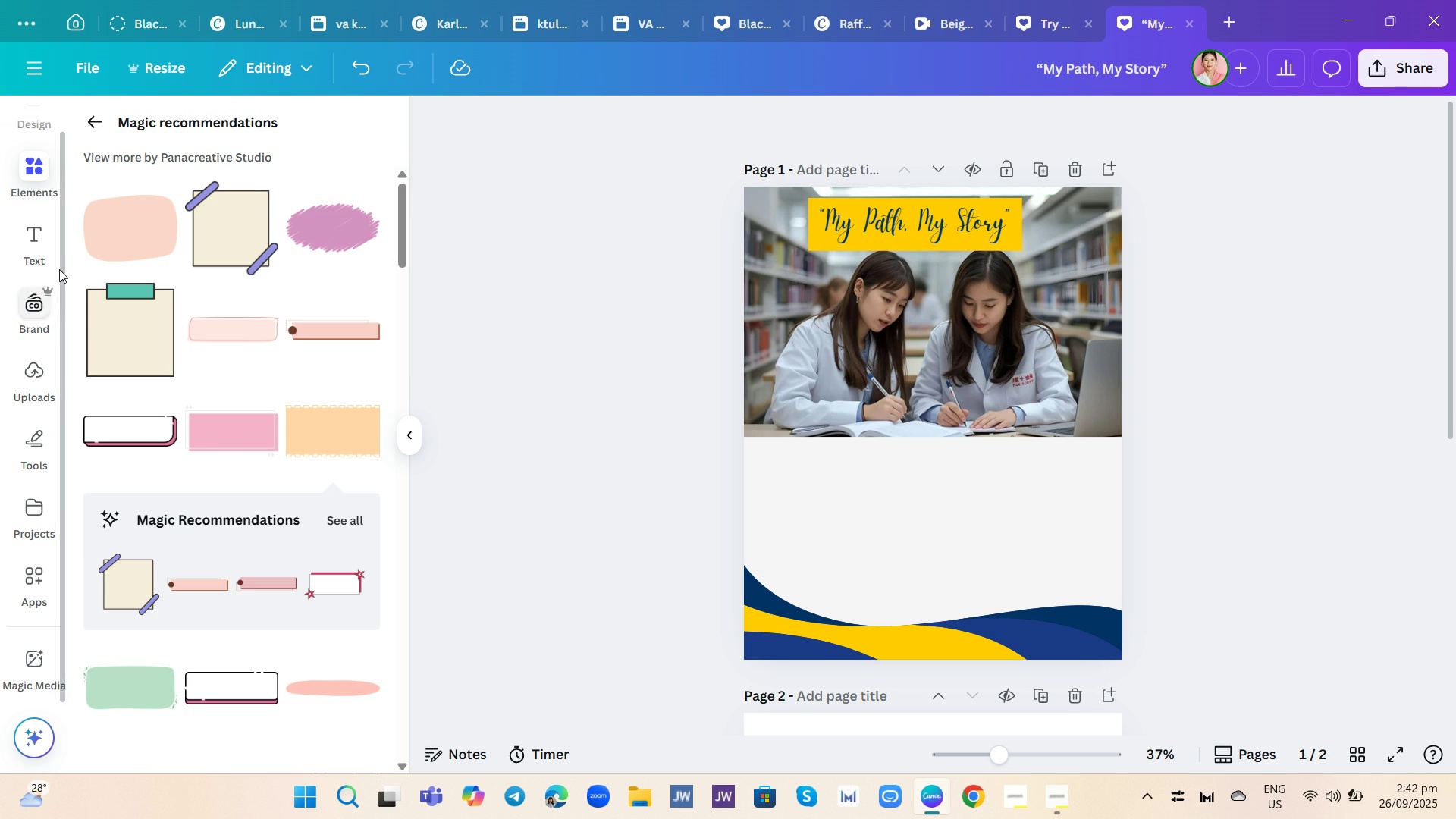 
left_click([37, 231])
 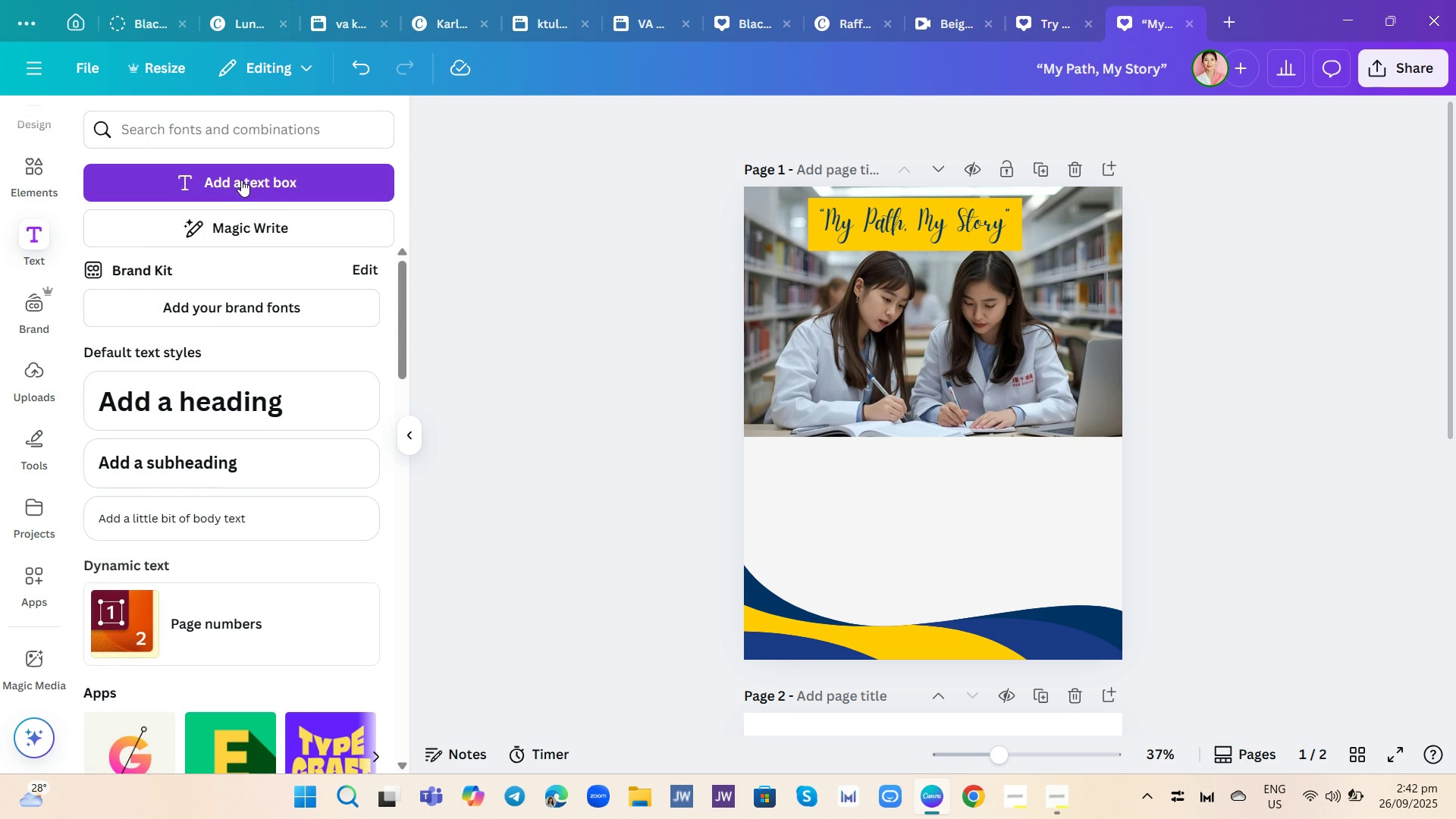 
left_click([240, 178])
 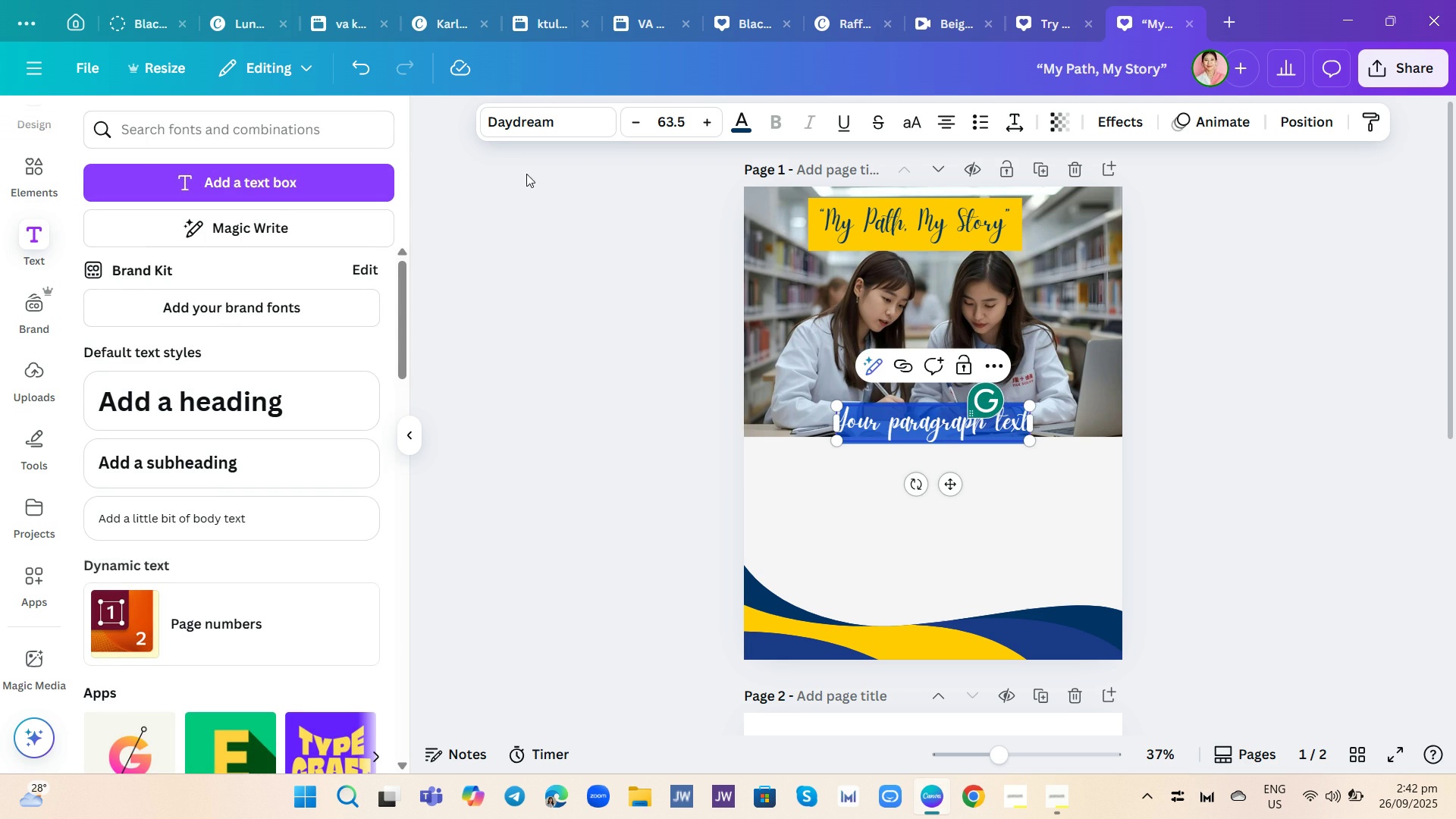 
left_click([525, 112])
 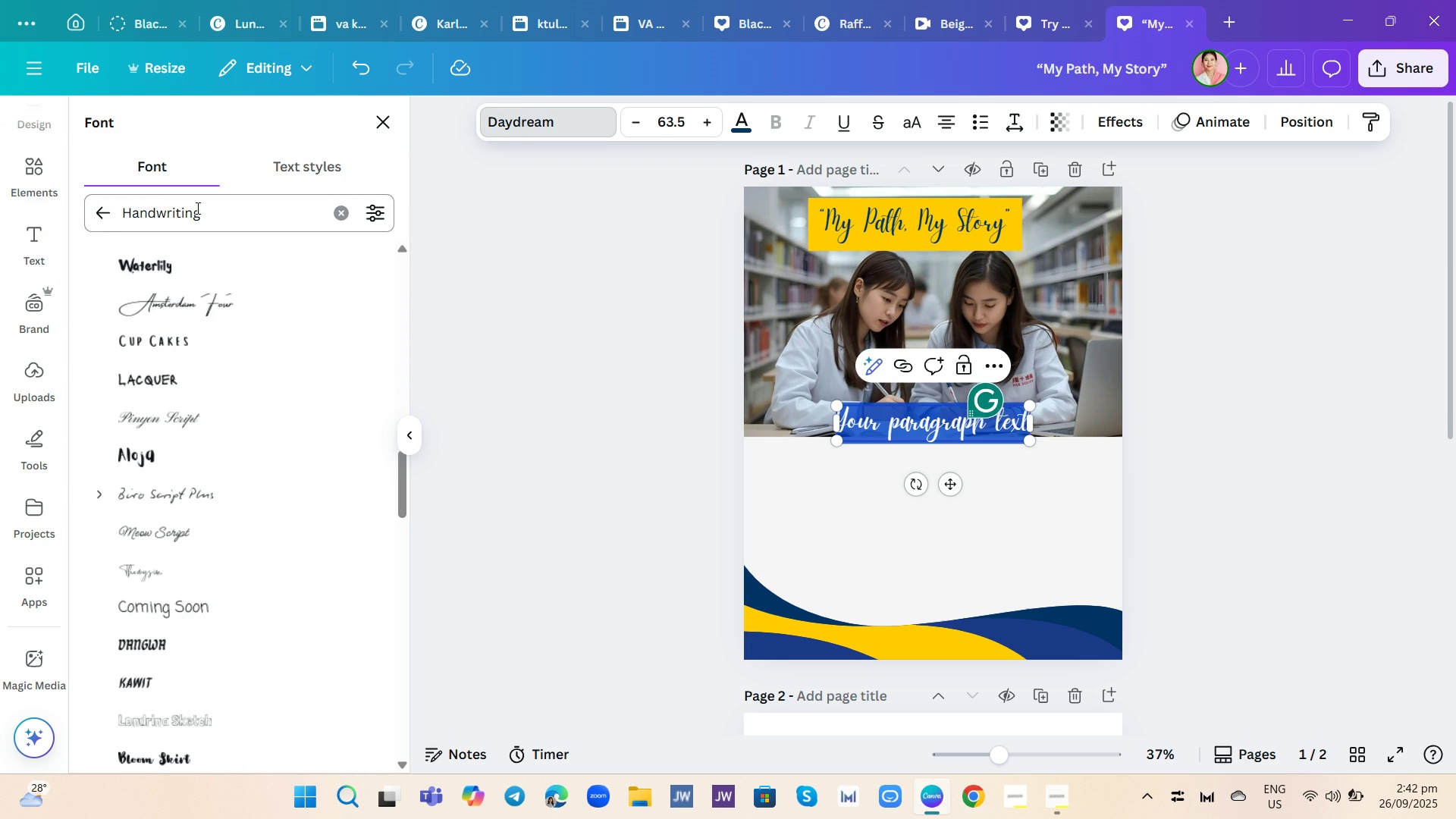 
left_click([101, 216])
 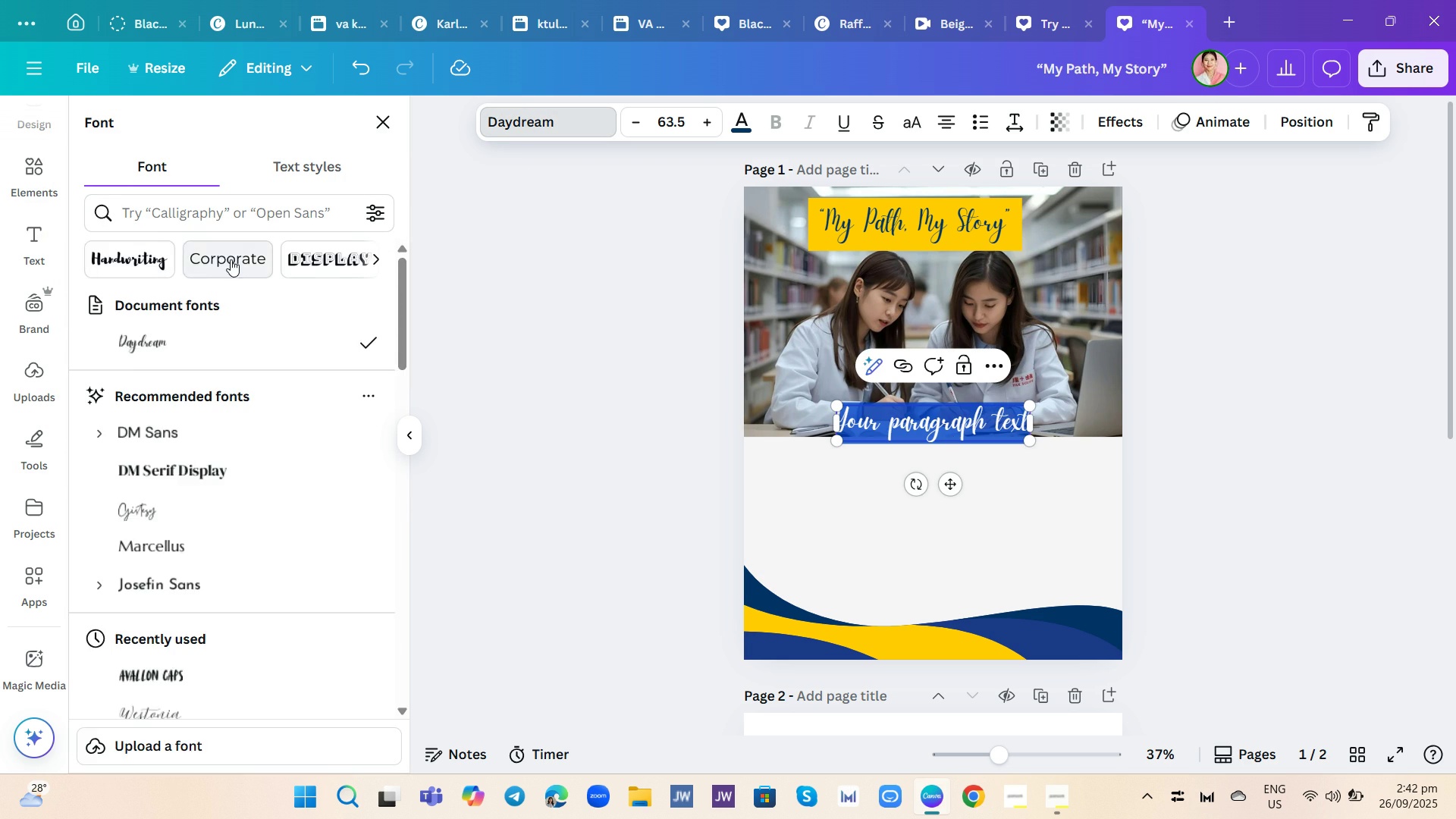 
left_click([231, 259])
 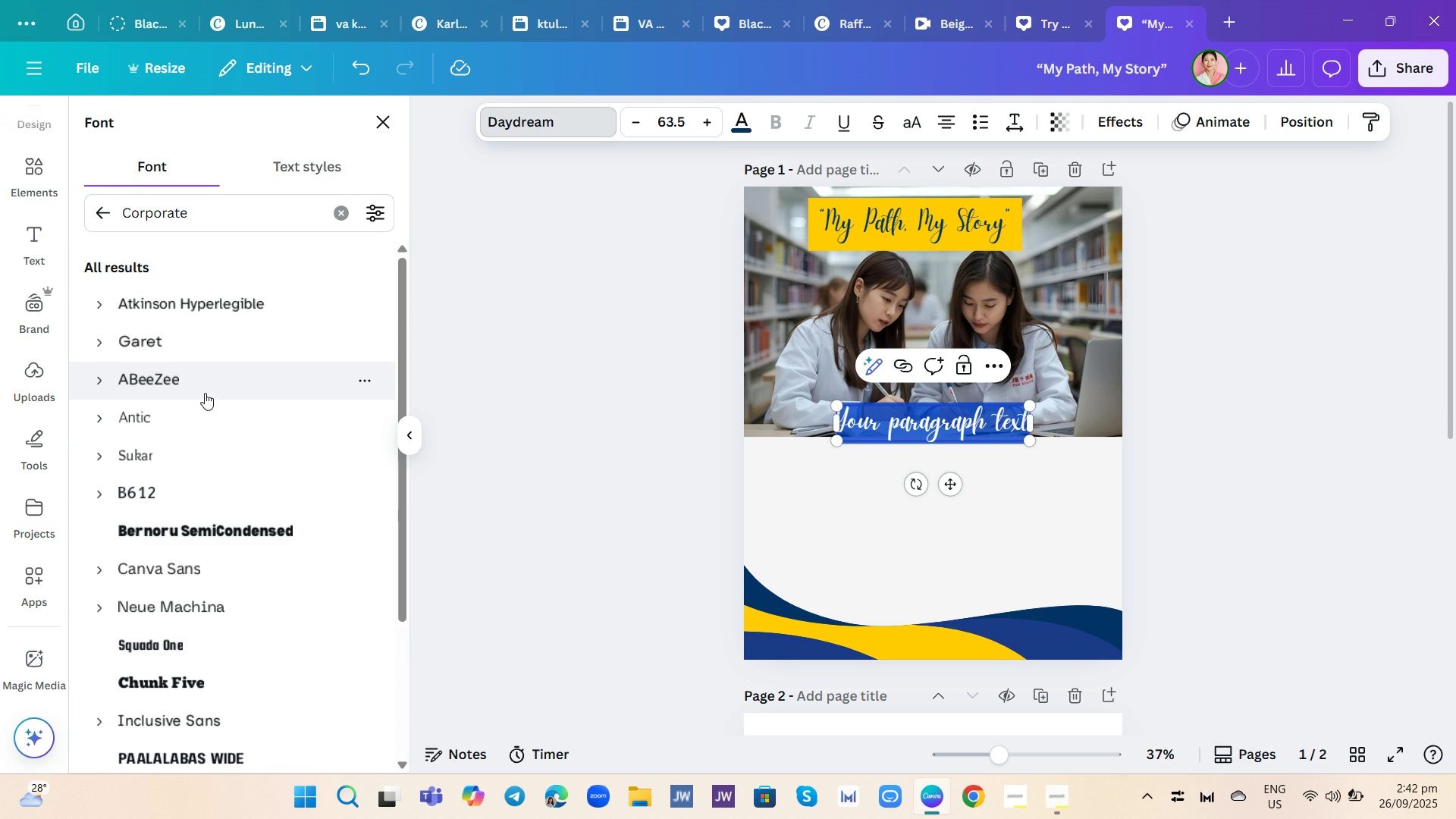 
mouse_move([193, 361])
 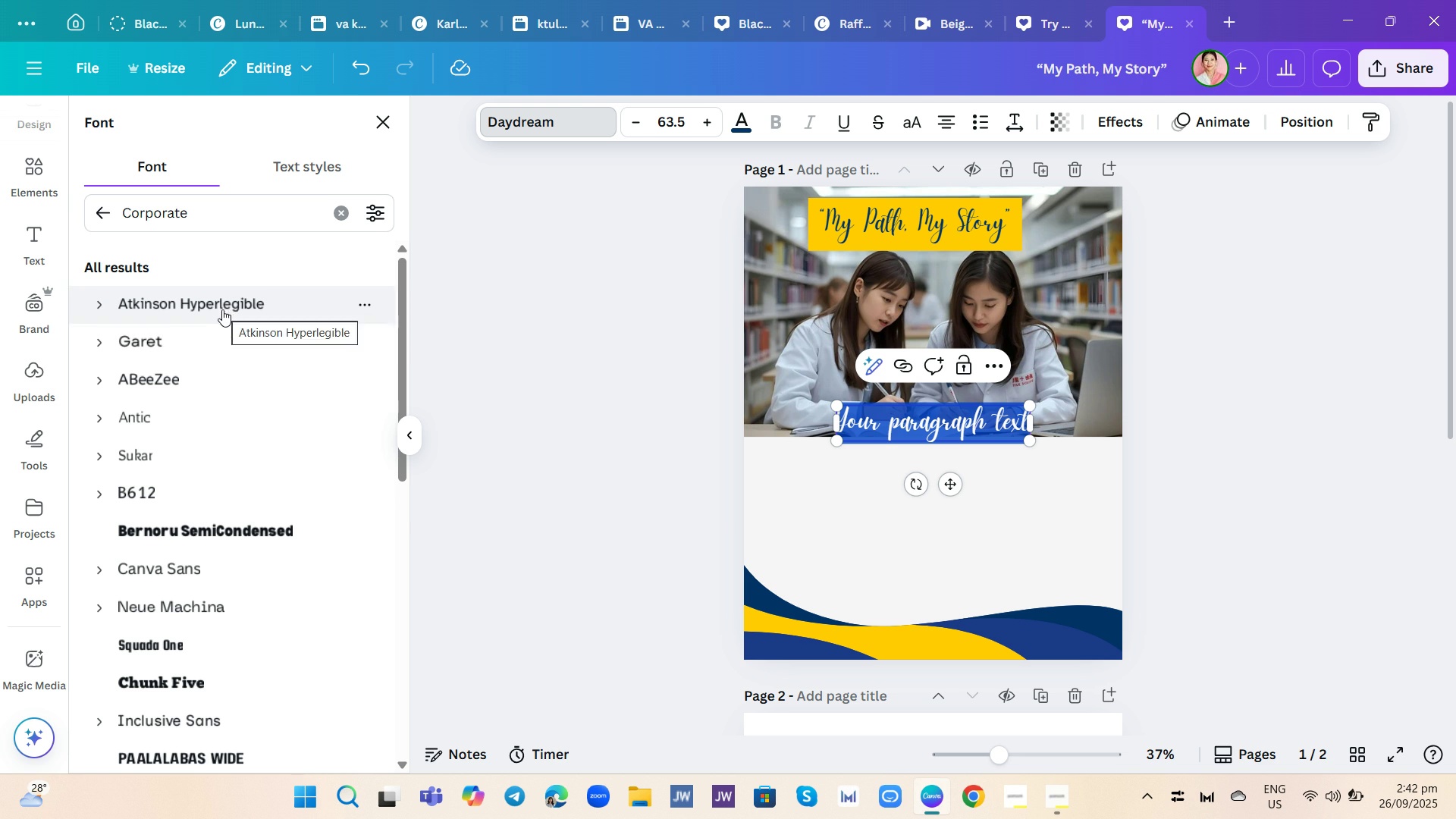 
wait(6.44)
 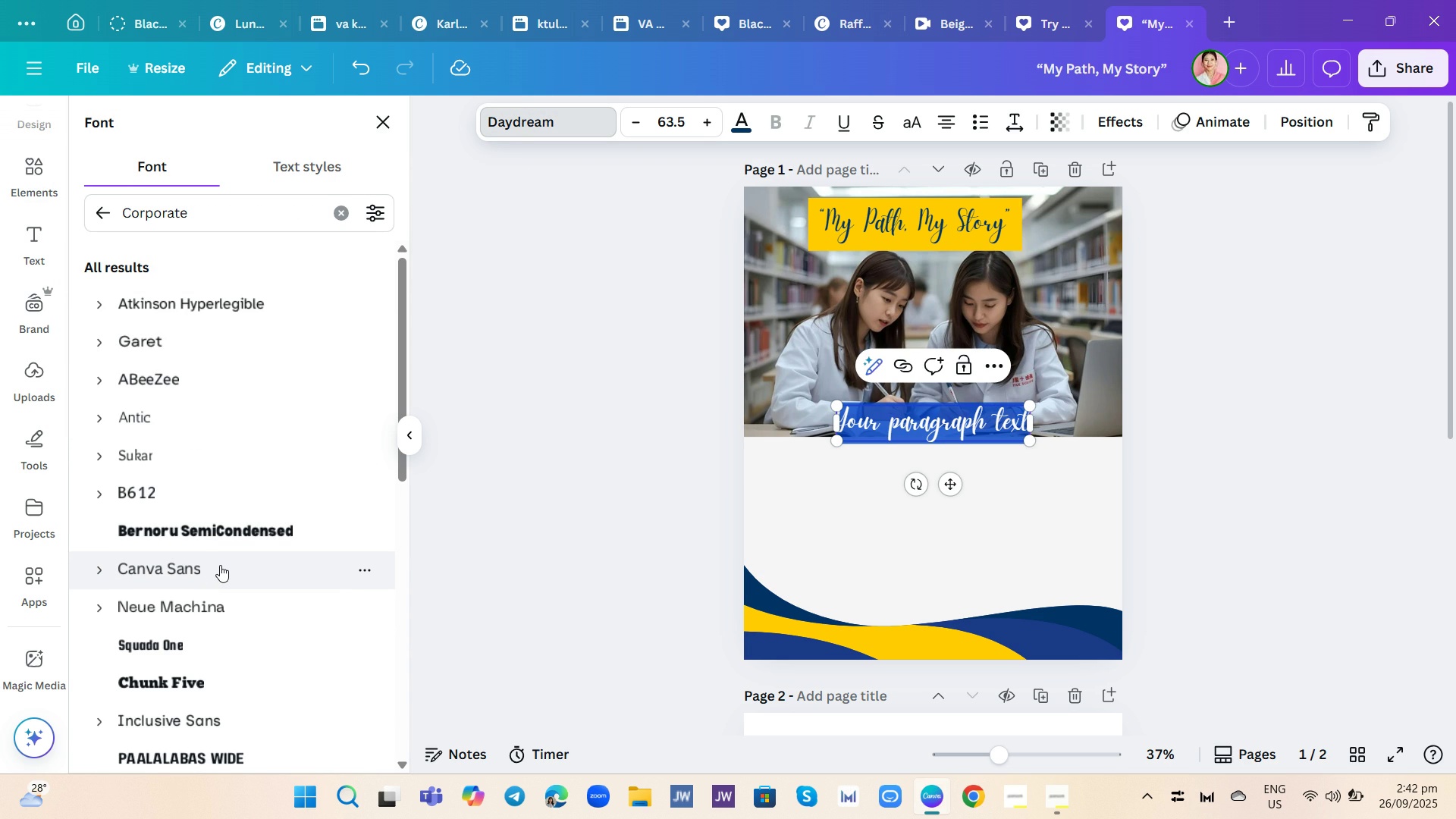 
left_click([214, 414])
 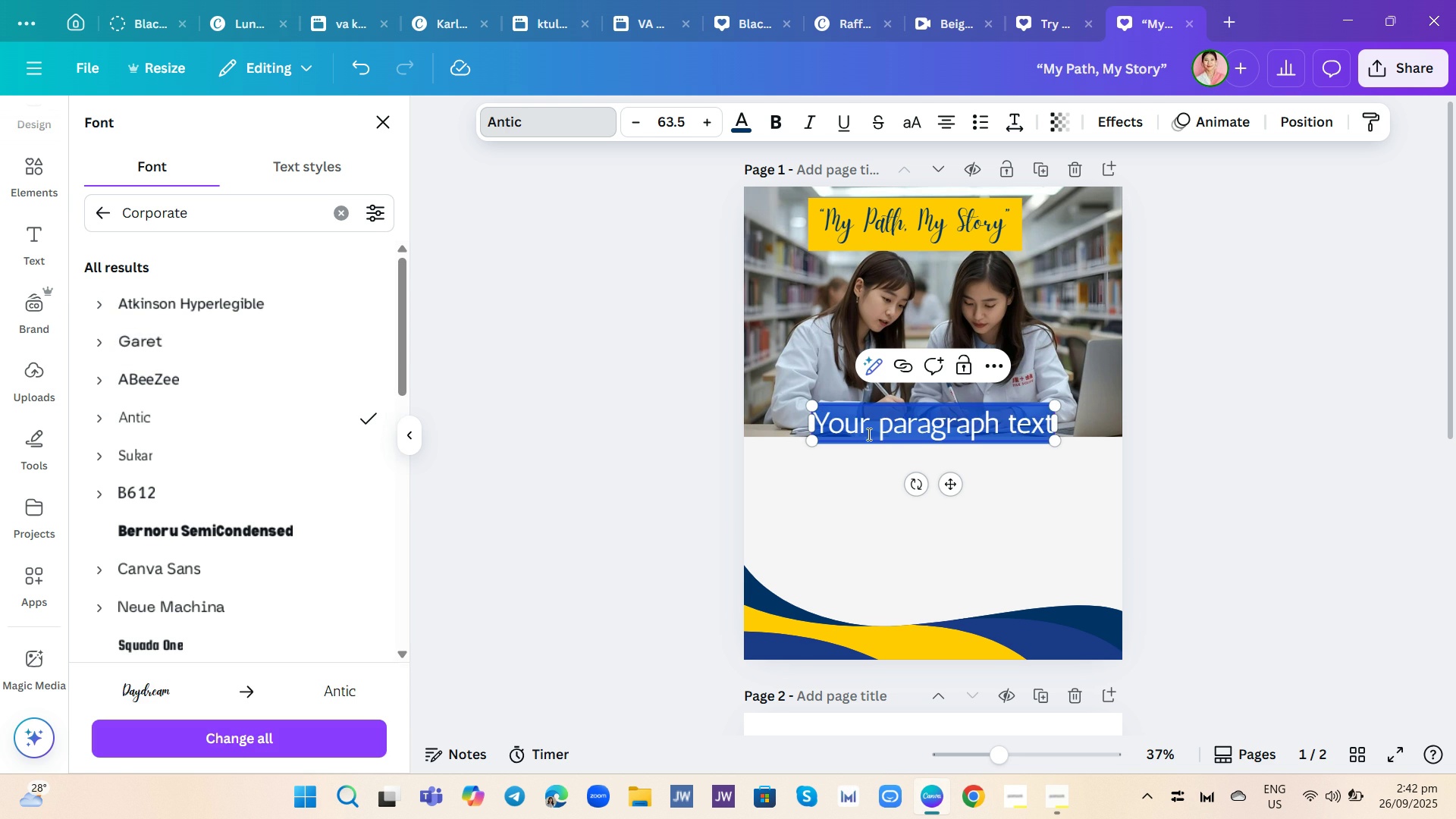 
left_click([868, 432])
 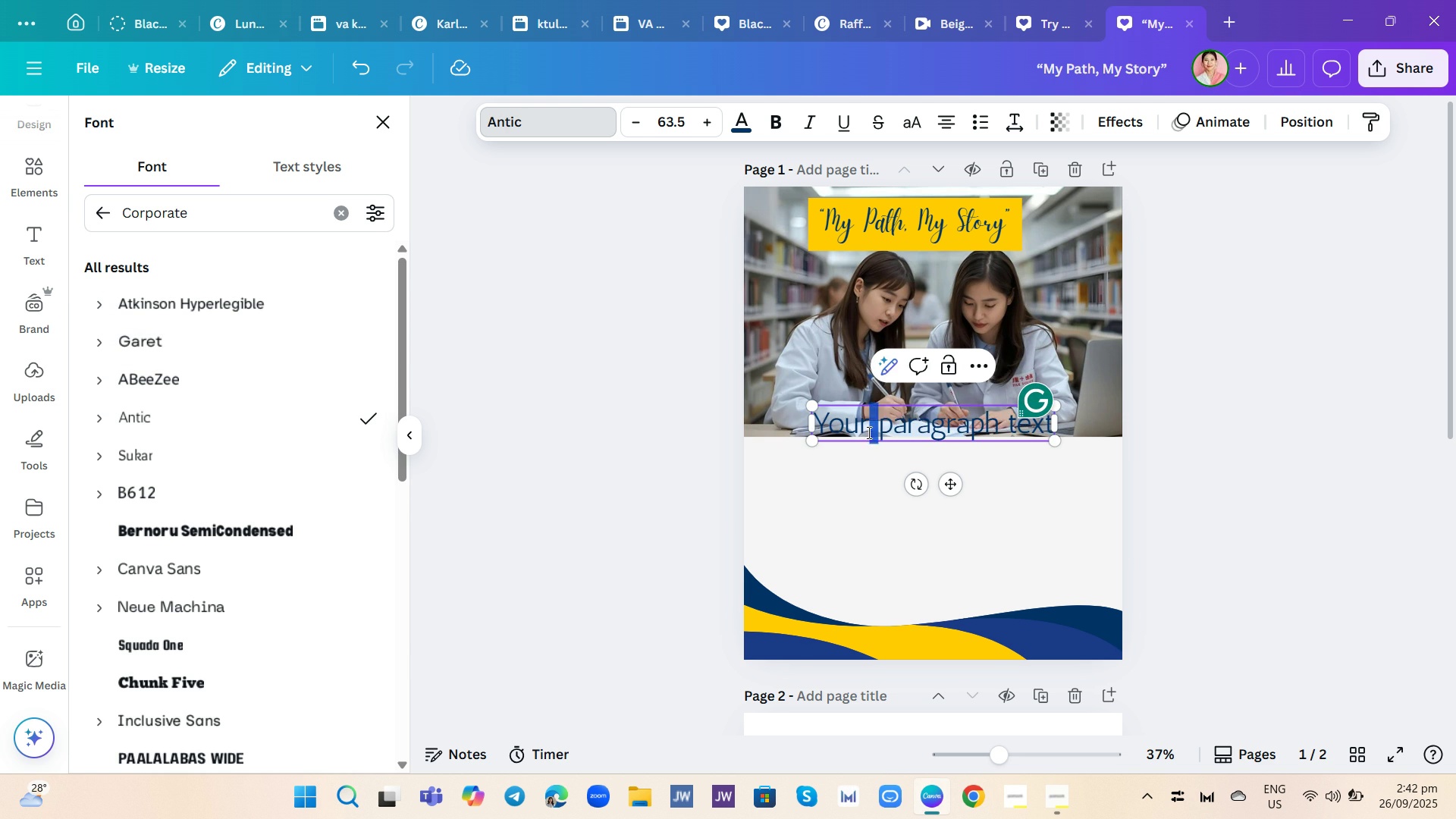 
double_click([868, 432])
 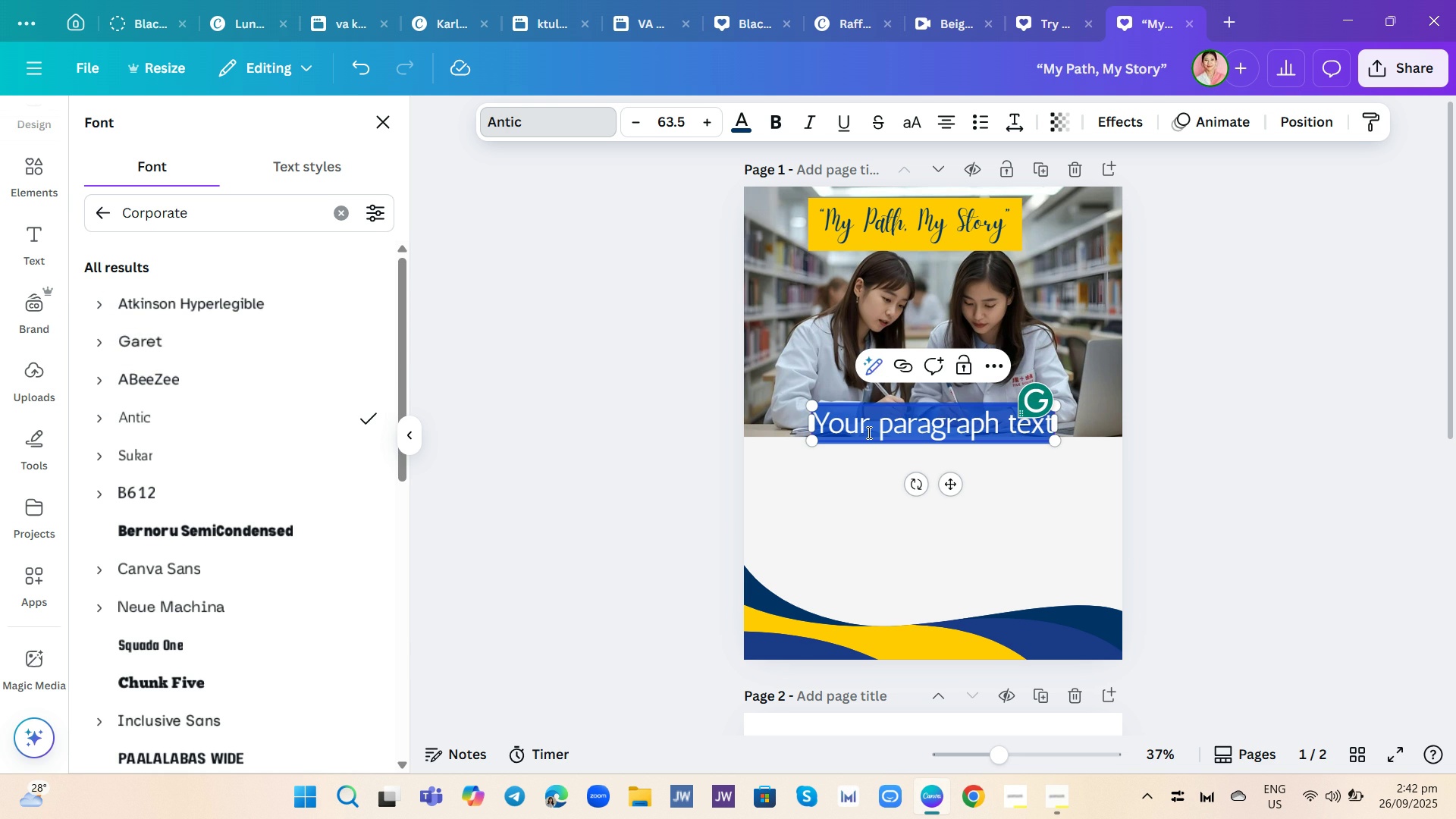 
triple_click([868, 432])
 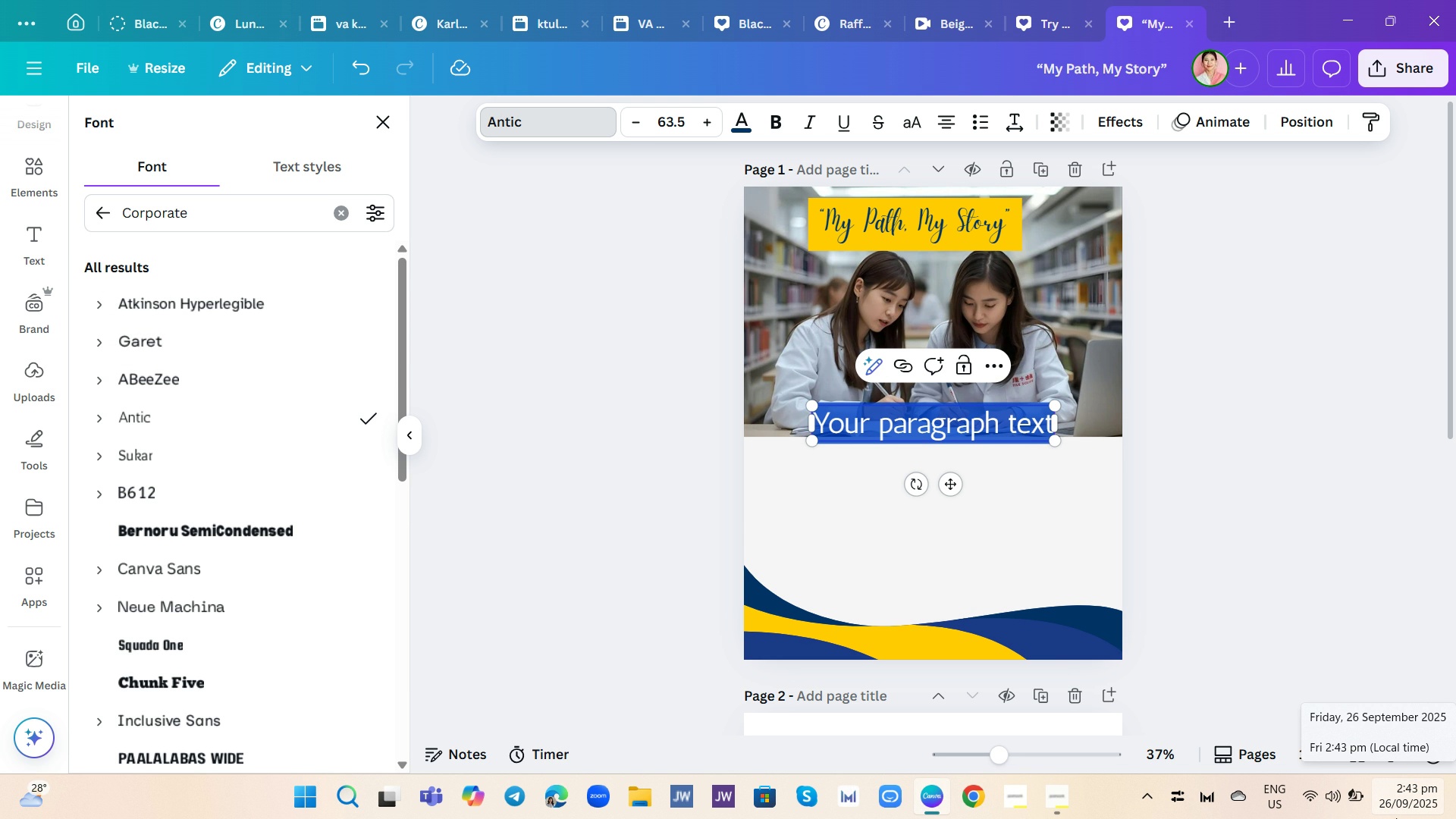 
wait(22.7)
 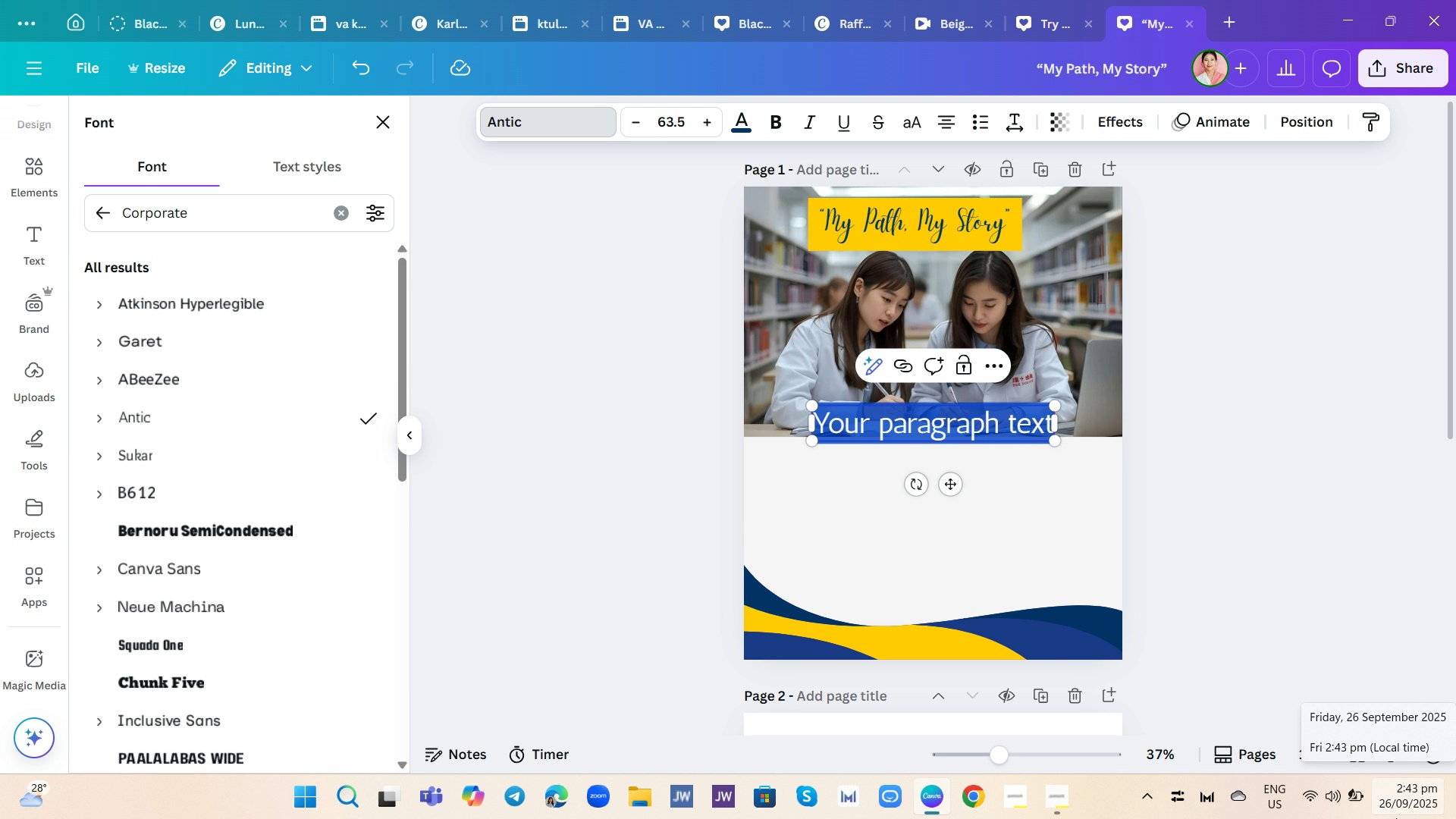 
type("The fc)
key(Backspace)
type(aculty here didn't just yeach the ci)
key(Backspace)
type(urriculum:)
key(Backspace)
type(; they encouraged me to cah)
key(Backspace)
key(Backspace)
type(hallenge it. Dr. Chens)
key(Backspace)
type('s )
key(Backspace)
key(Backspace)
key(Backspace)
type(s)
key(Backspace)
type('s mentorship )
 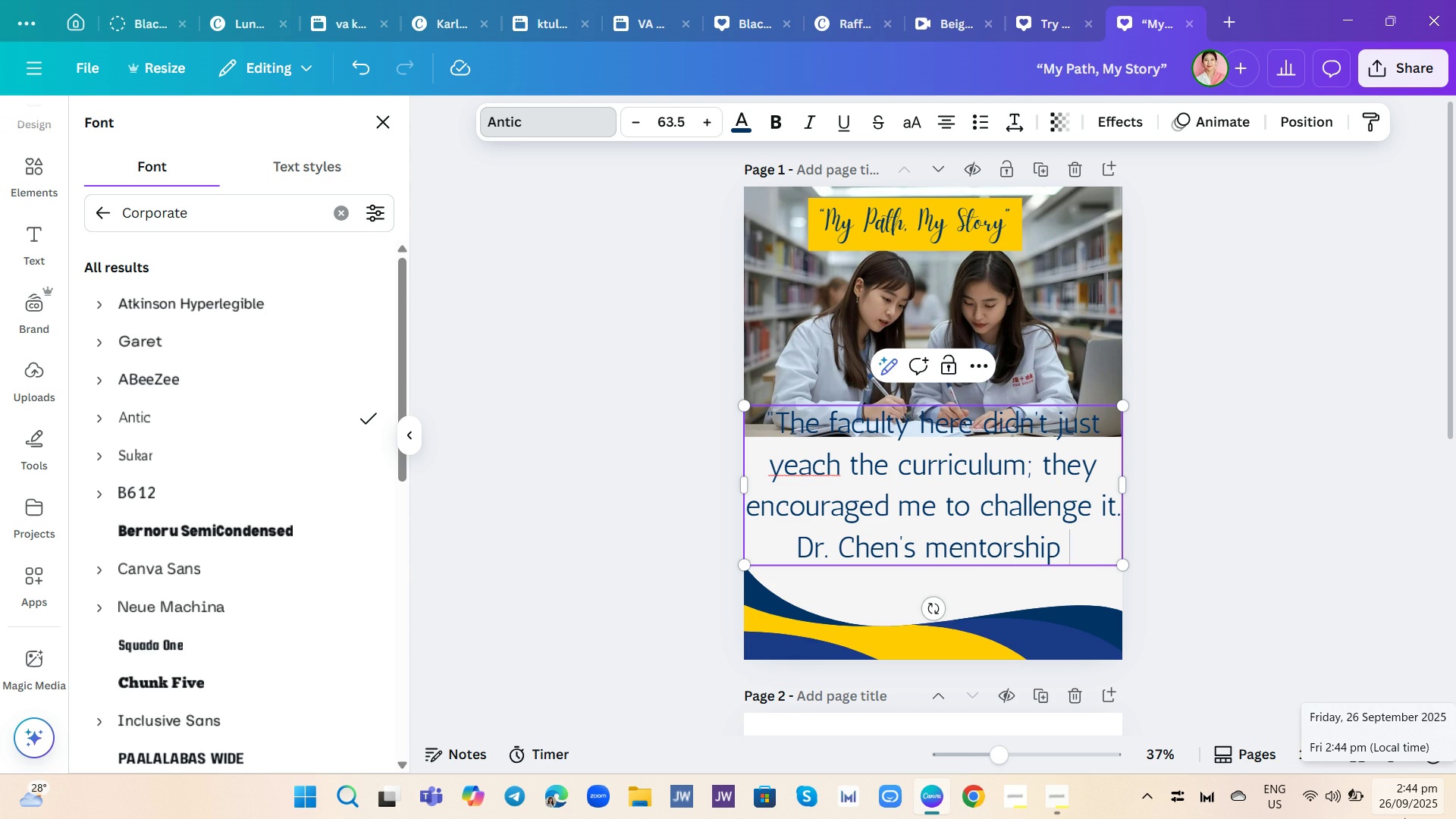 
type(led me to publish my first researchpaper before graduation. THis foundation of rigorious support completely redefined what I thought I was capable of achieving.")
 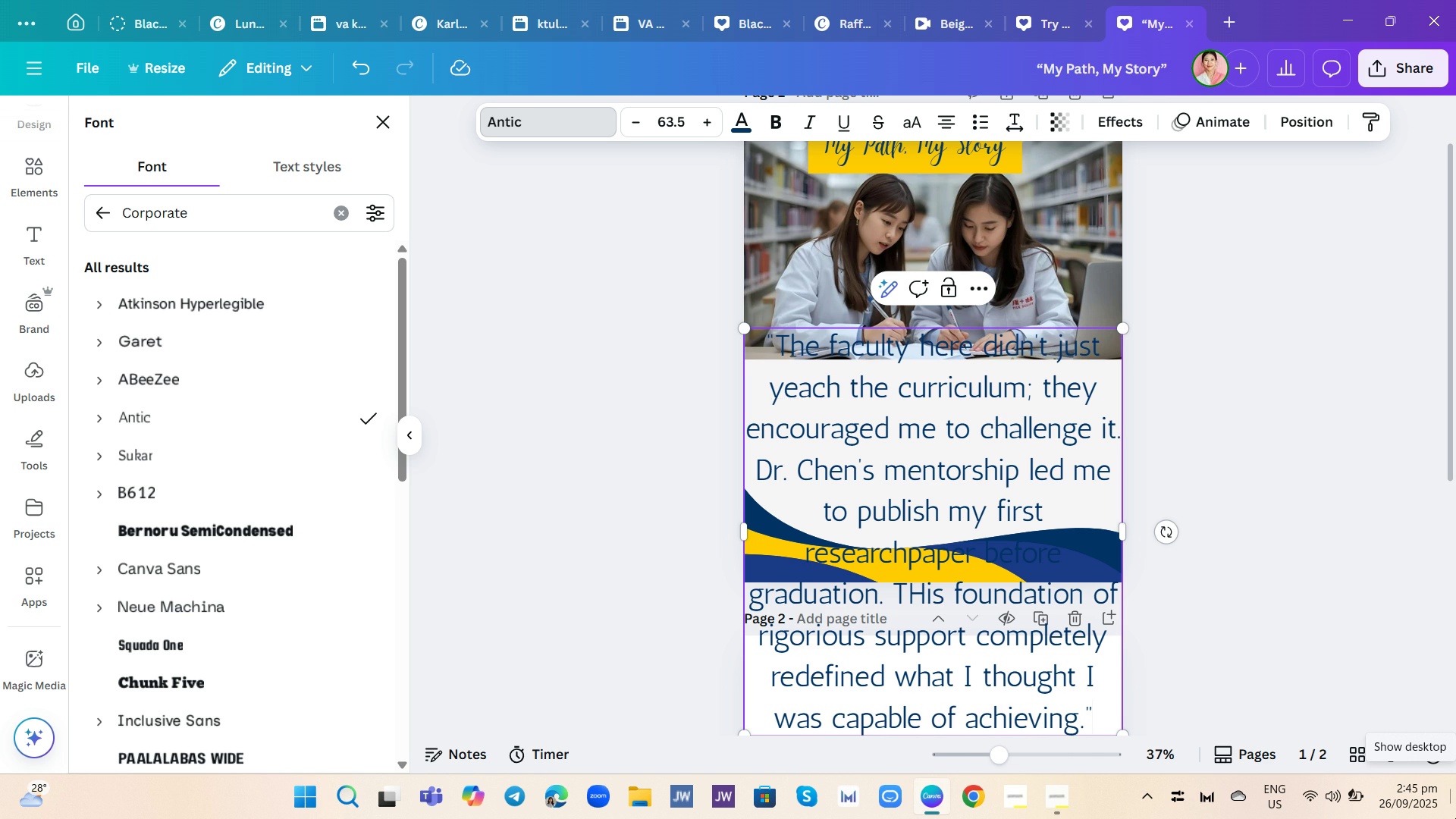 
wait(5.43)
 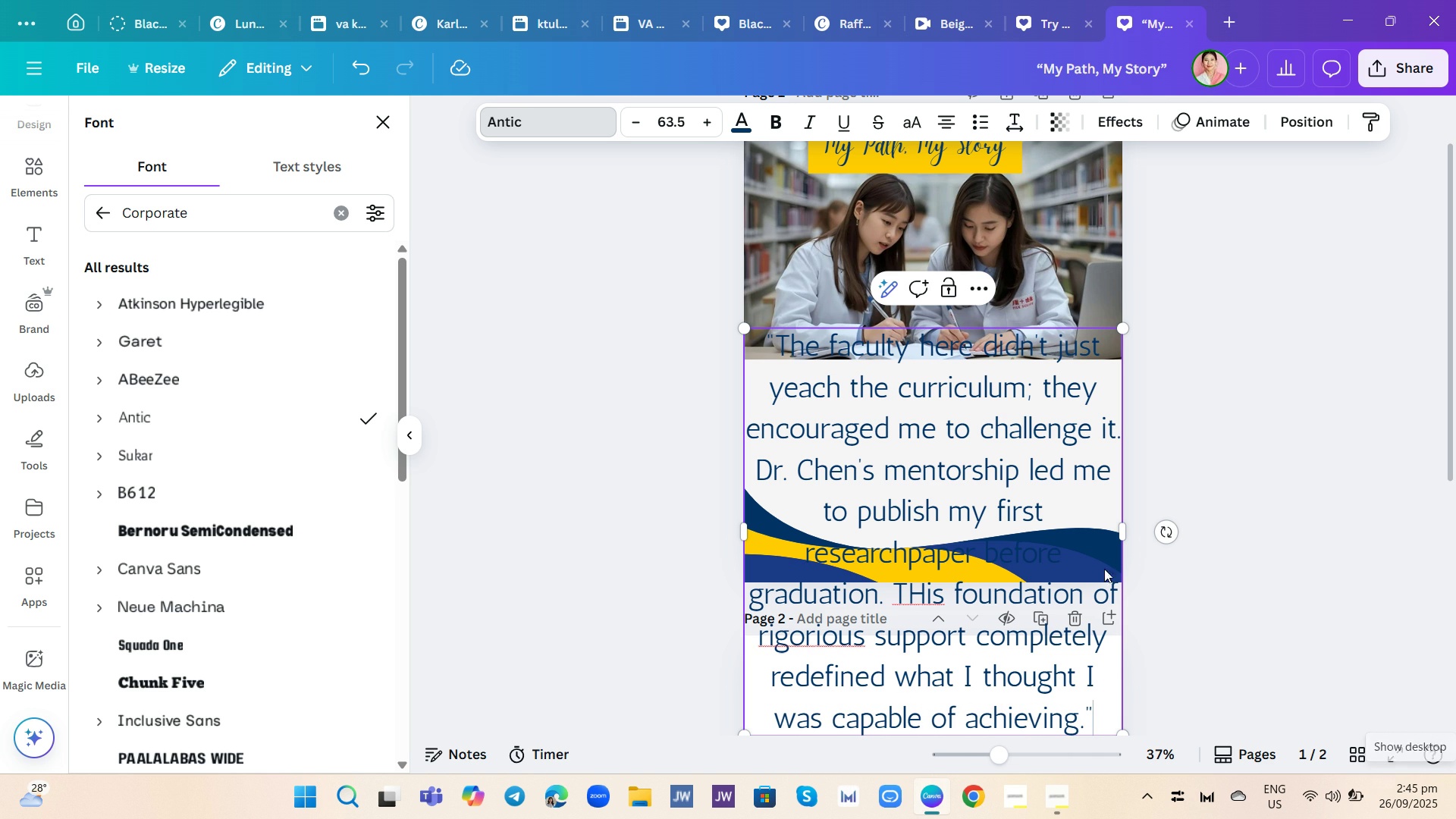 
left_click_drag(start_coordinate=[1122, 326], to_coordinate=[985, 543])
 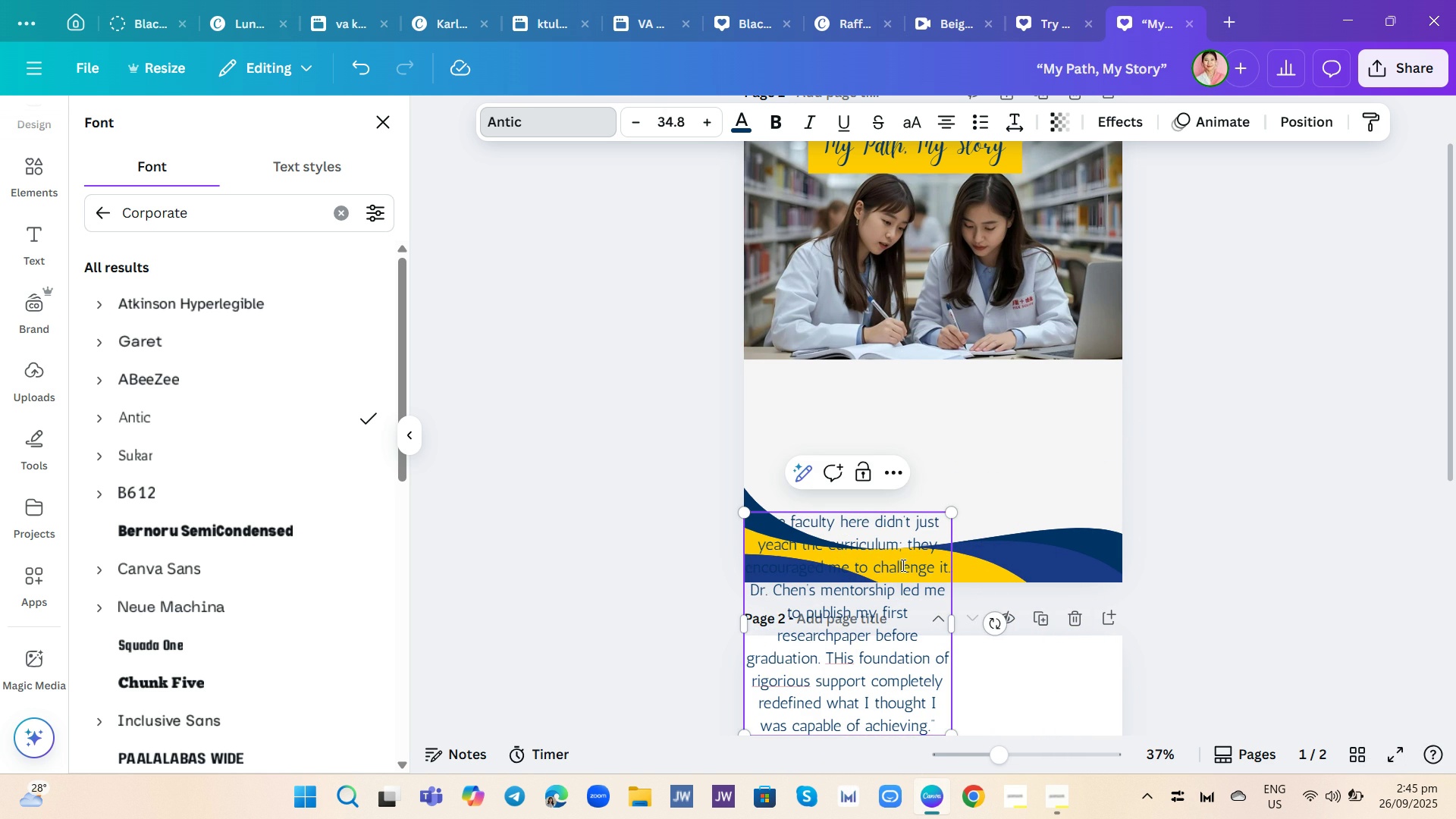 
left_click_drag(start_coordinate=[902, 565], to_coordinate=[949, 514])
 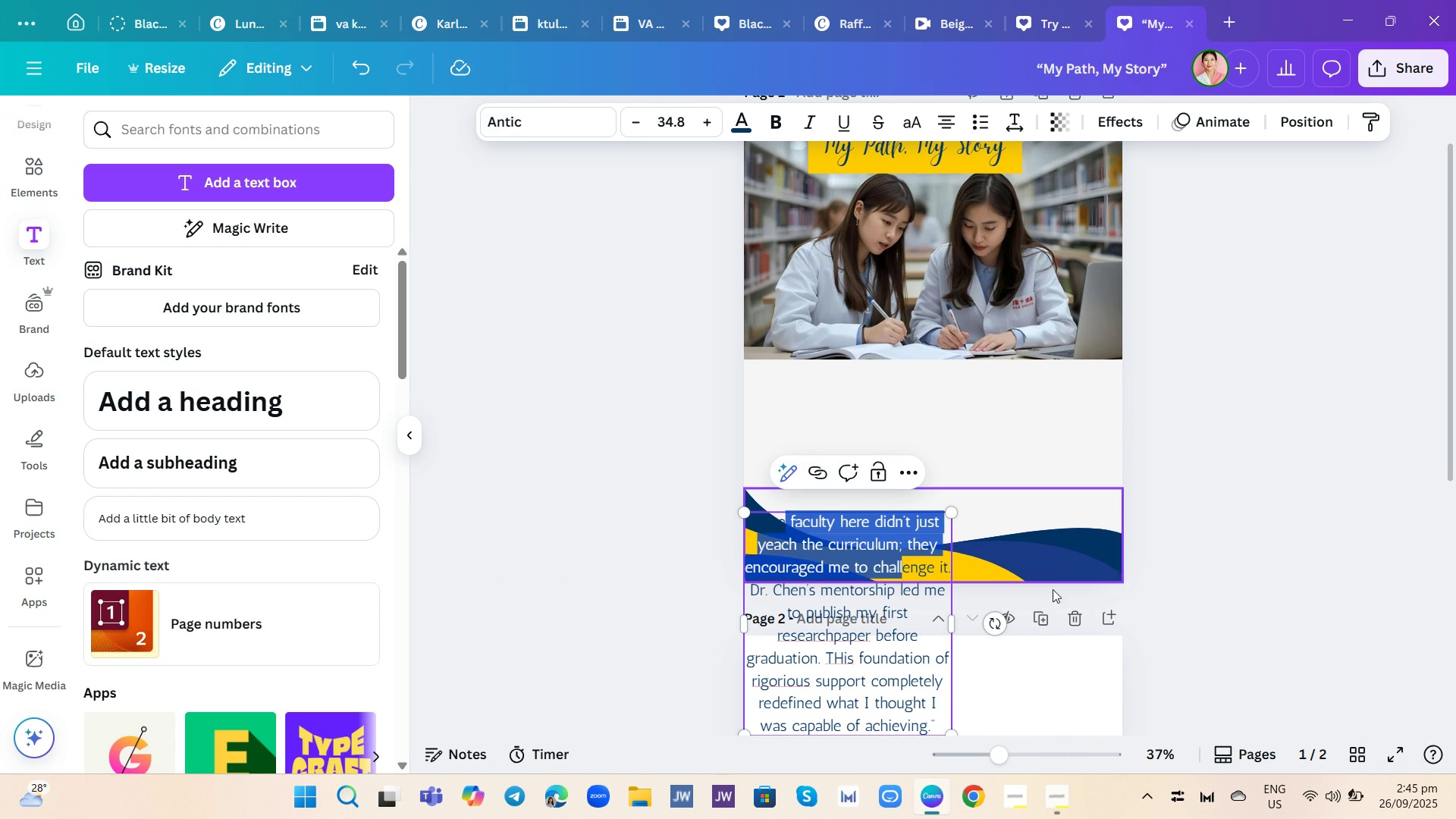 
left_click([1037, 696])
 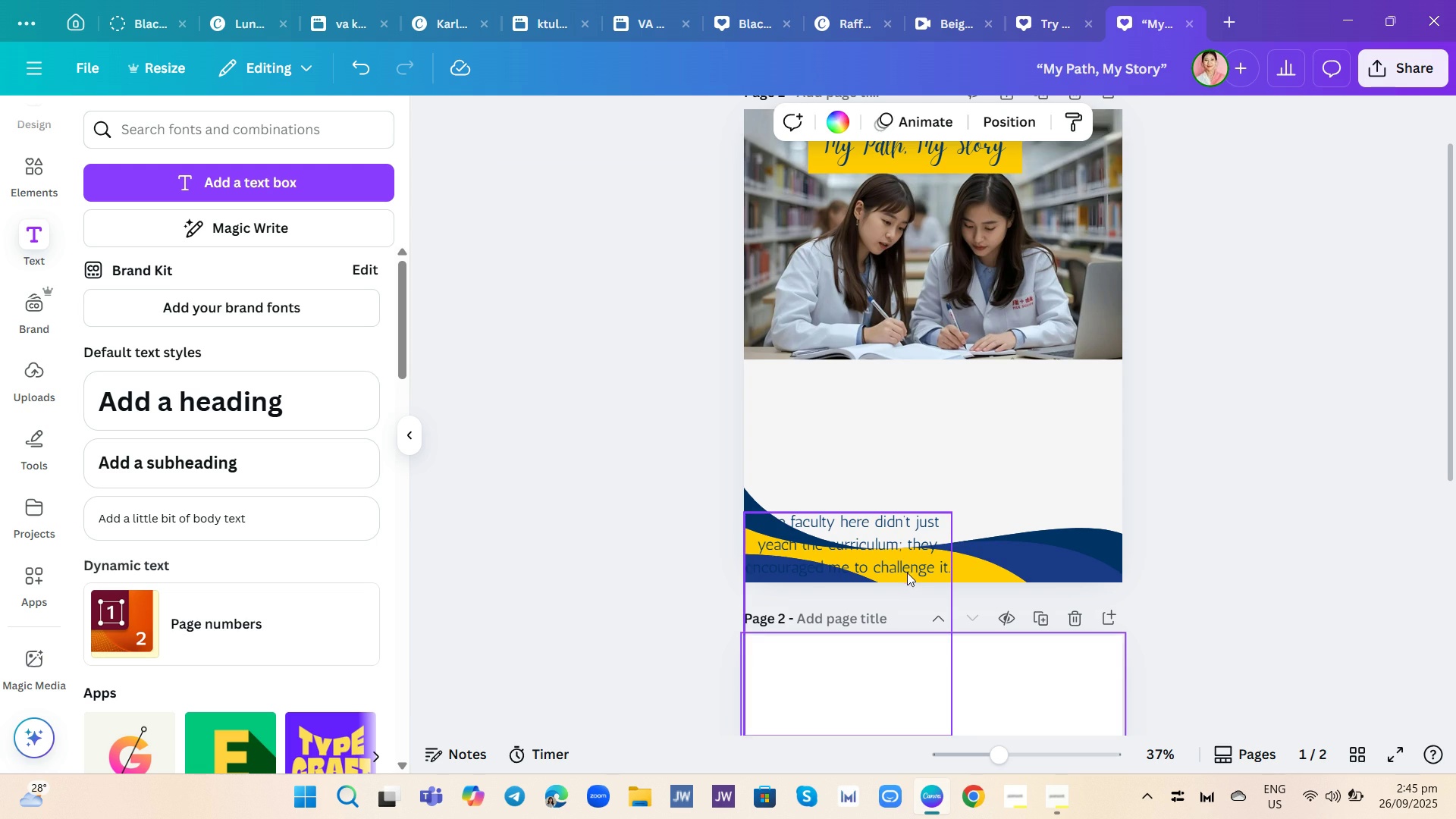 
left_click_drag(start_coordinate=[907, 571], to_coordinate=[977, 418])
 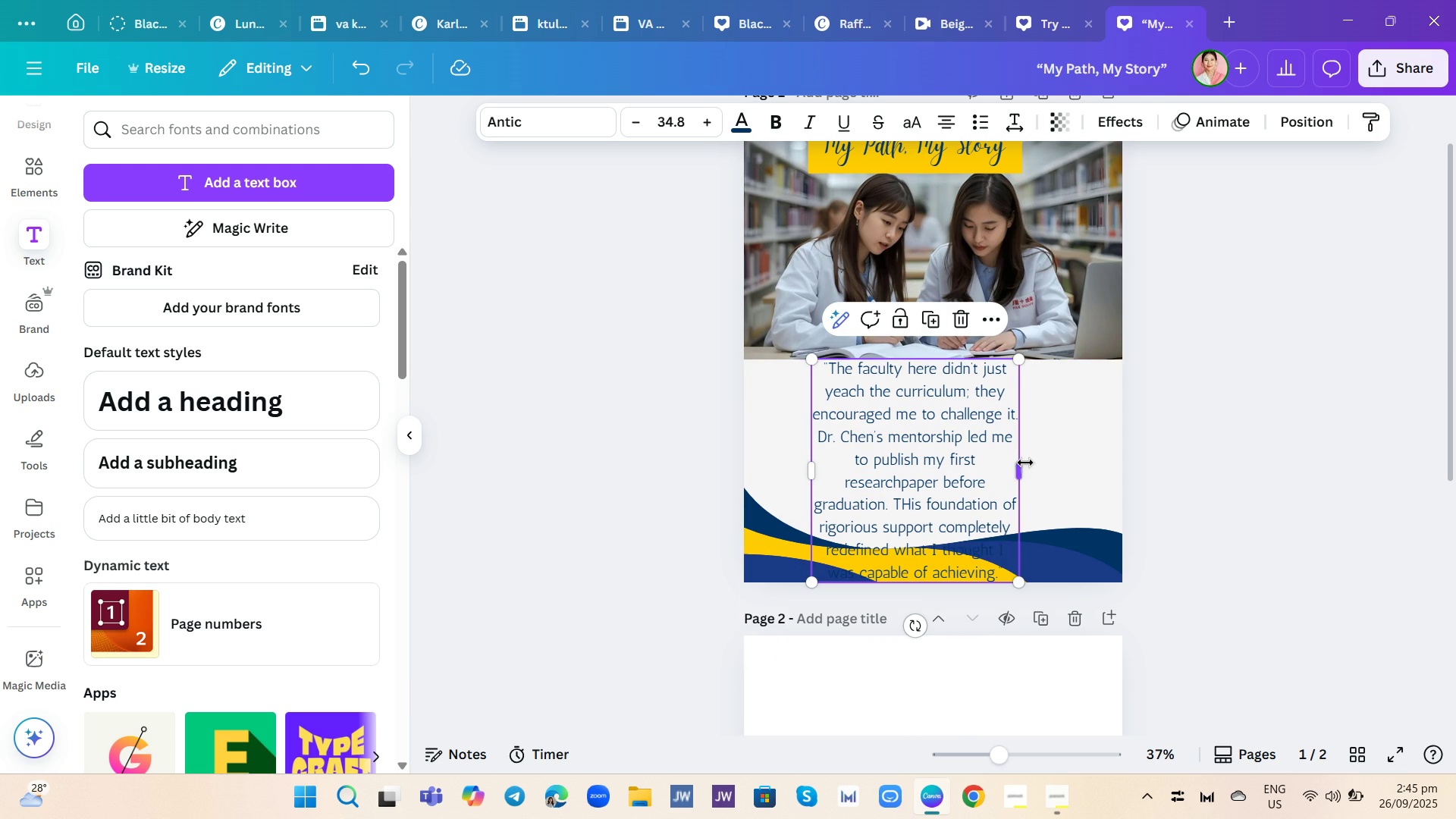 
left_click_drag(start_coordinate=[1020, 472], to_coordinate=[1128, 469])
 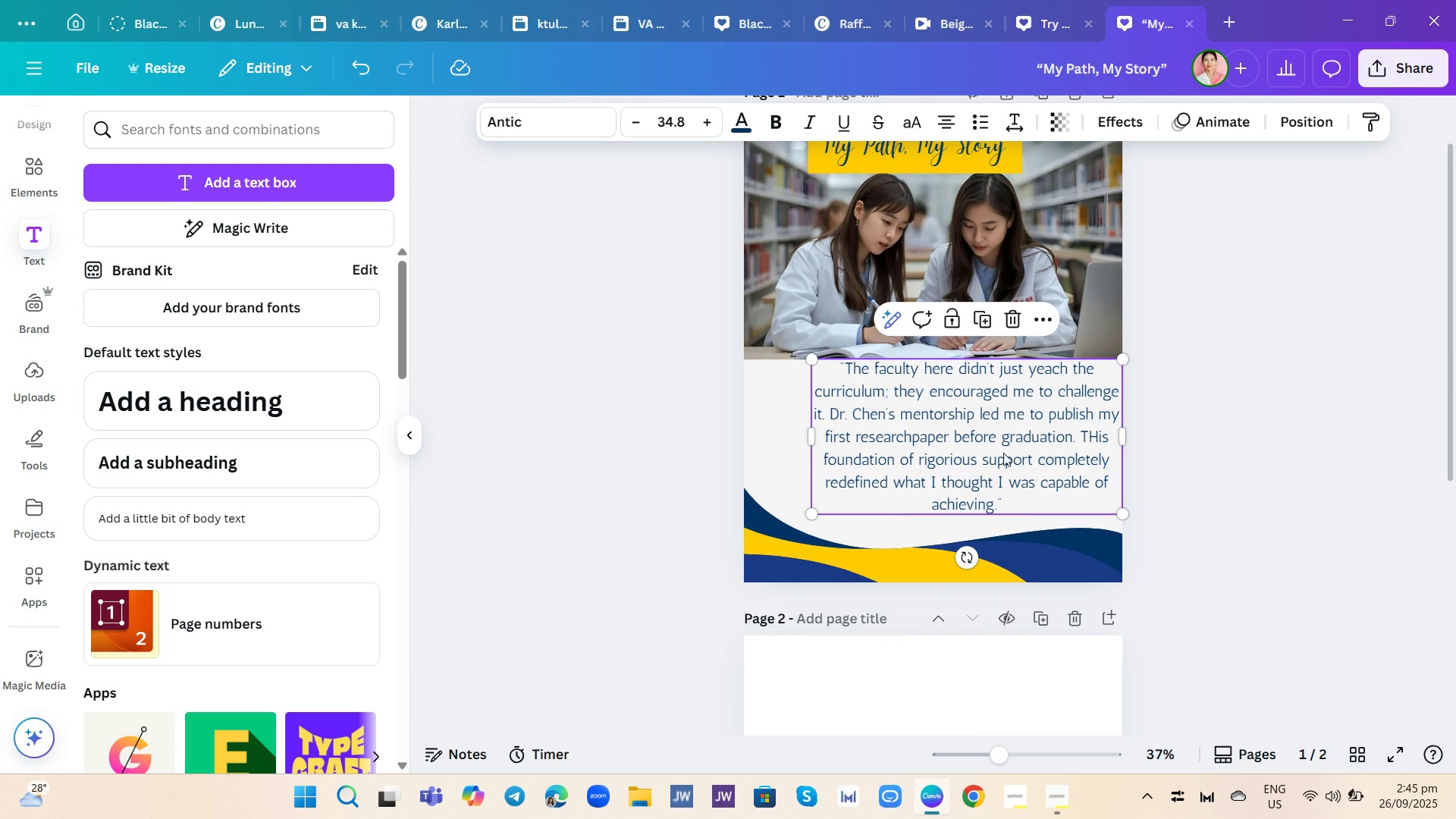 
left_click_drag(start_coordinate=[1011, 448], to_coordinate=[976, 464])
 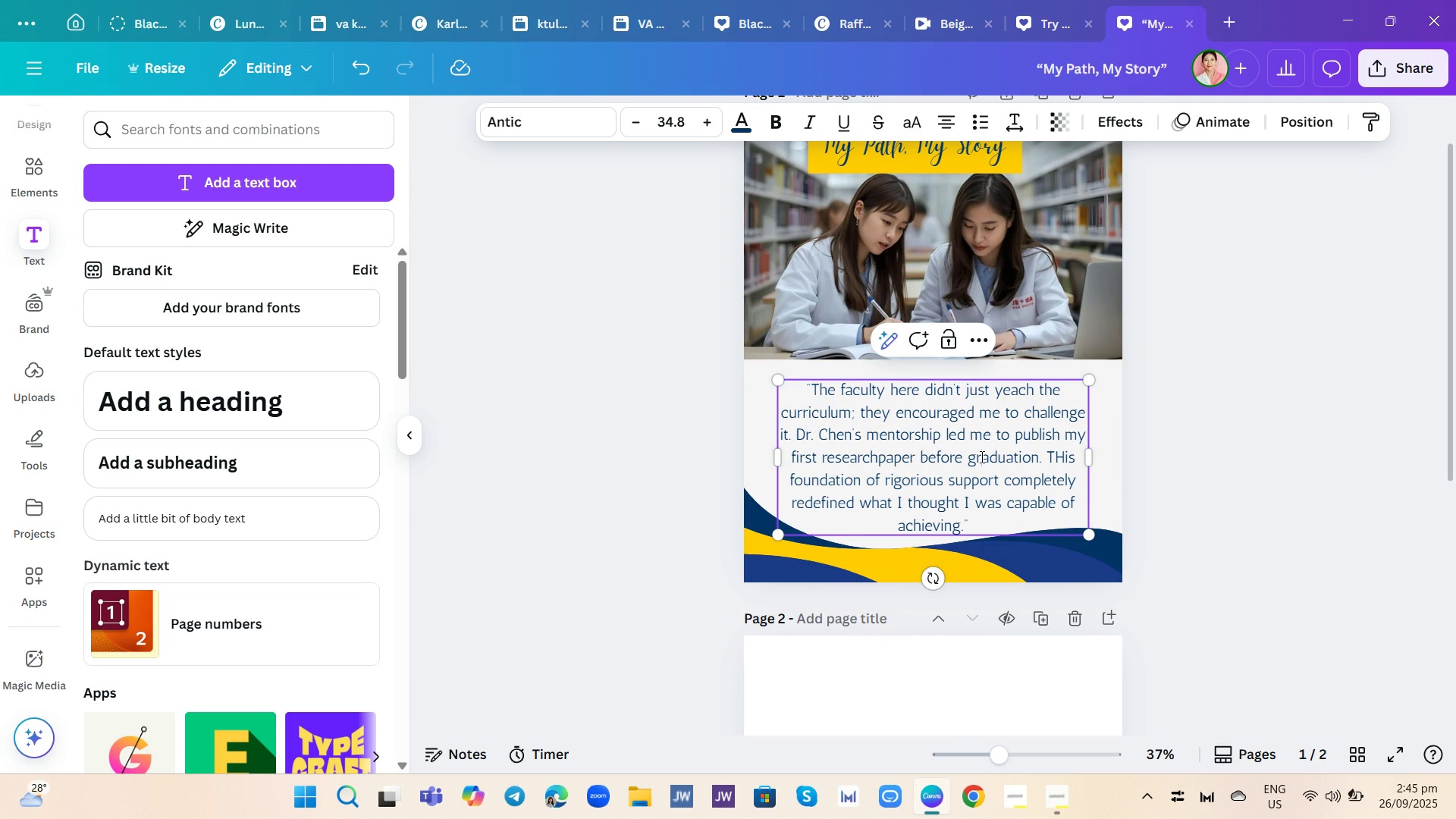 
left_click_drag(start_coordinate=[981, 457], to_coordinate=[979, 451])
 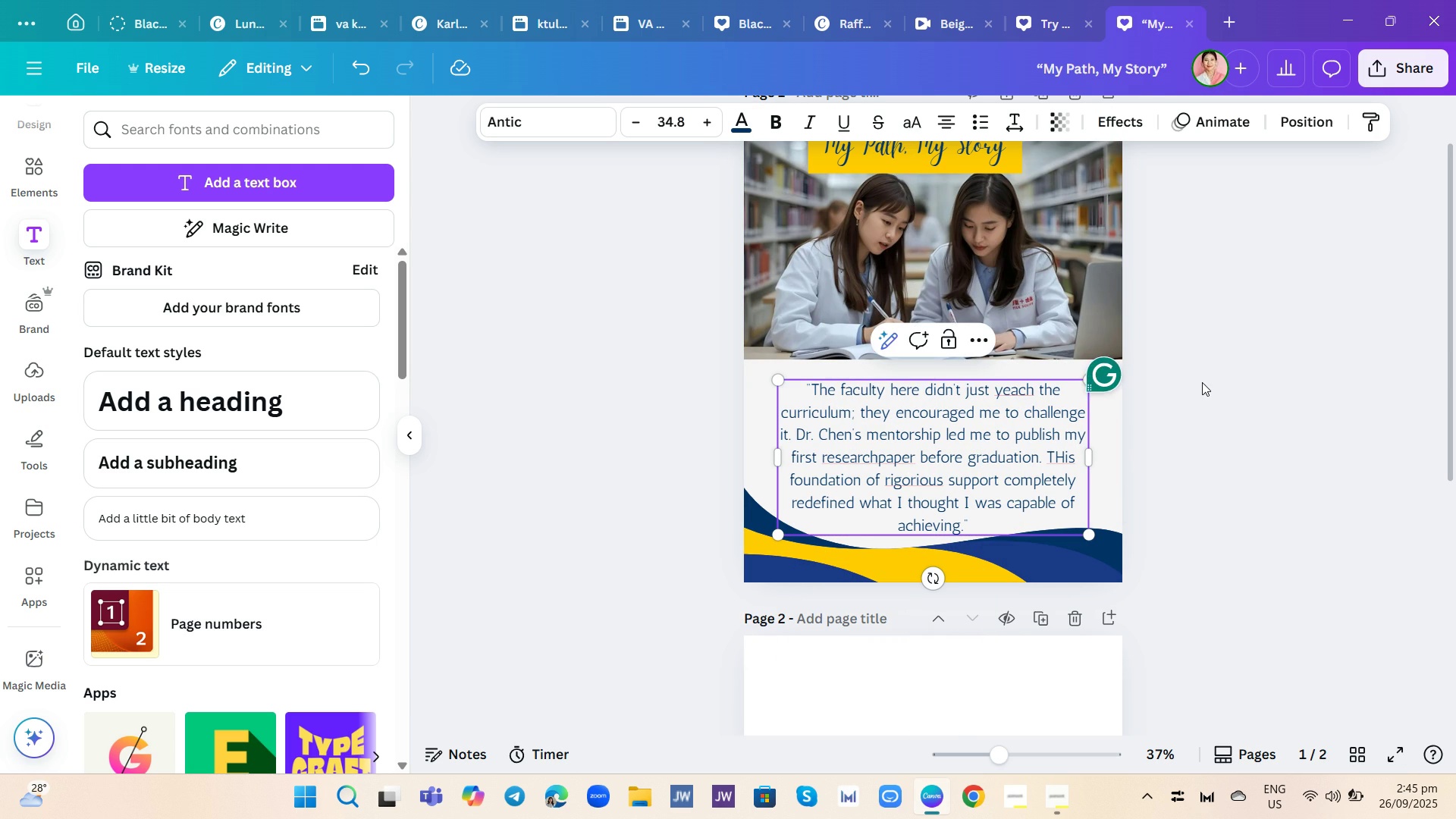 
left_click([1202, 382])
 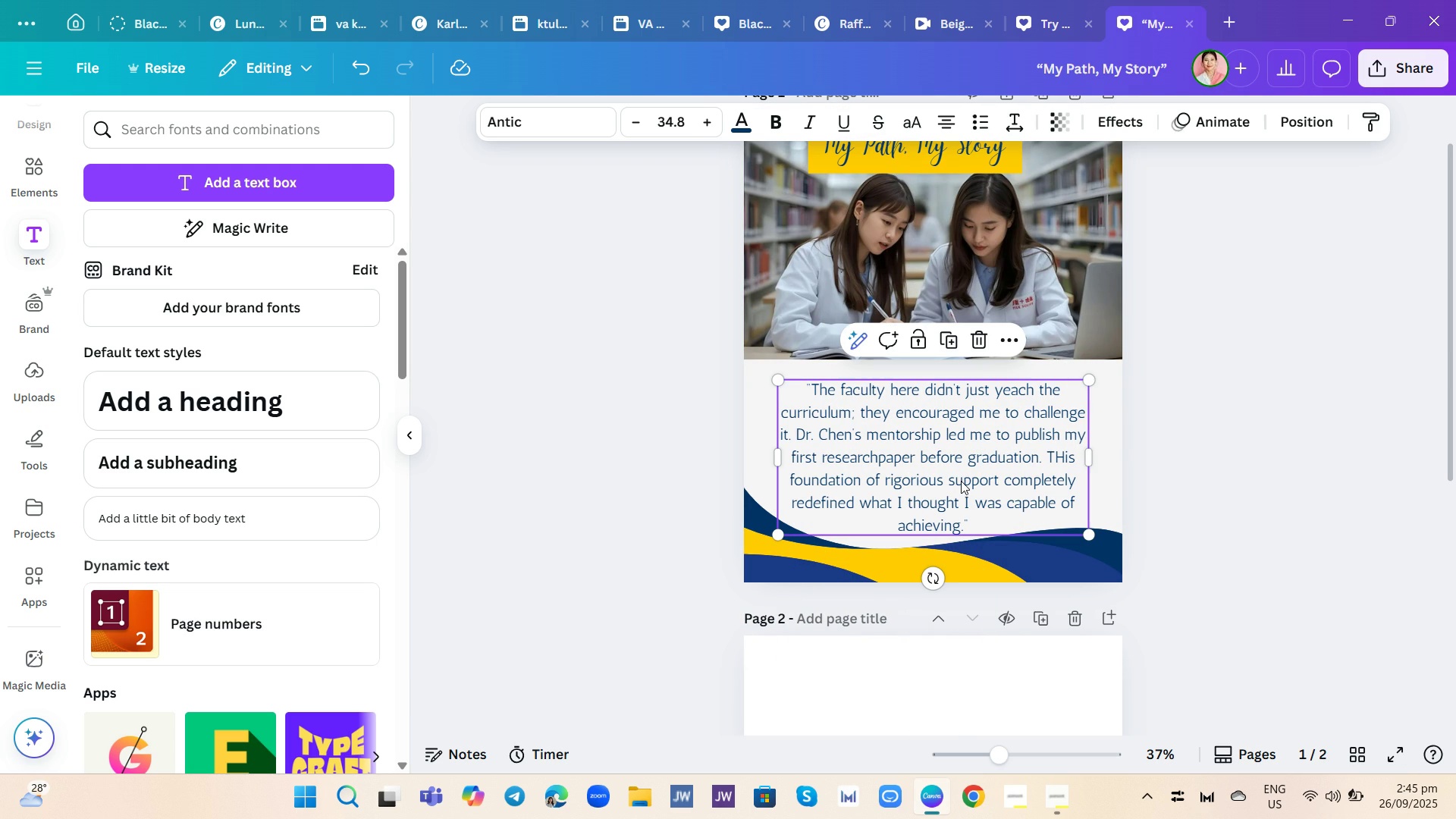 
left_click([961, 481])
 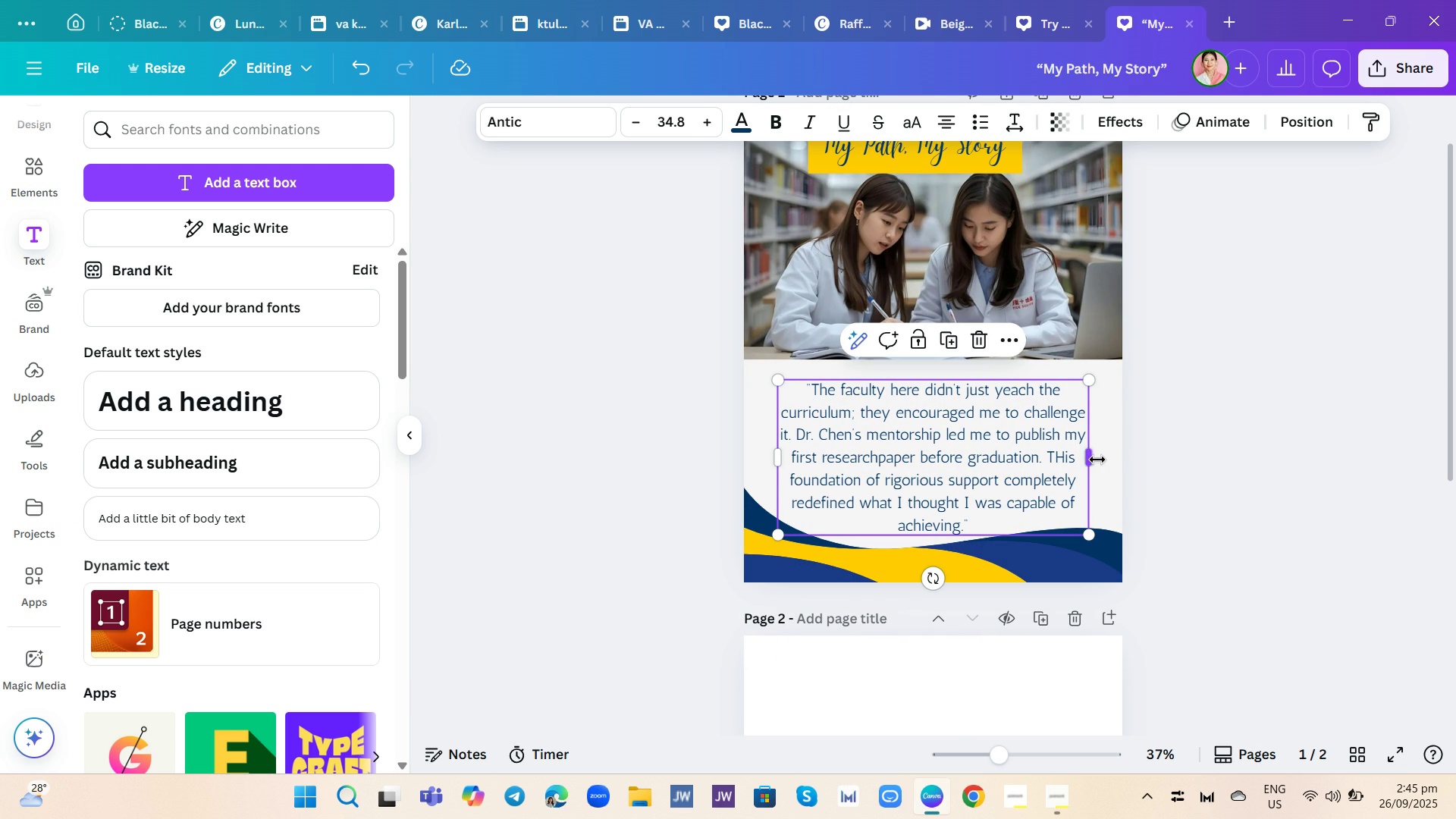 
left_click_drag(start_coordinate=[1095, 460], to_coordinate=[1084, 467])
 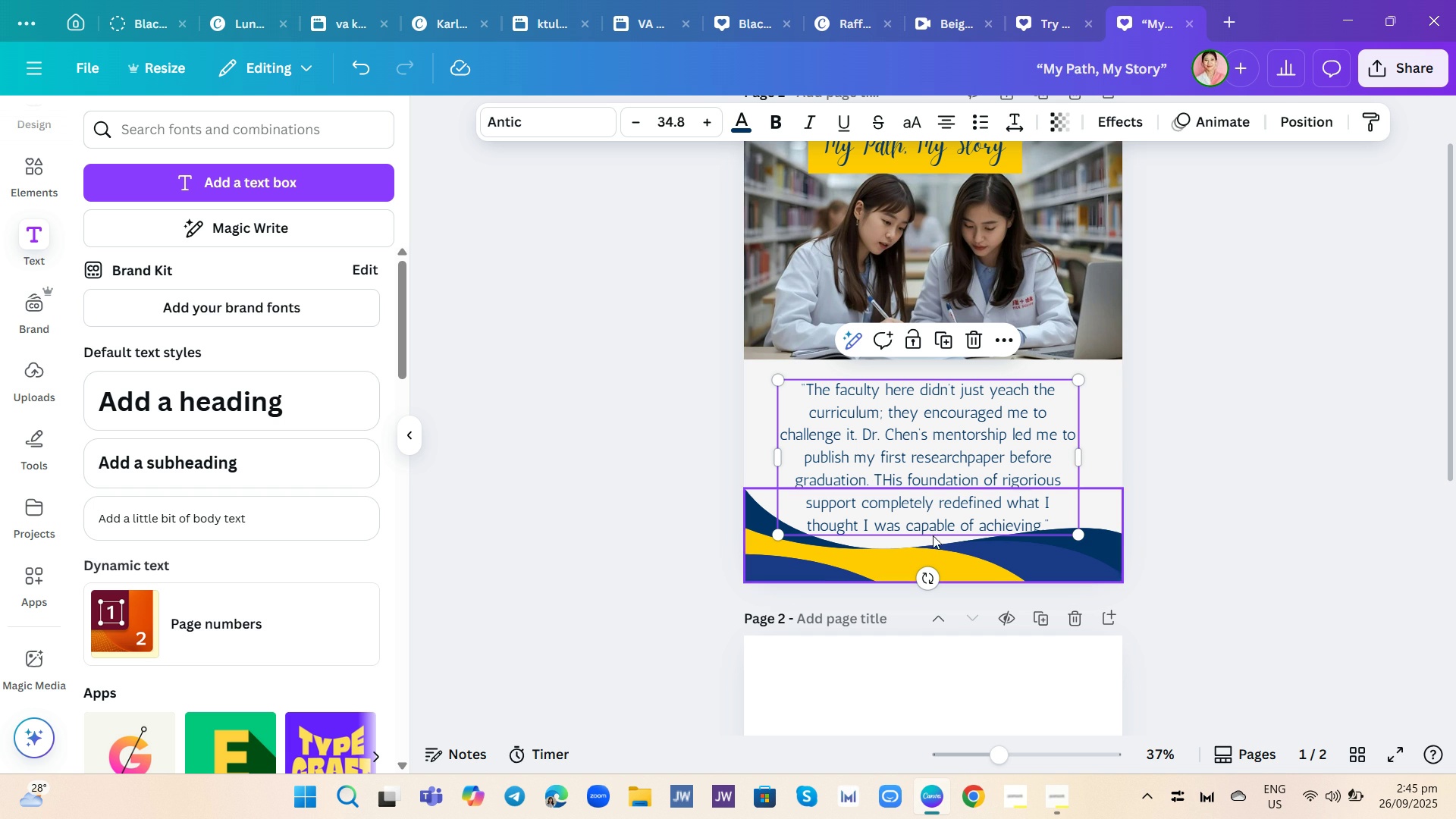 
left_click_drag(start_coordinate=[923, 494], to_coordinate=[931, 485])
 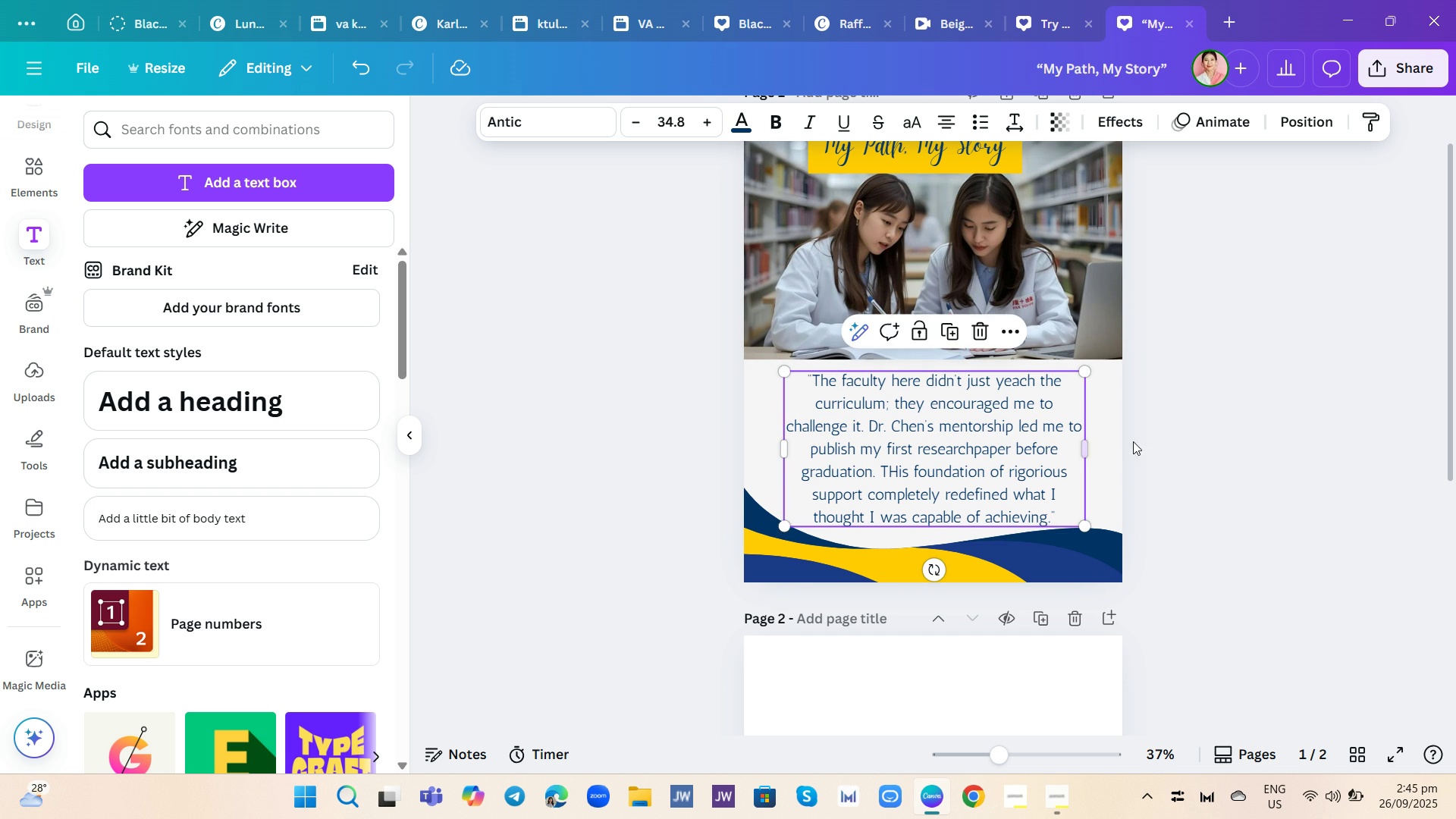 
left_click_drag(start_coordinate=[1134, 441], to_coordinate=[1138, 441])
 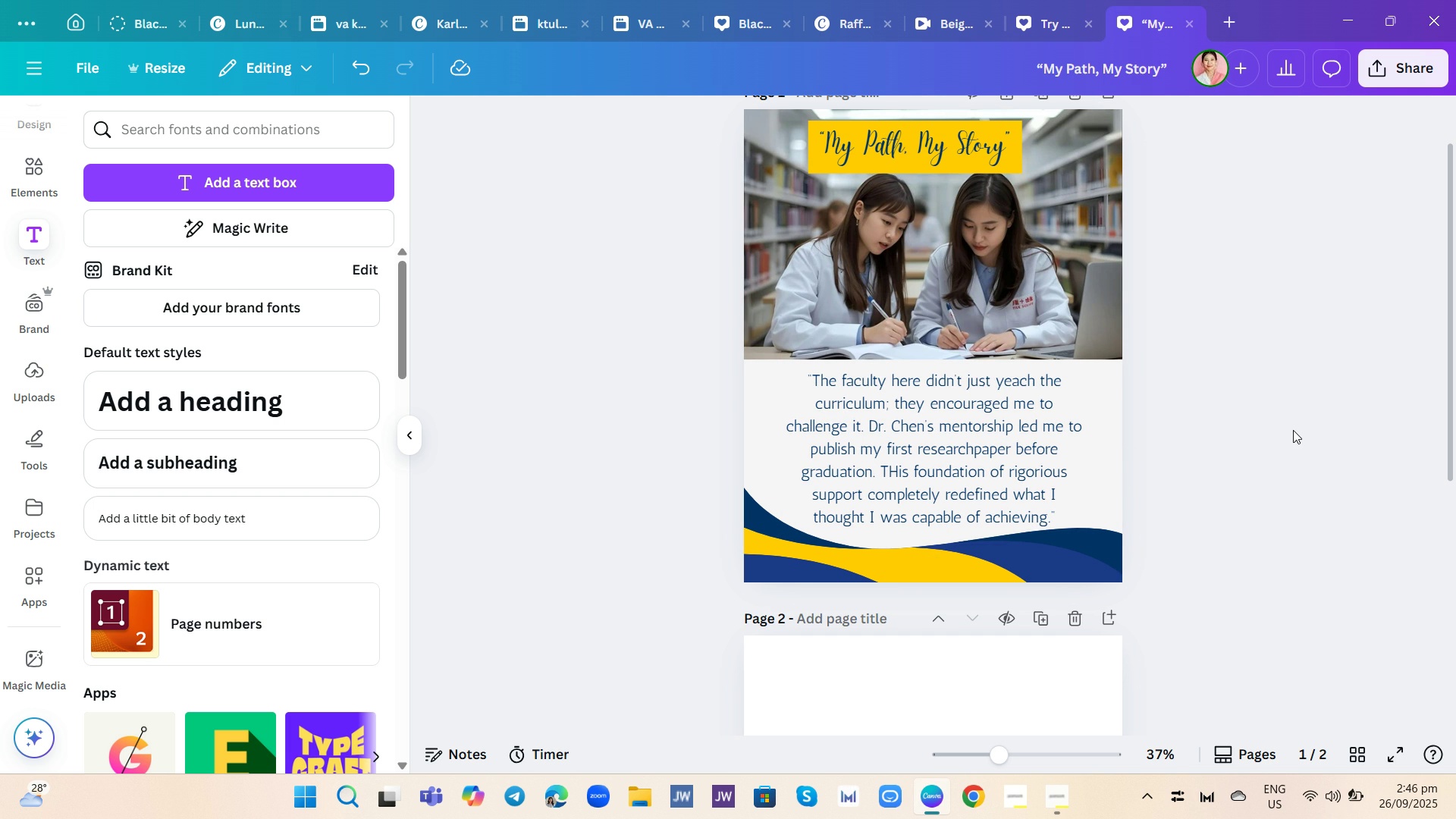 
scroll: coordinate [1291, 431], scroll_direction: up, amount: 1.0
 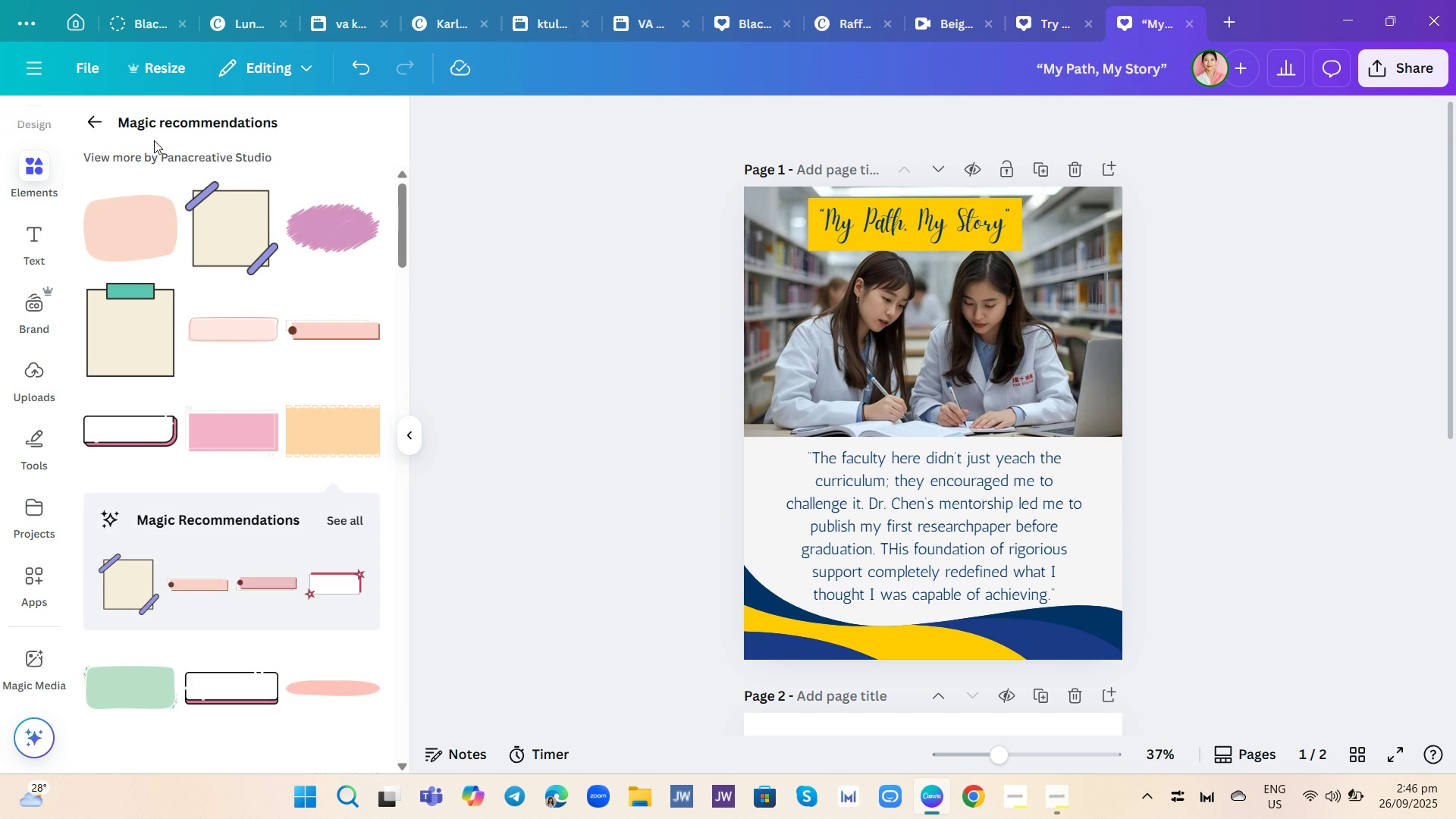 
wait(8.21)
 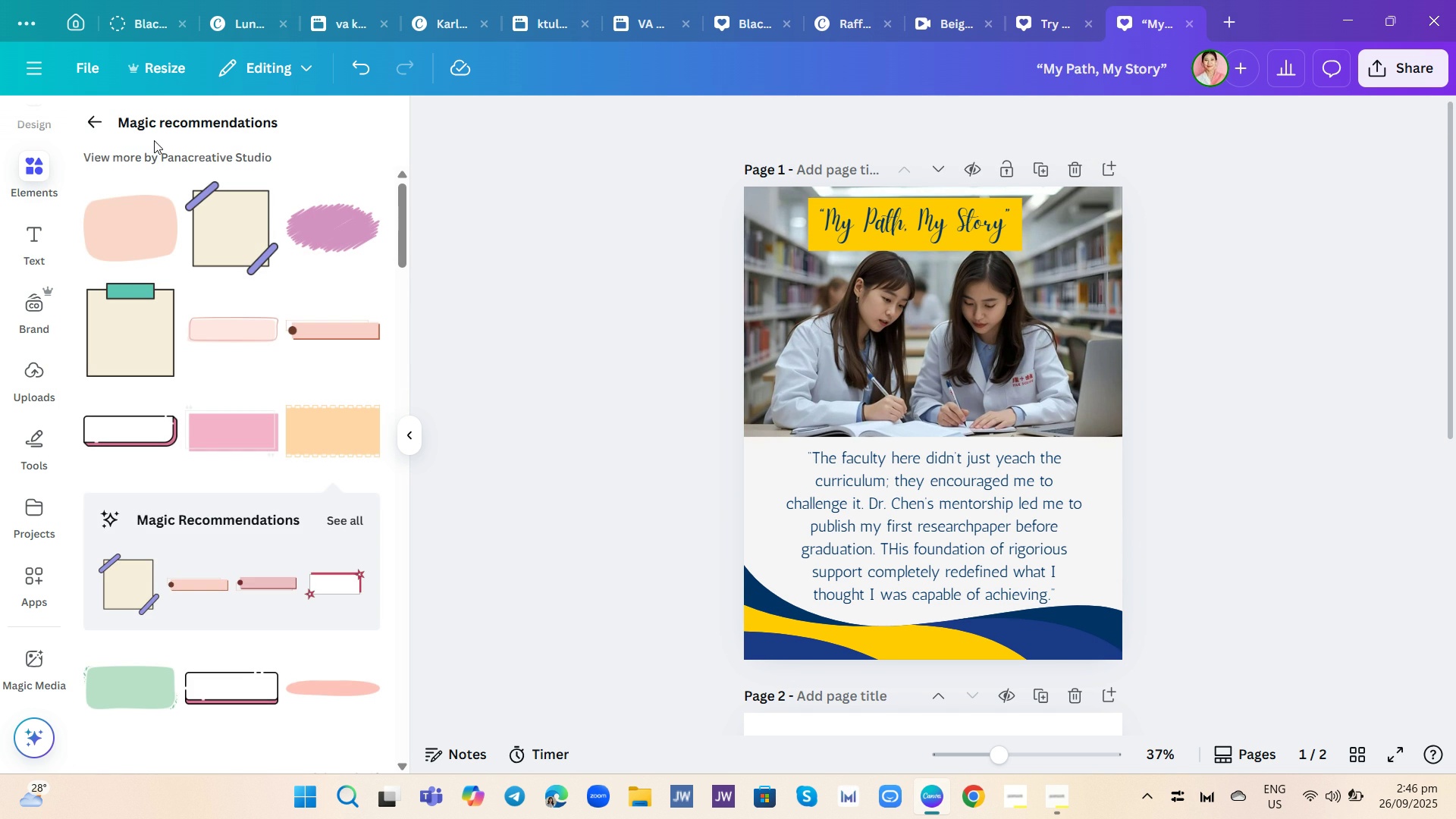 
left_click([96, 123])
 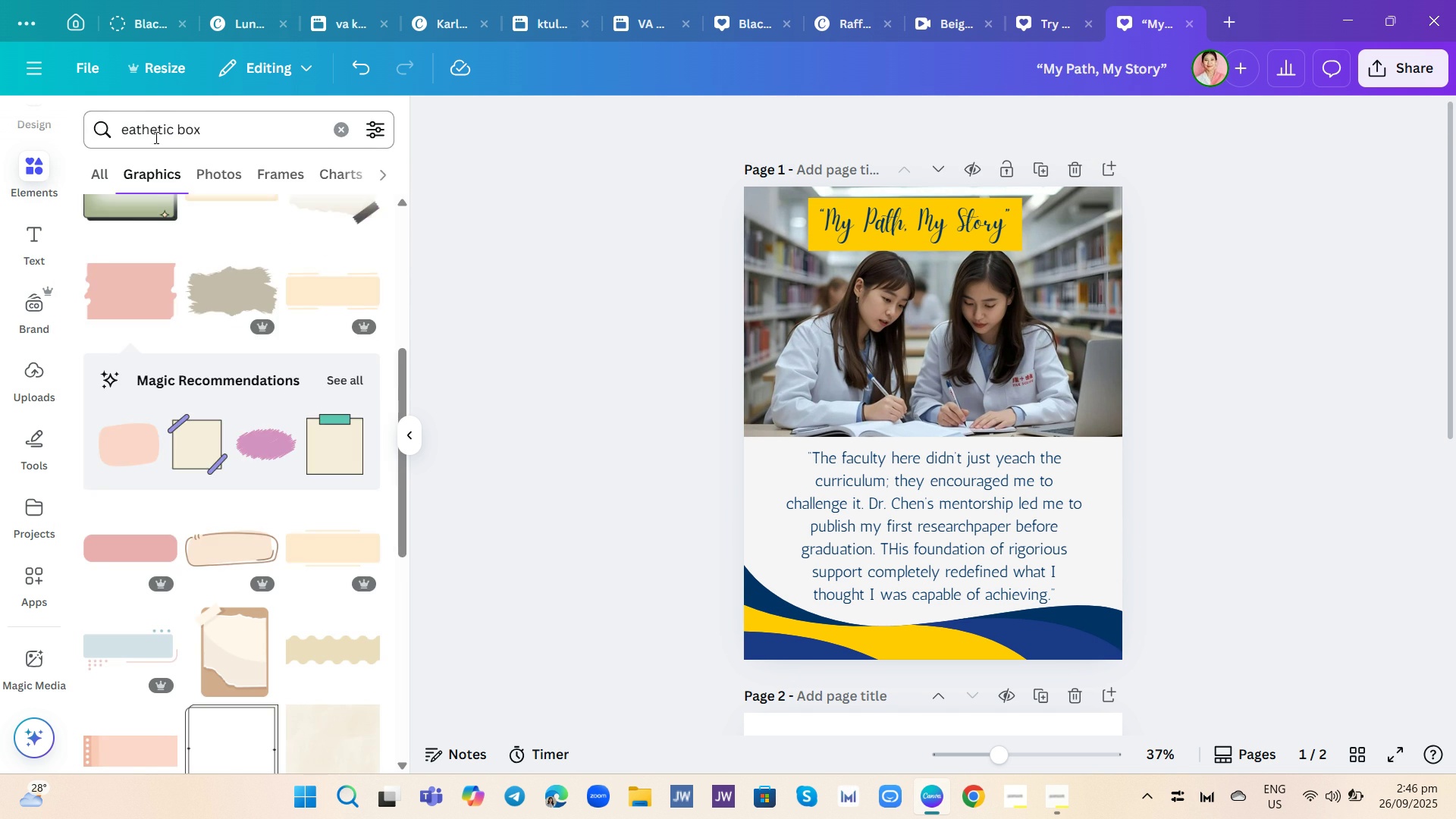 
left_click_drag(start_coordinate=[155, 137], to_coordinate=[172, 136])
 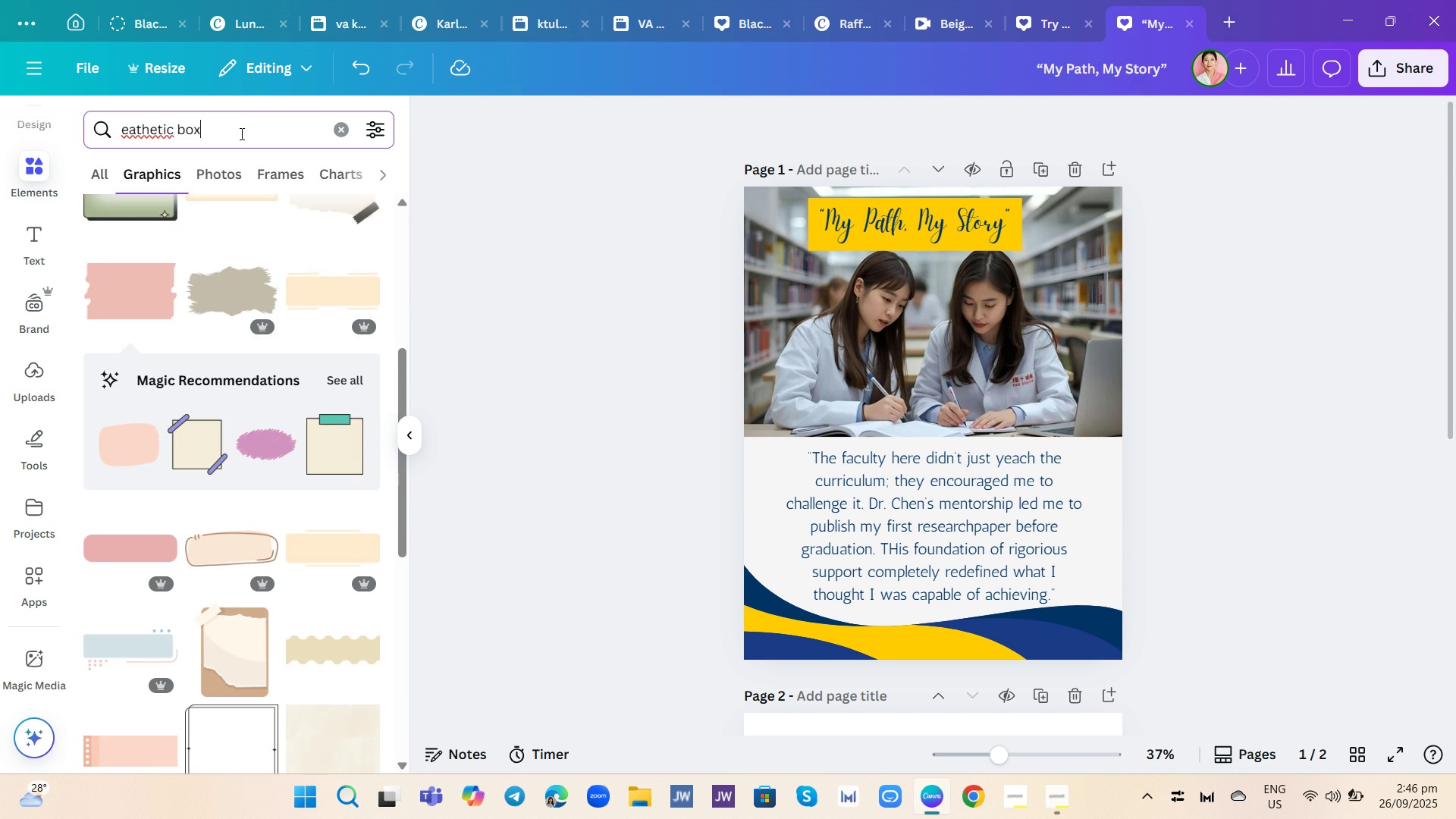 
double_click([240, 133])
 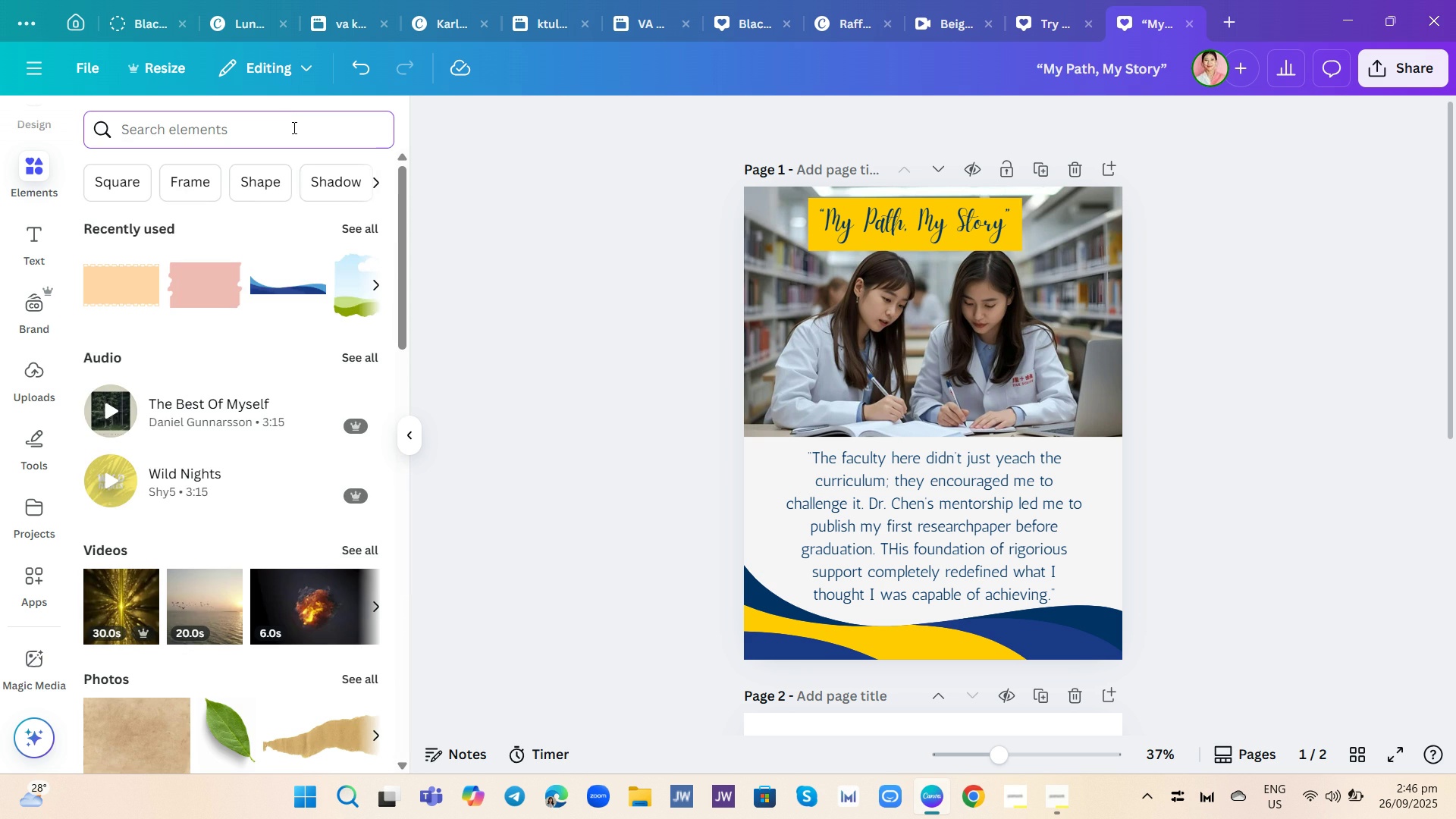 
type(yellow linw)
 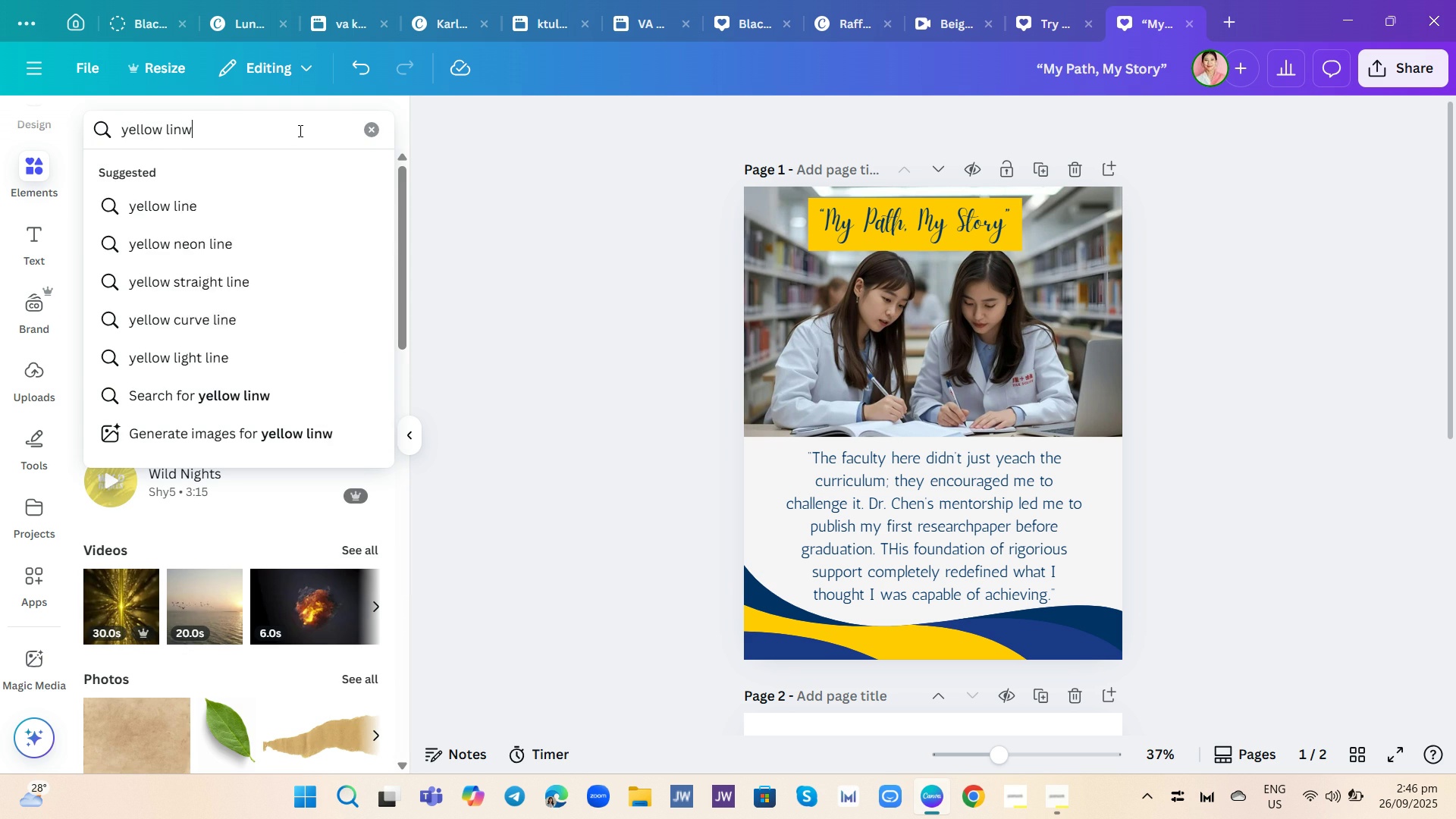 
key(Enter)
 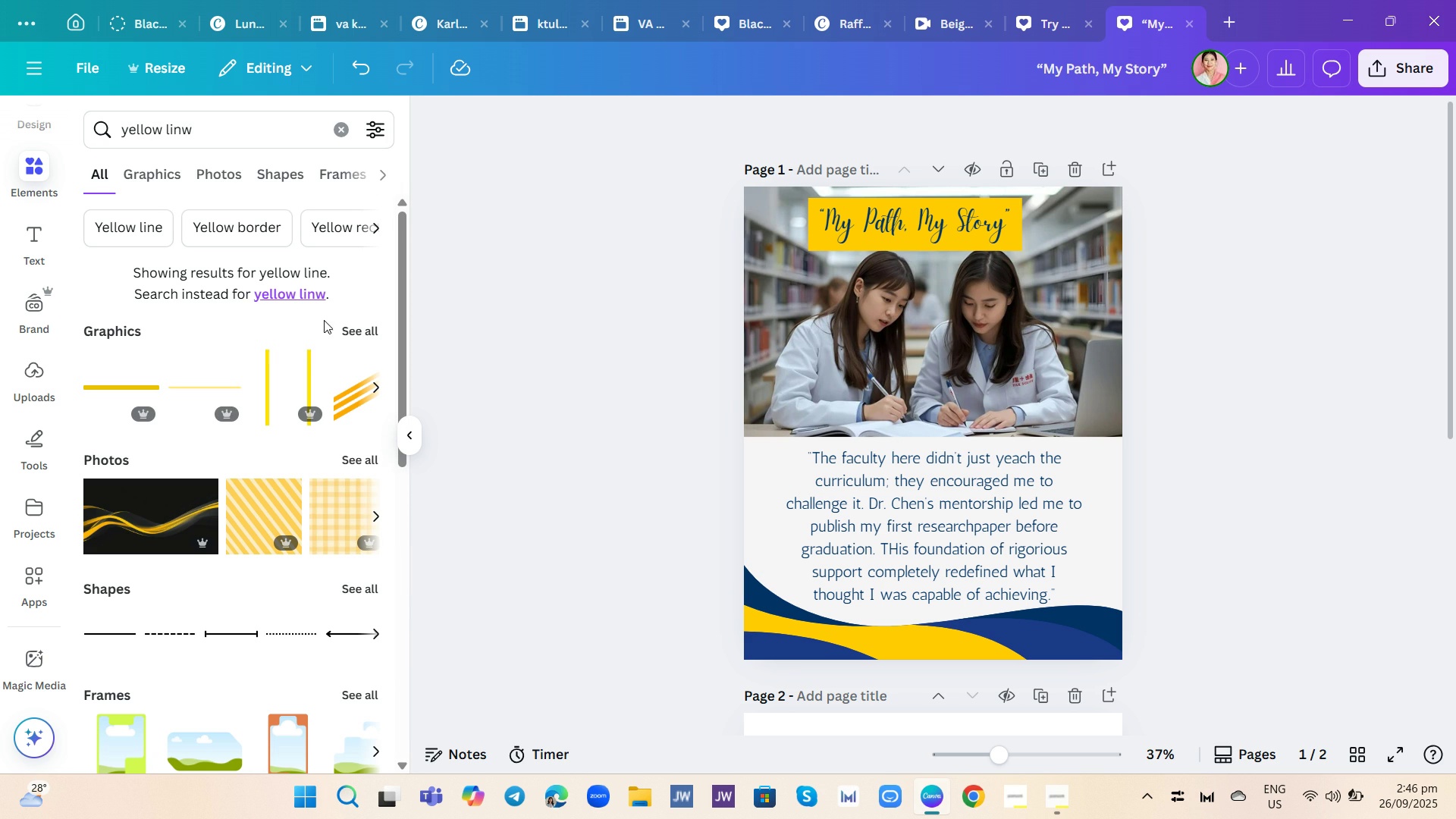 
mouse_move([211, 423])
 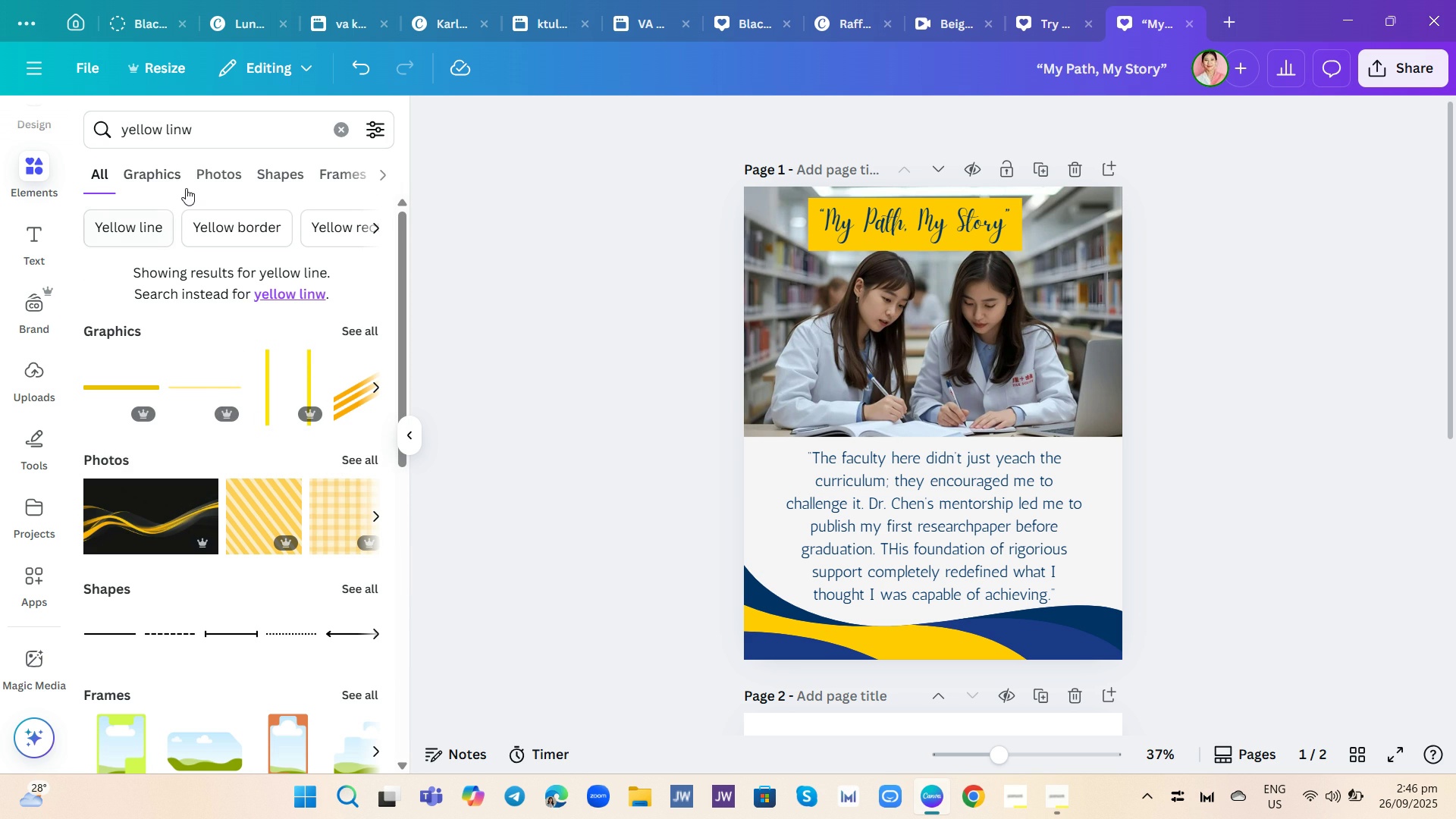 
left_click([165, 174])
 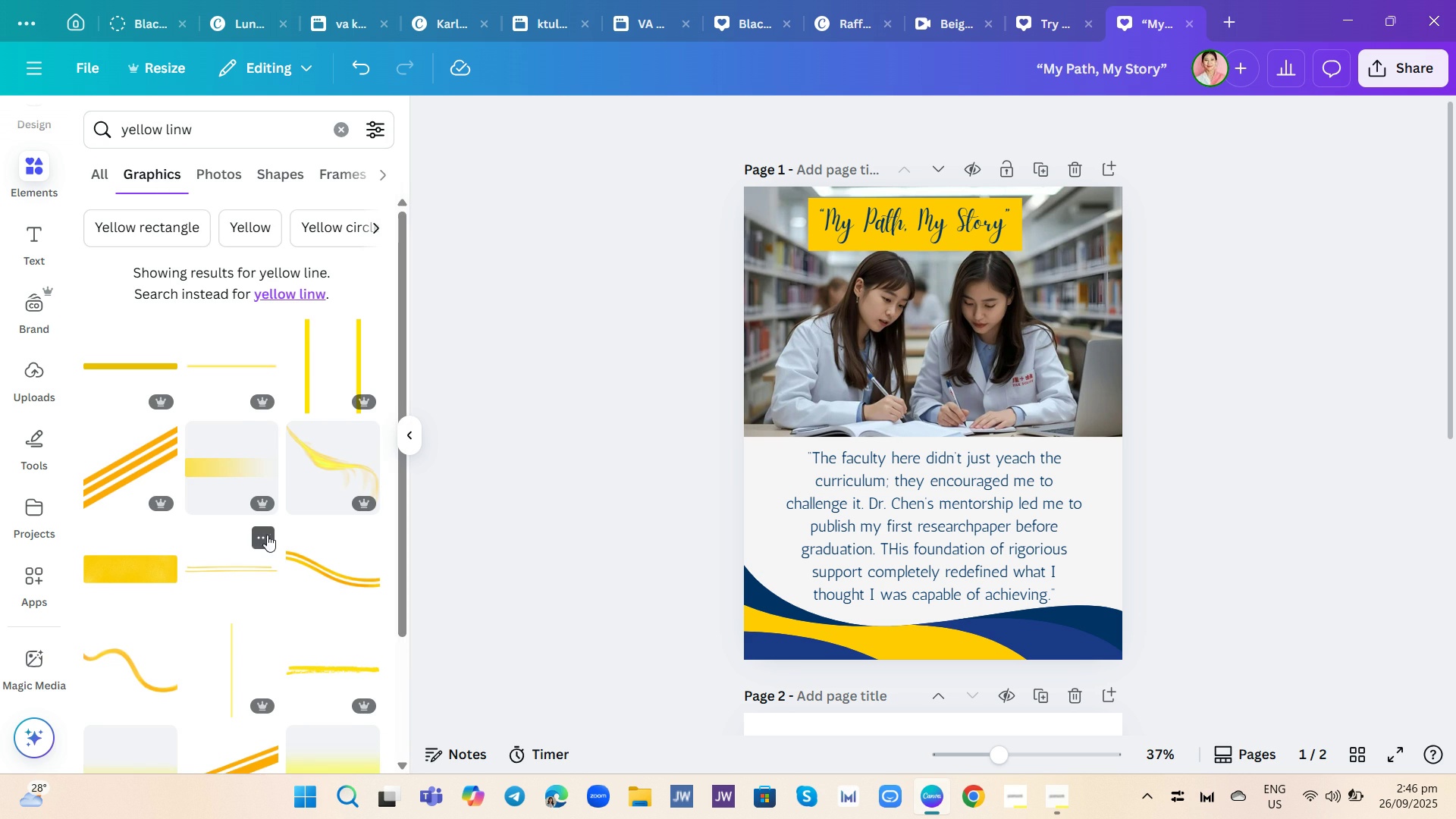 
scroll: coordinate [278, 528], scroll_direction: down, amount: 1.0
 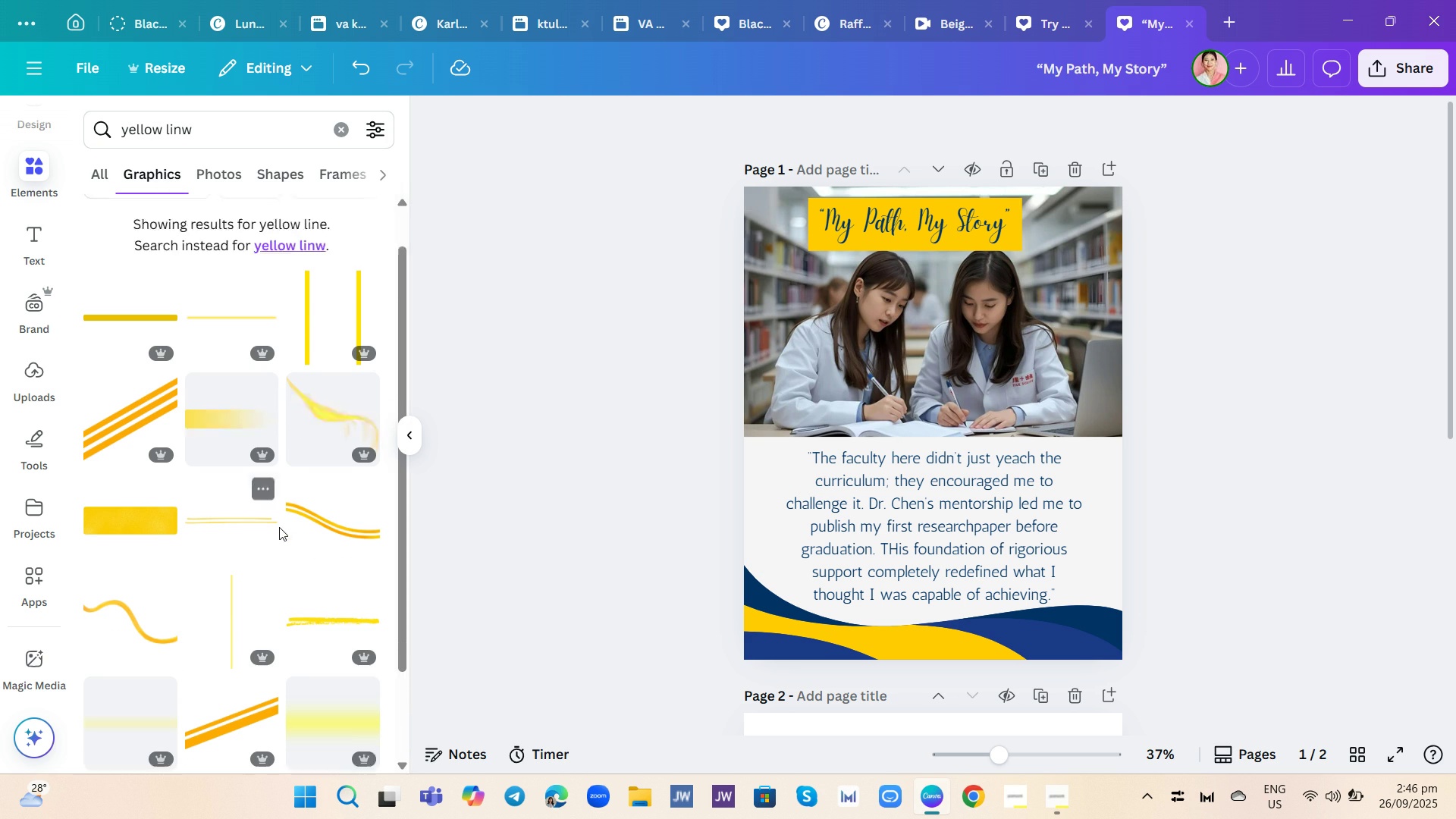 
mouse_move([295, 523])
 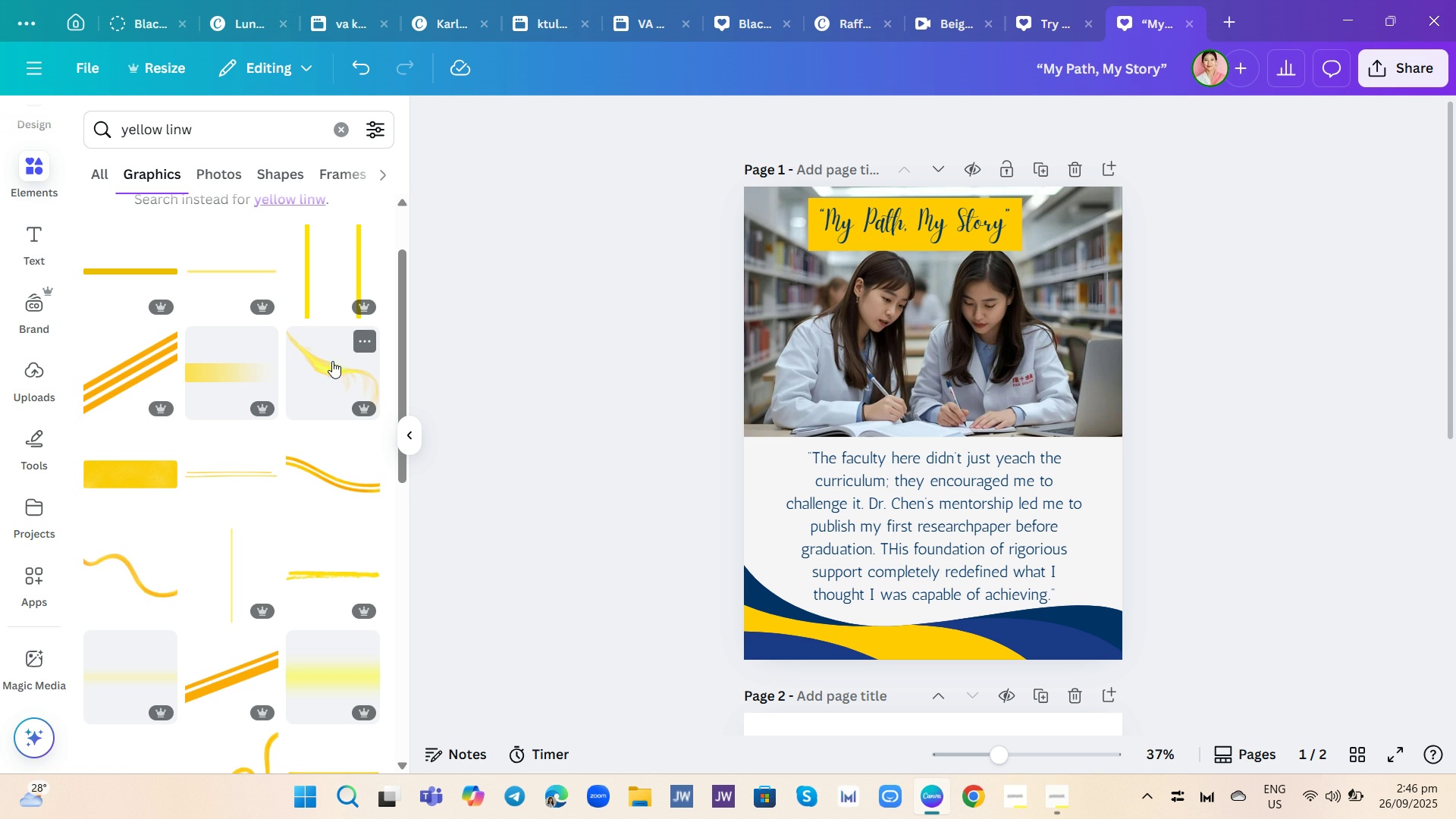 
left_click([332, 361])
 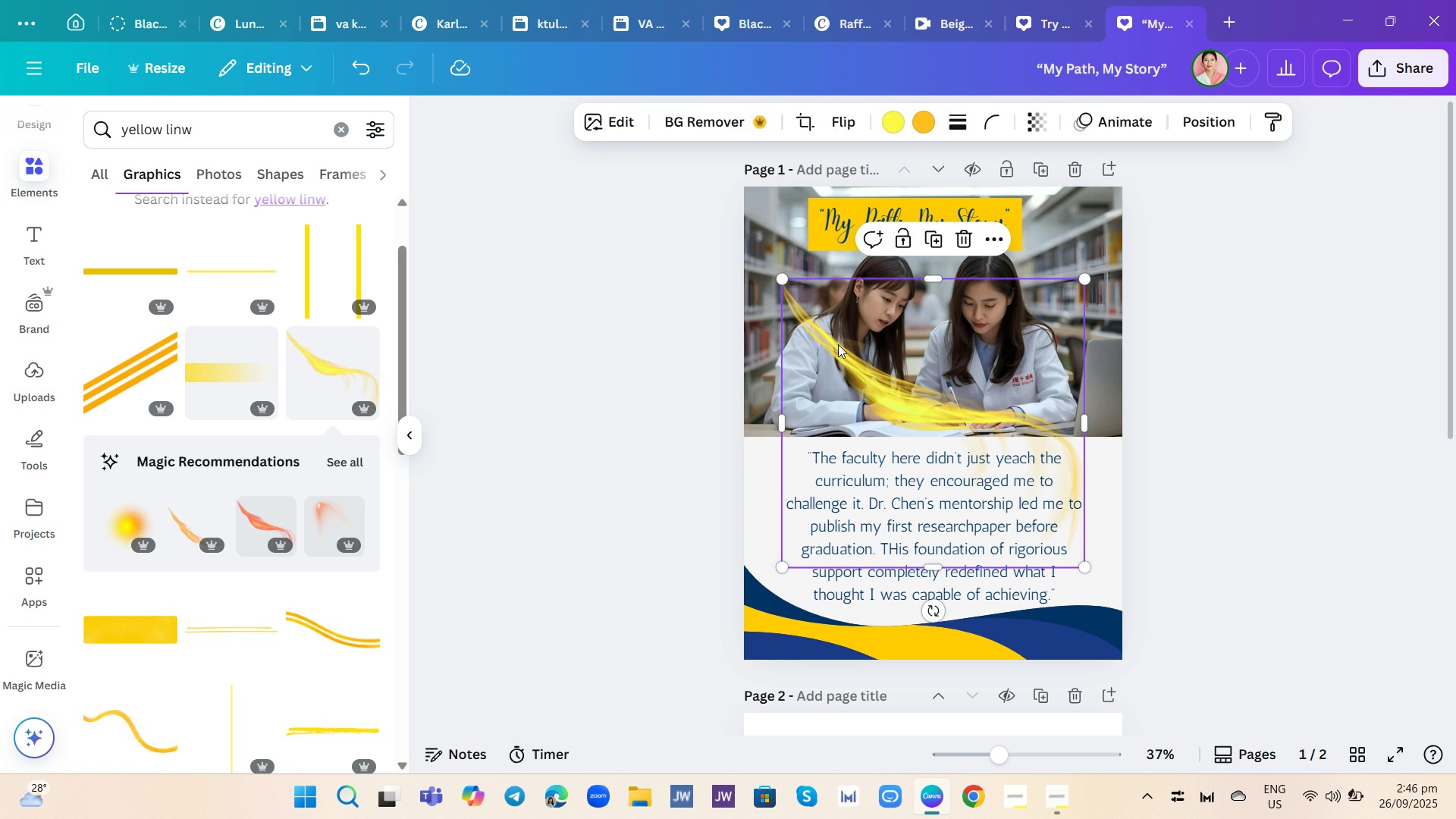 
left_click_drag(start_coordinate=[838, 344], to_coordinate=[804, 433])
 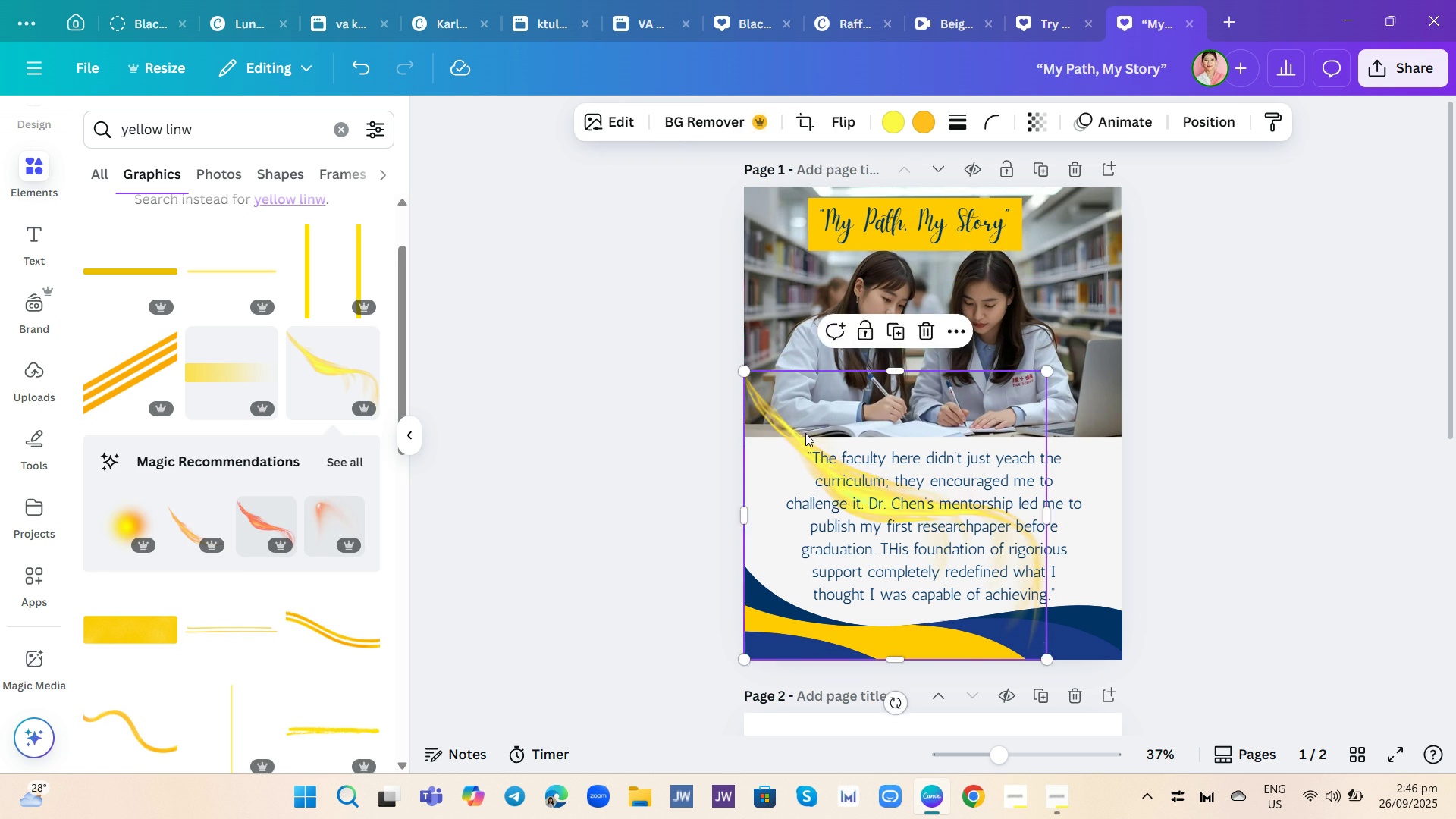 
left_click_drag(start_coordinate=[805, 433], to_coordinate=[814, 450])
 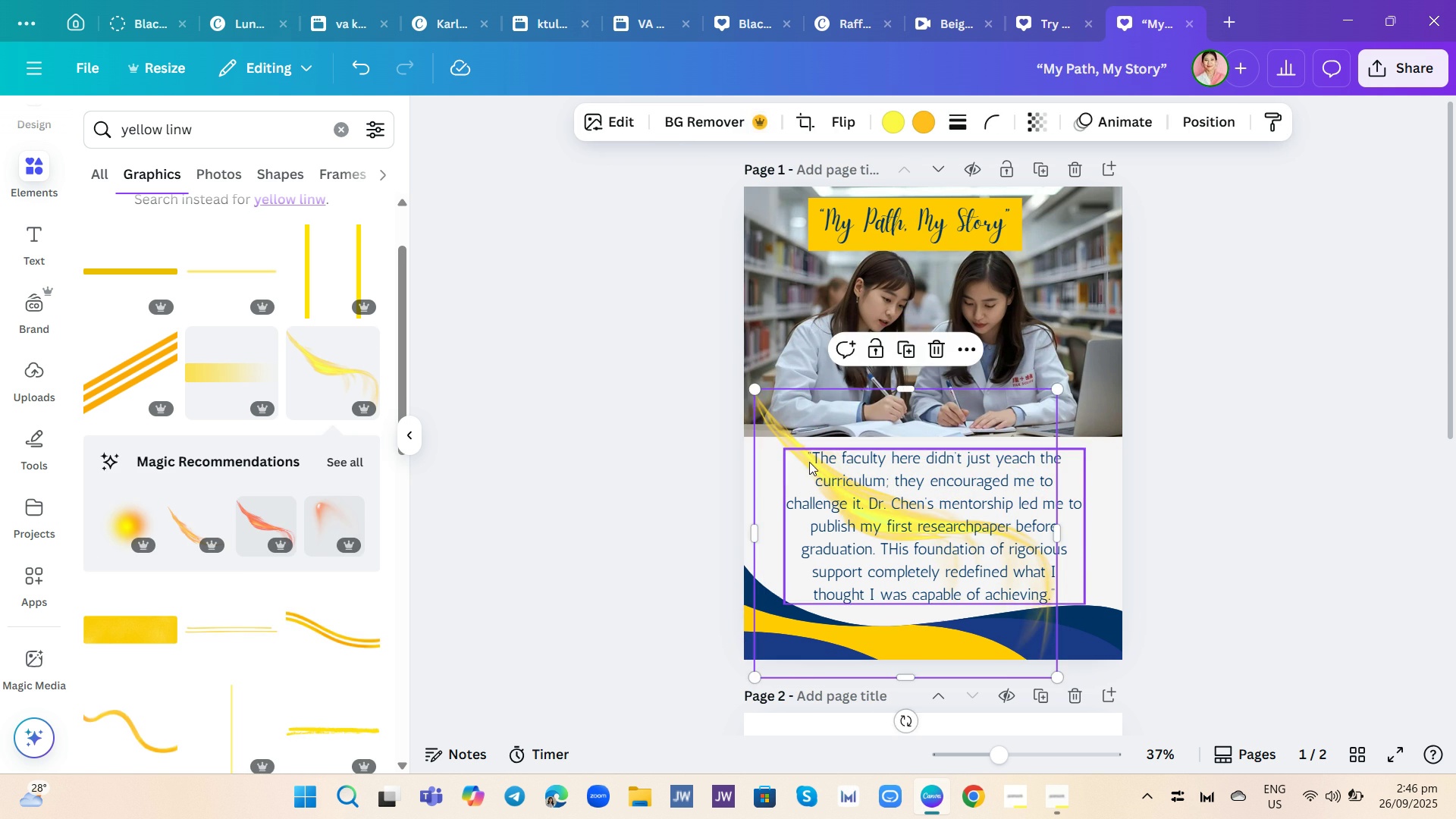 
left_click_drag(start_coordinate=[809, 462], to_coordinate=[796, 465])
 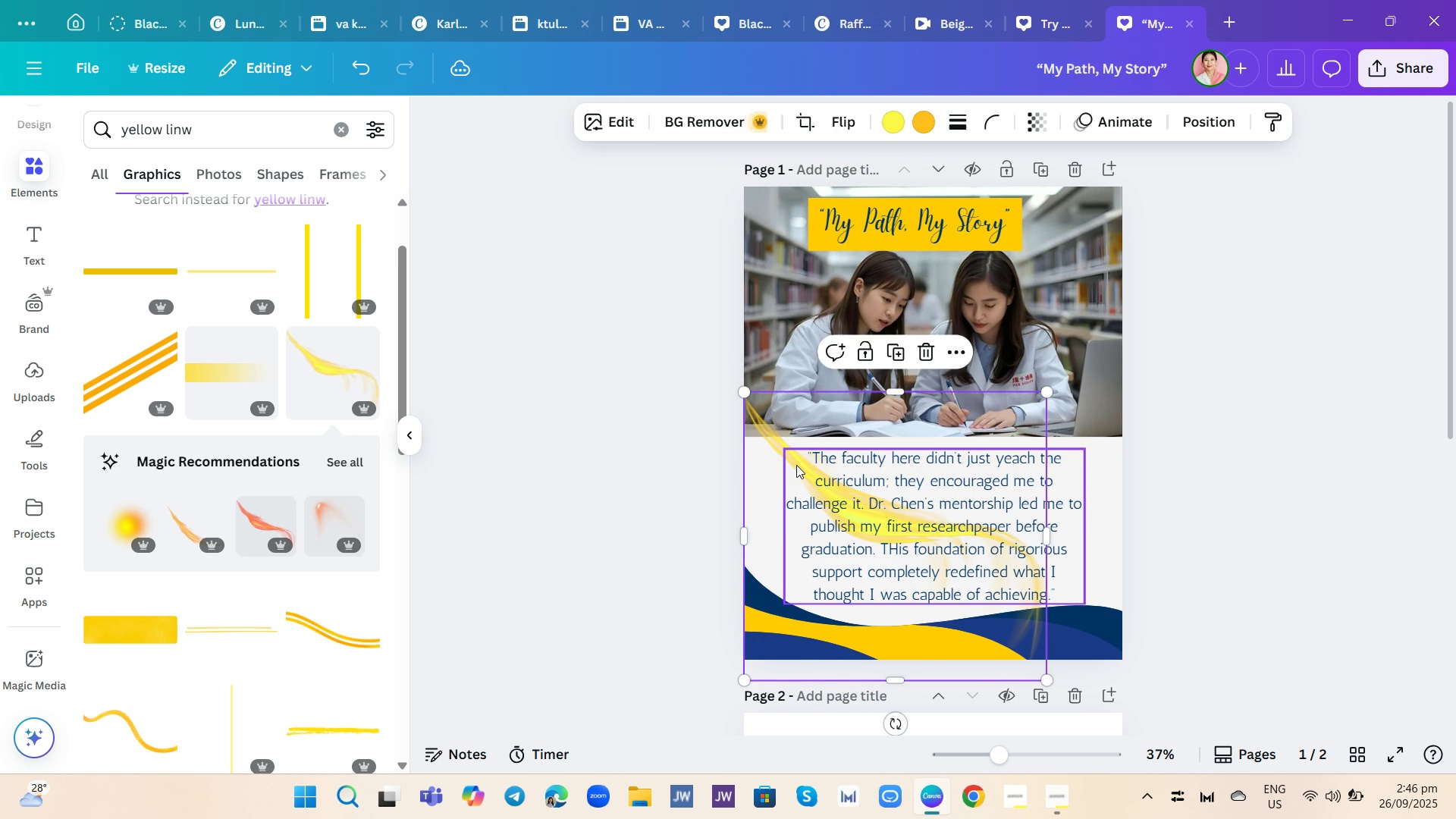 
left_click([796, 465])
 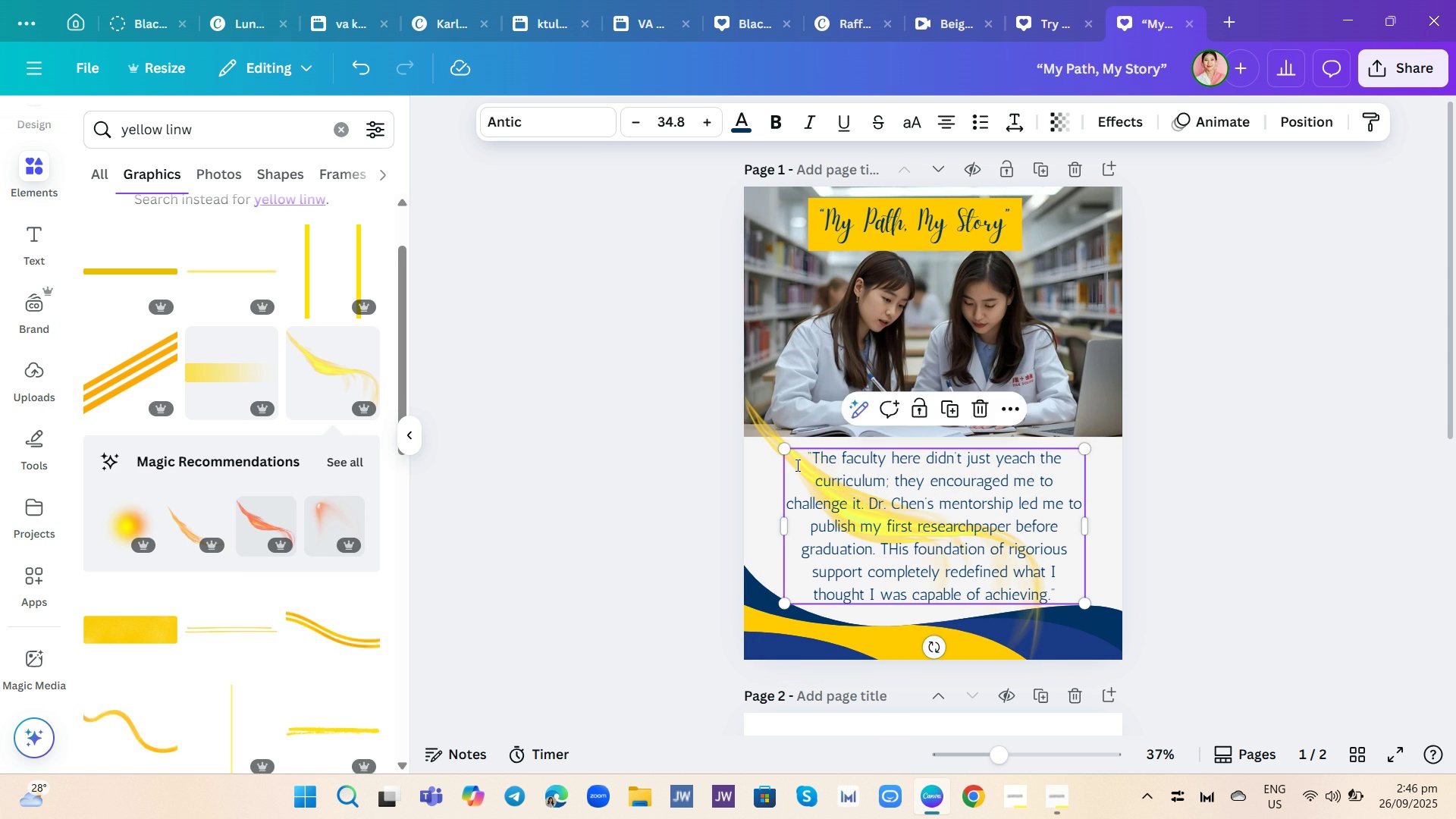 
left_click([796, 465])
 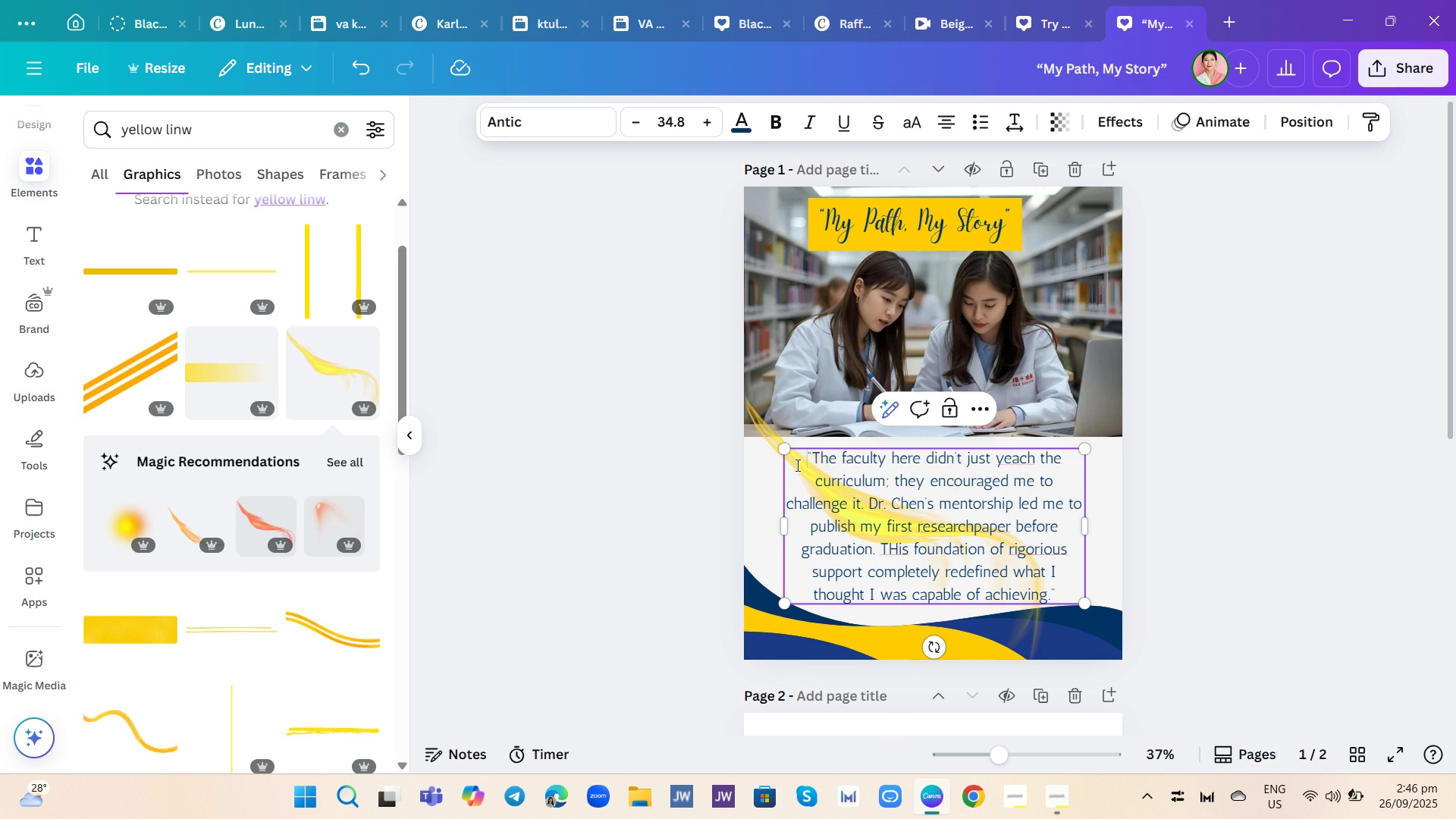 
left_click([796, 465])
 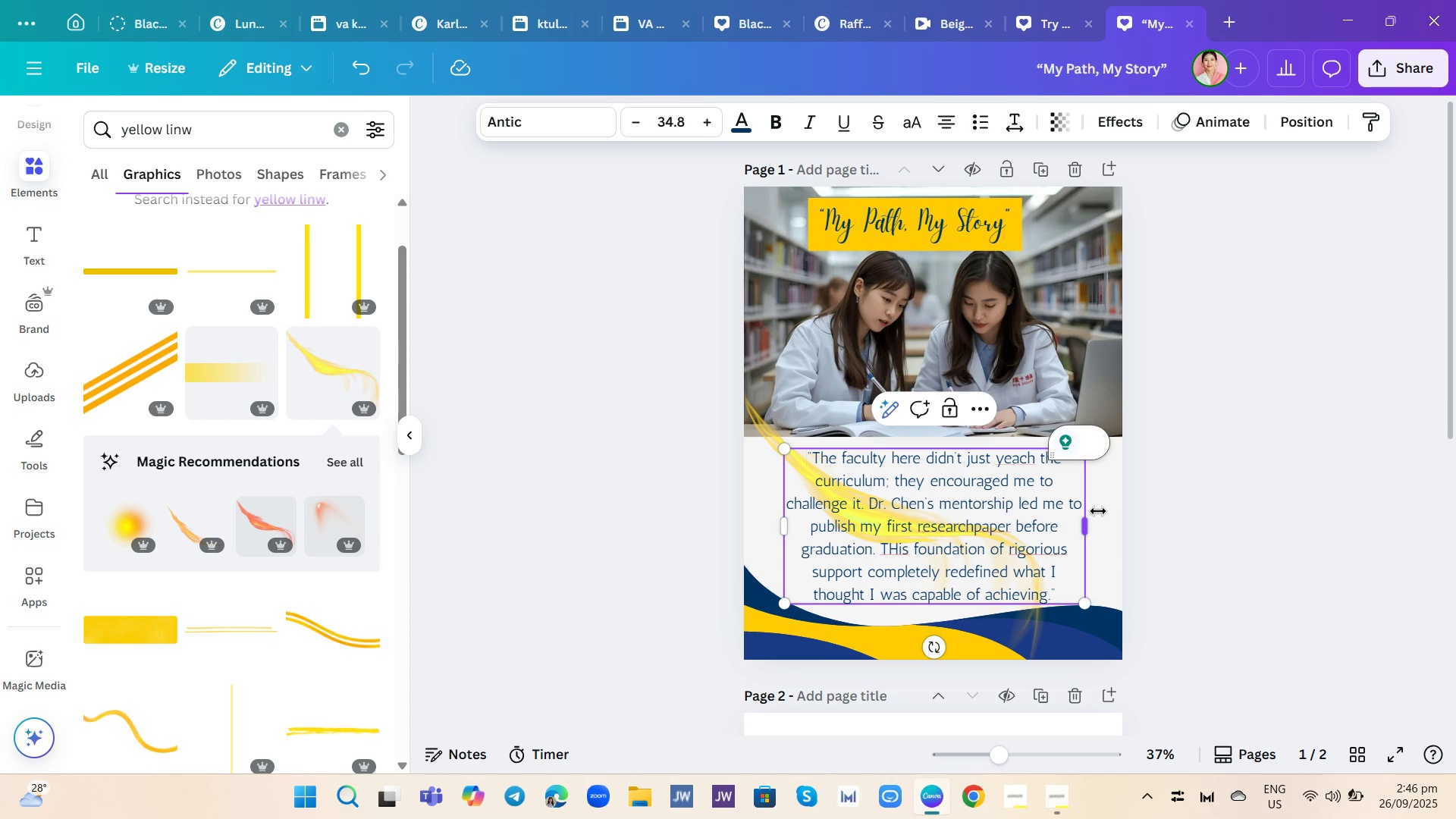 
left_click([1098, 511])
 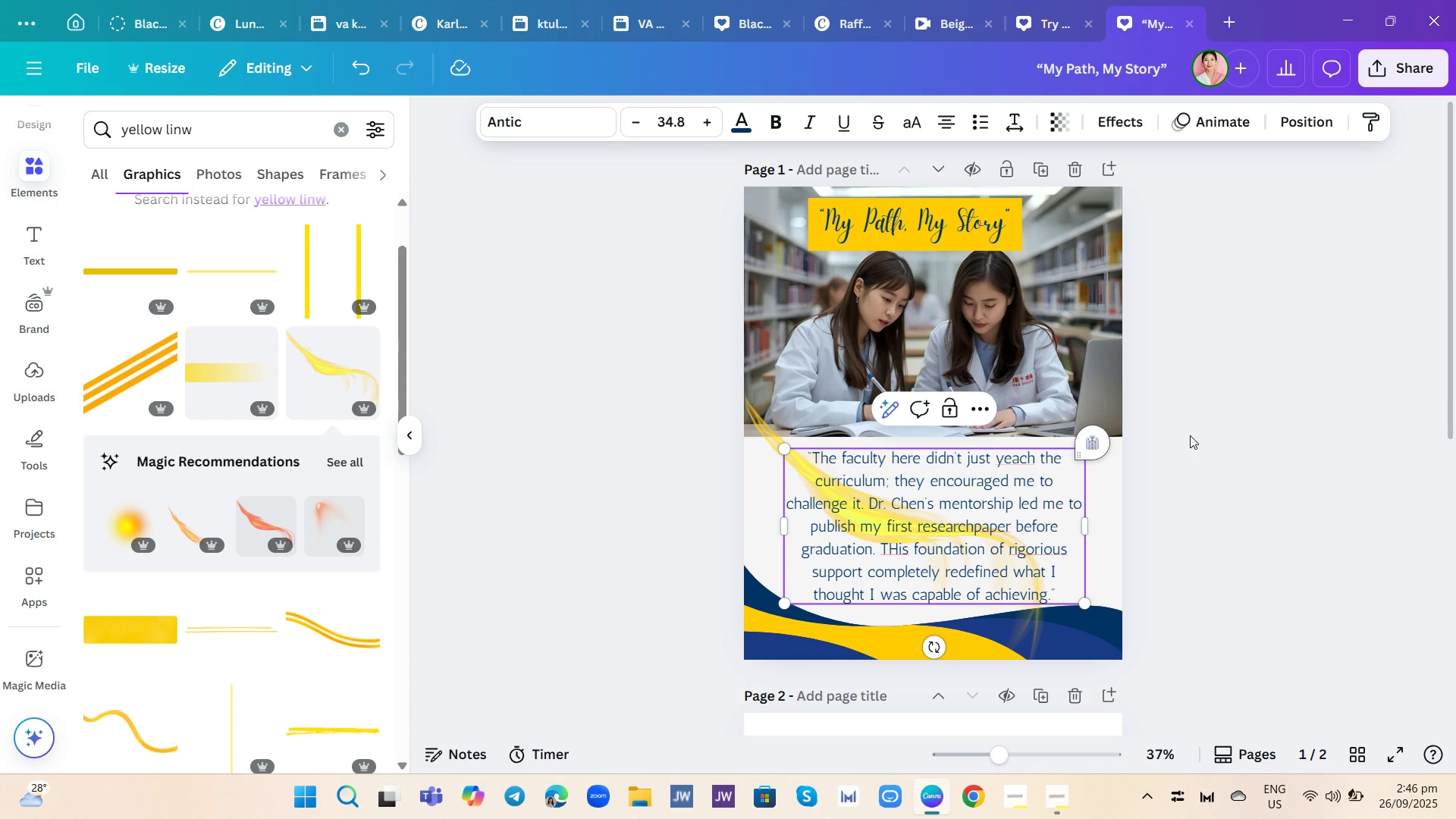 
left_click([1190, 435])
 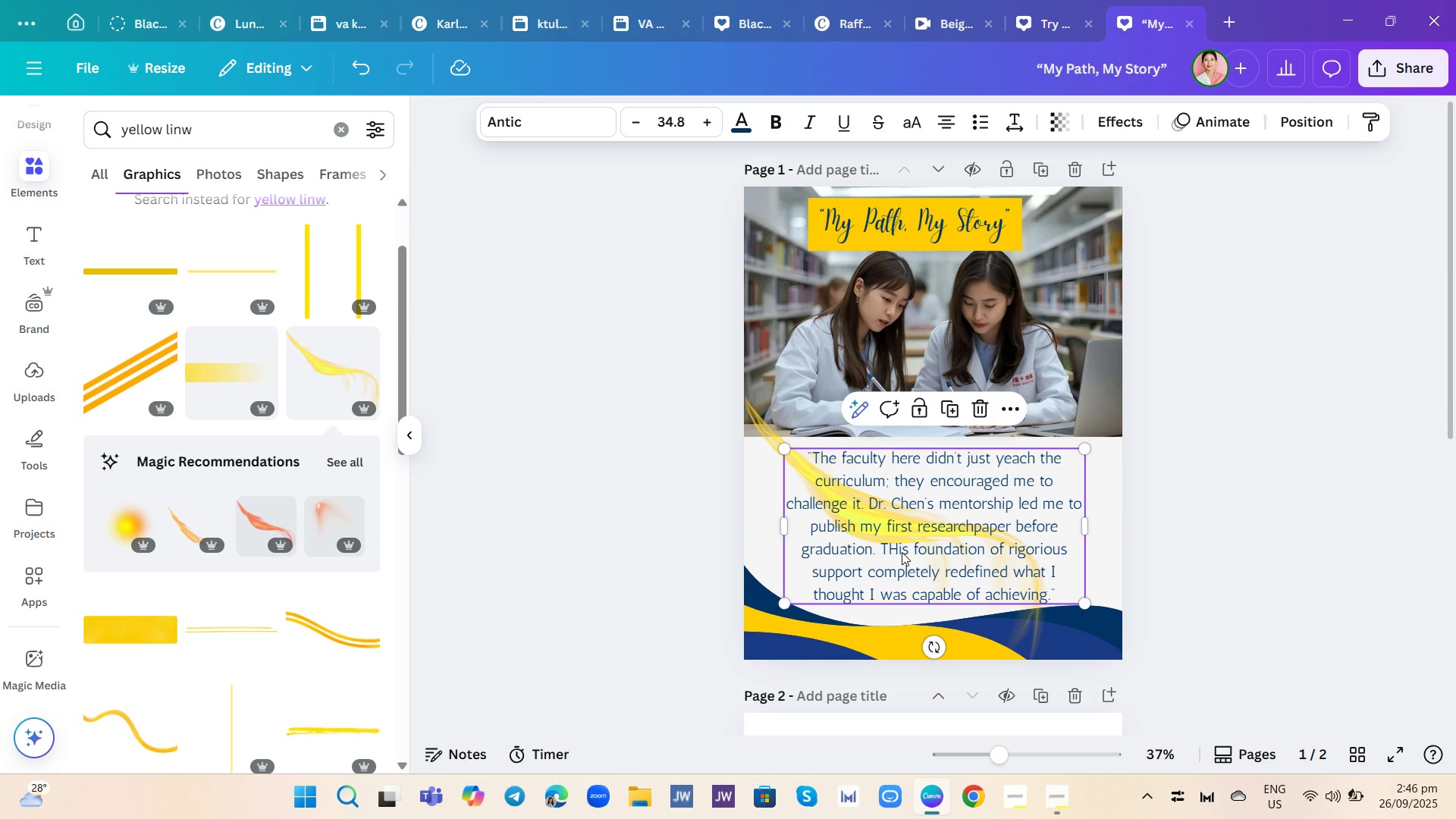 
left_click([902, 552])
 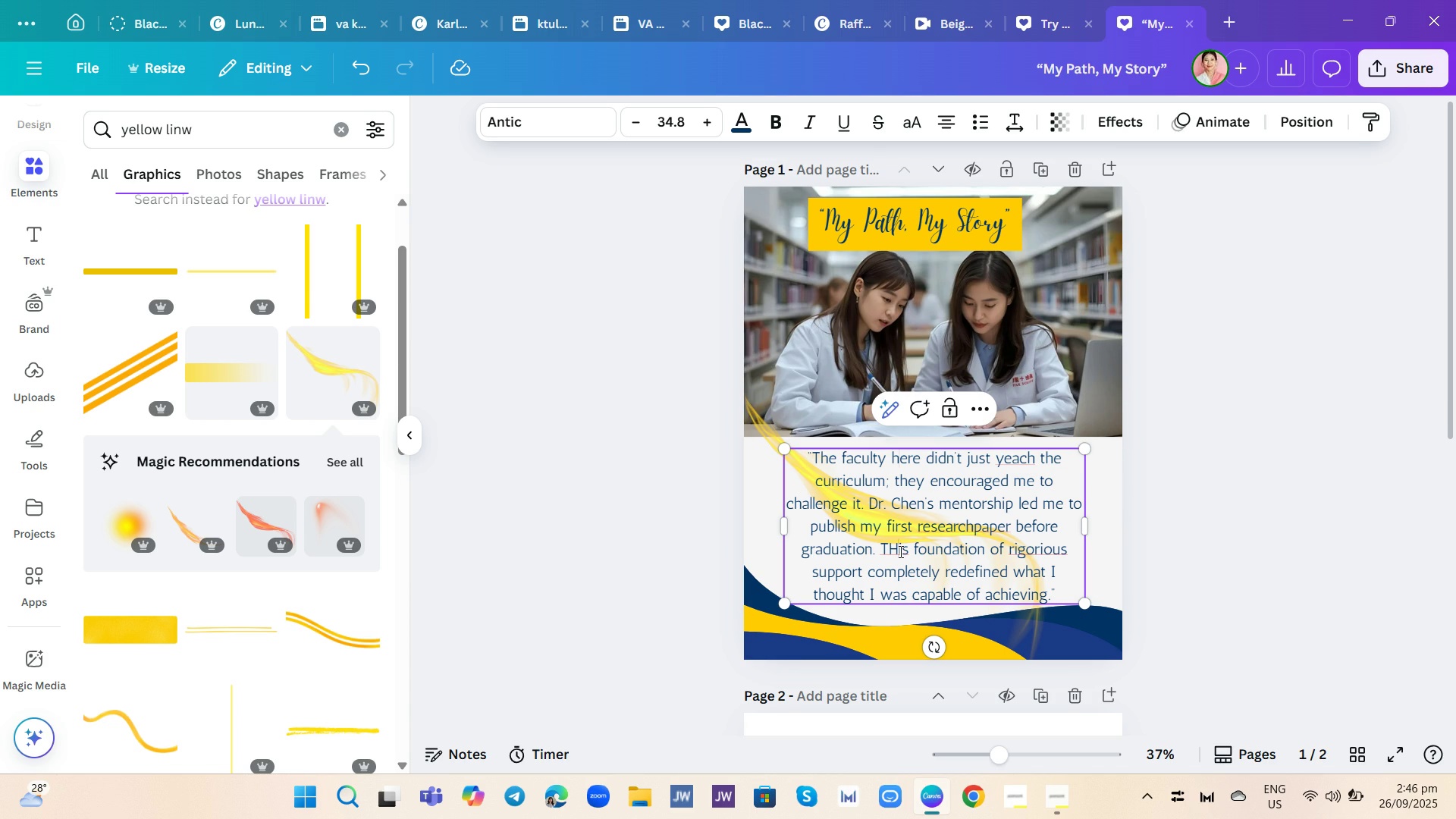 
double_click([899, 551])
 